 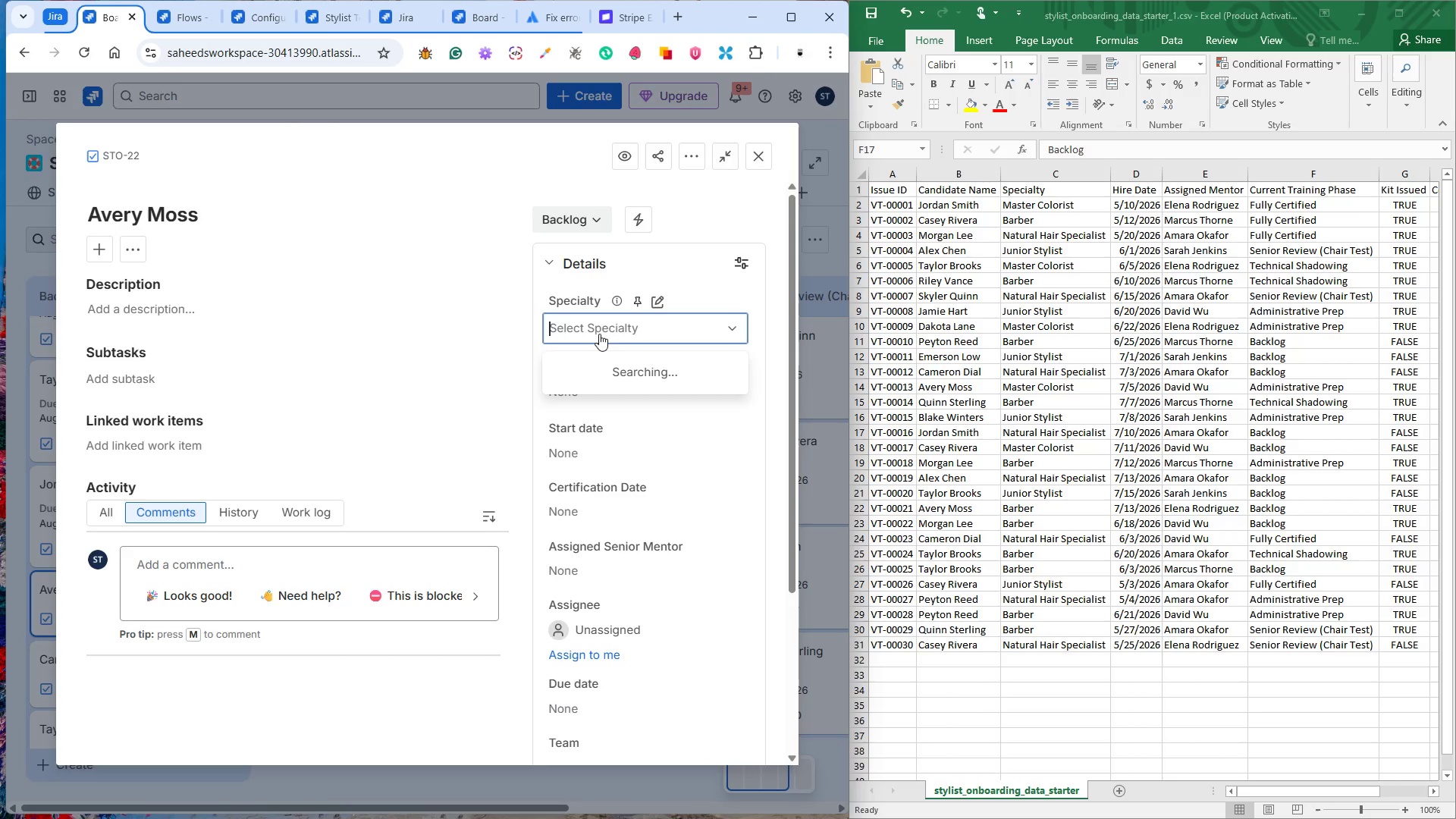 
mouse_move([626, 393])
 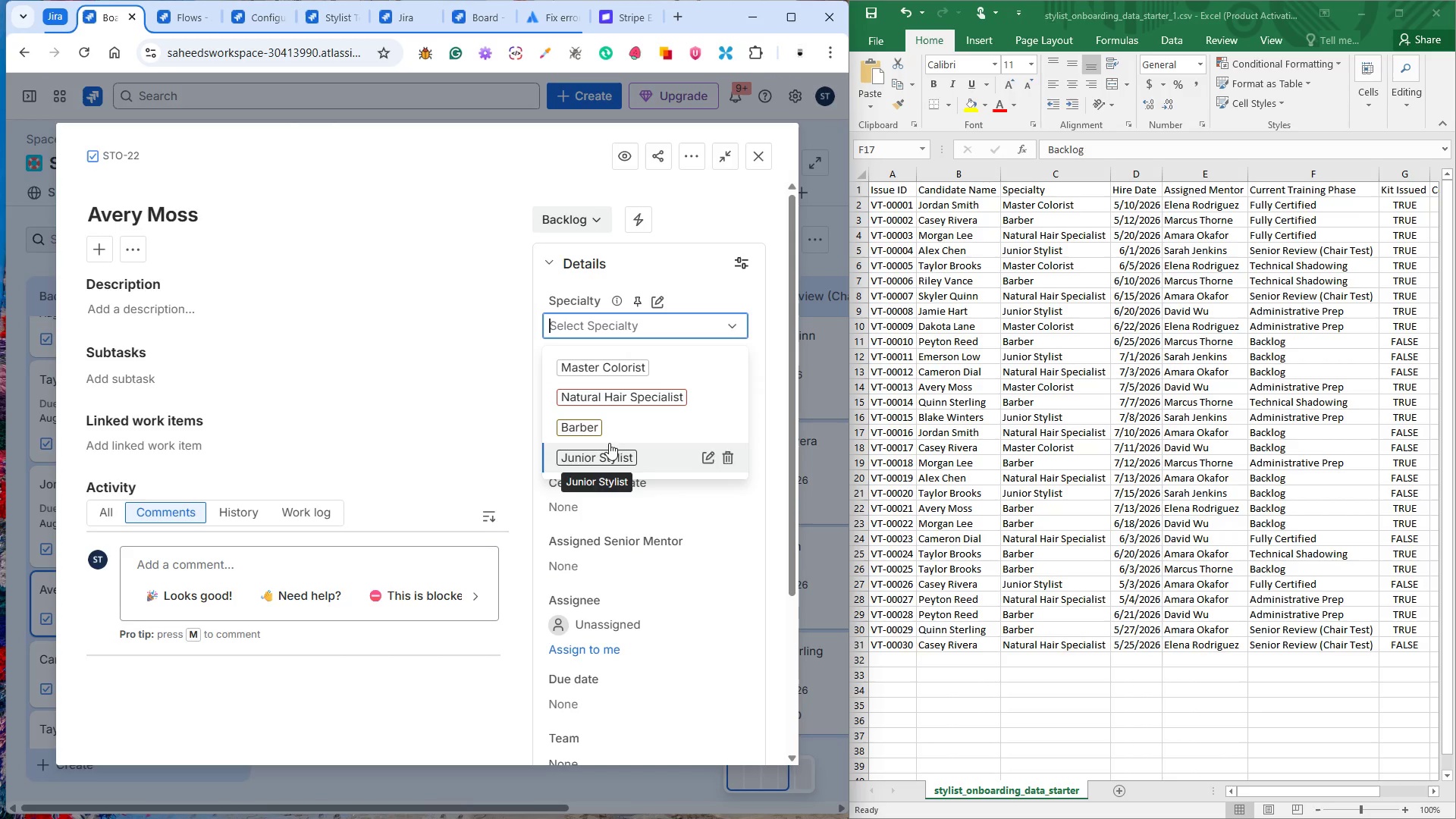 
left_click([603, 429])
 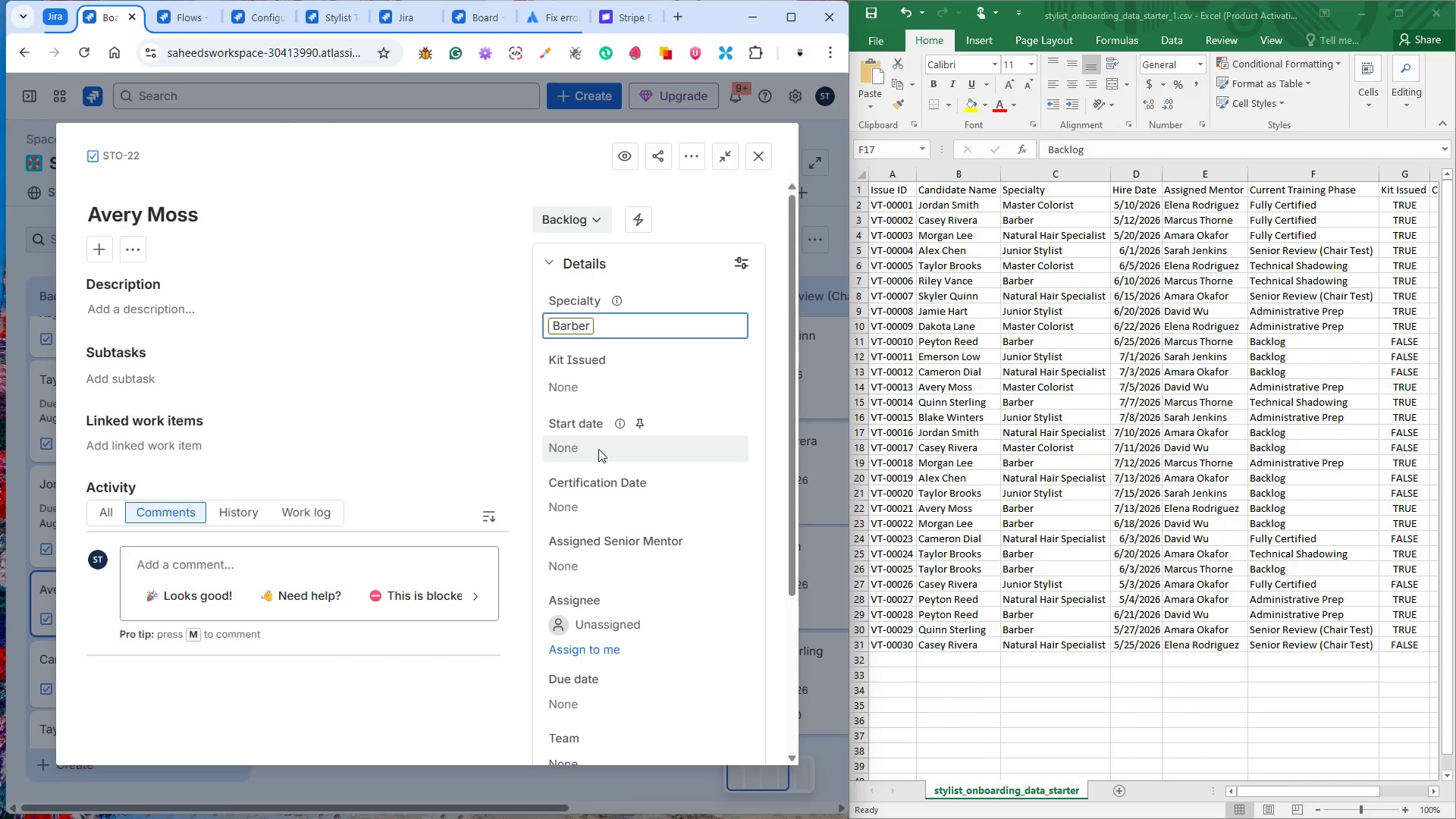 
wait(12.2)
 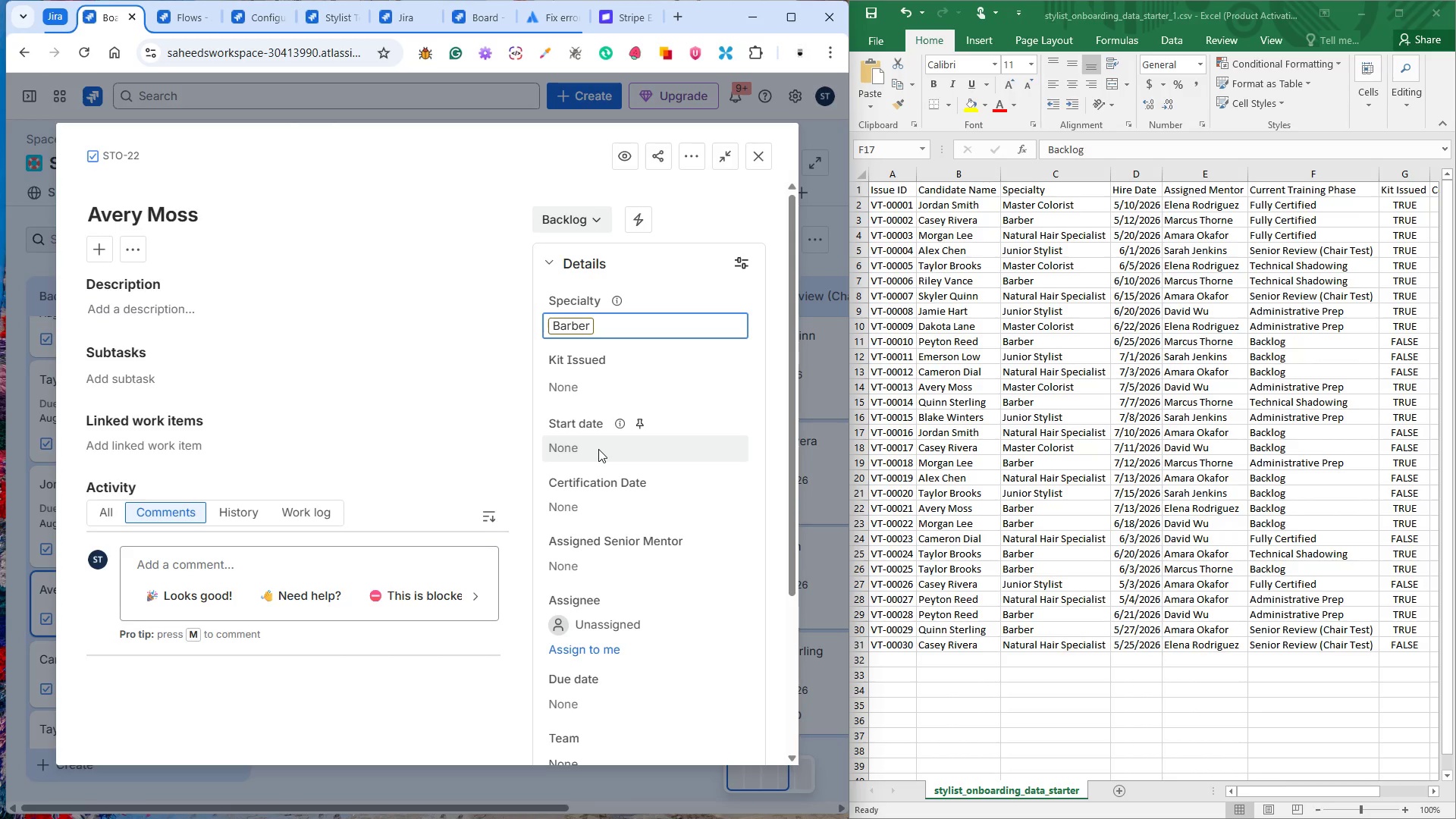 
left_click([733, 376])
 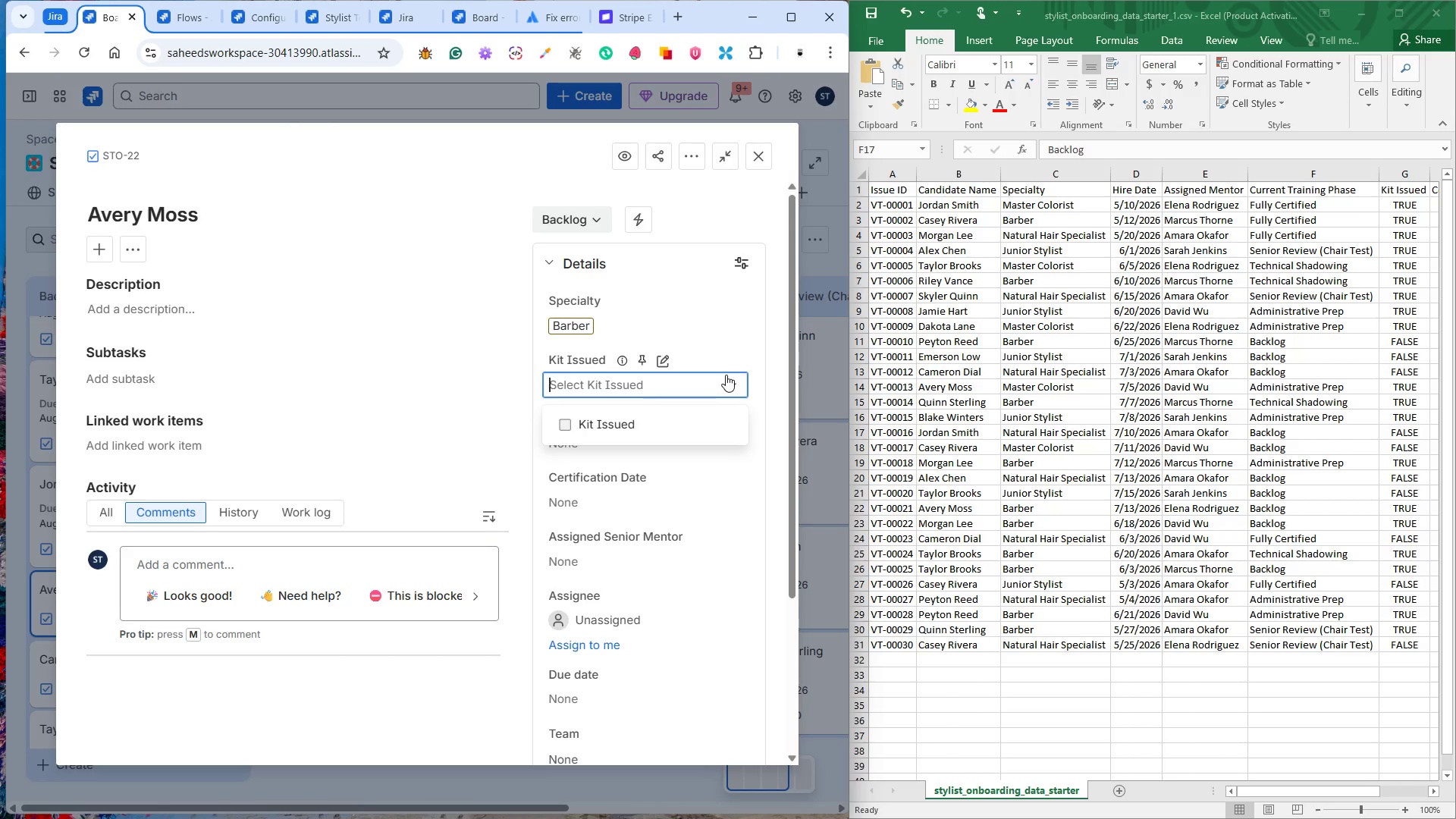 
wait(7.2)
 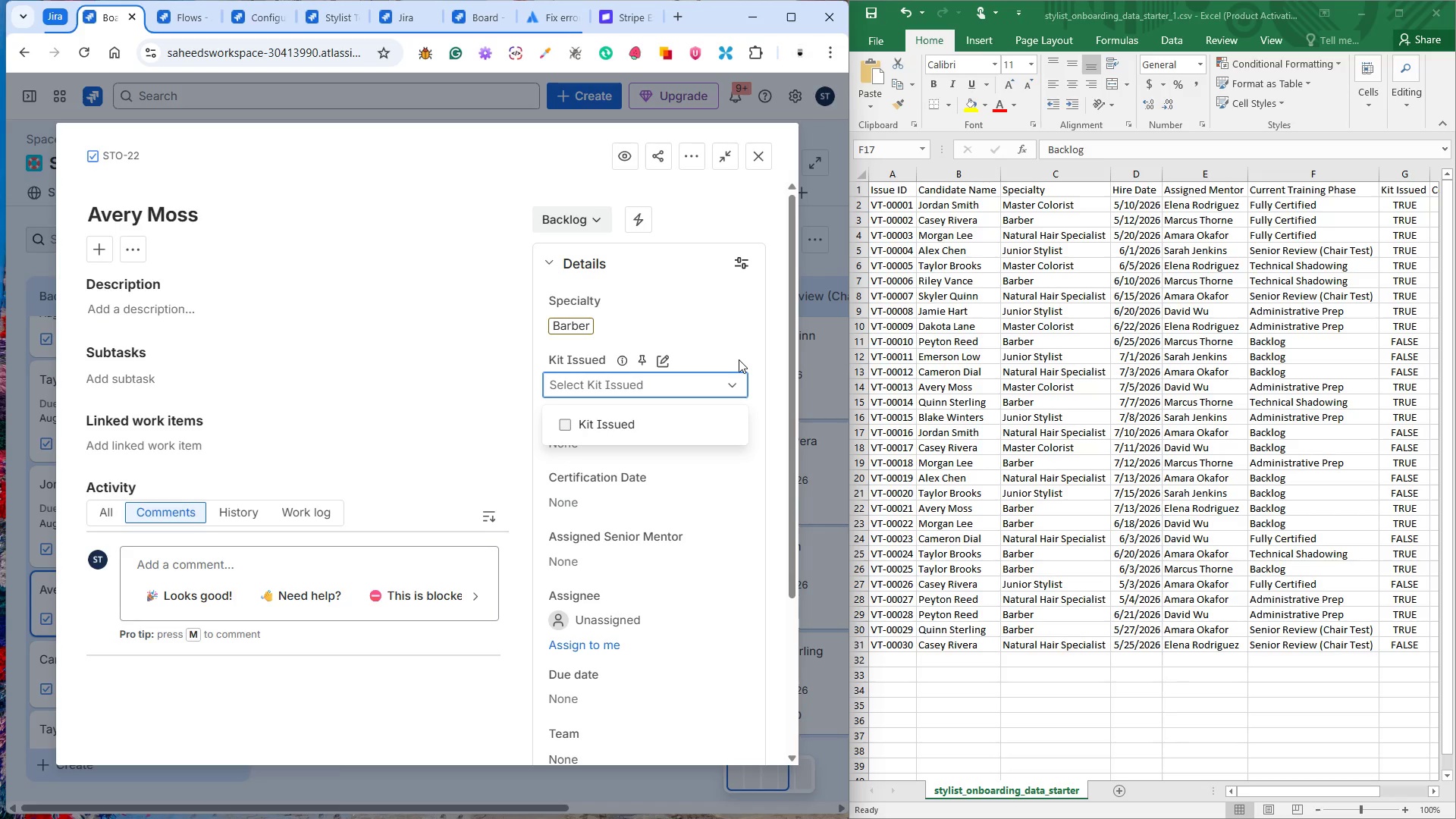 
left_click([578, 431])
 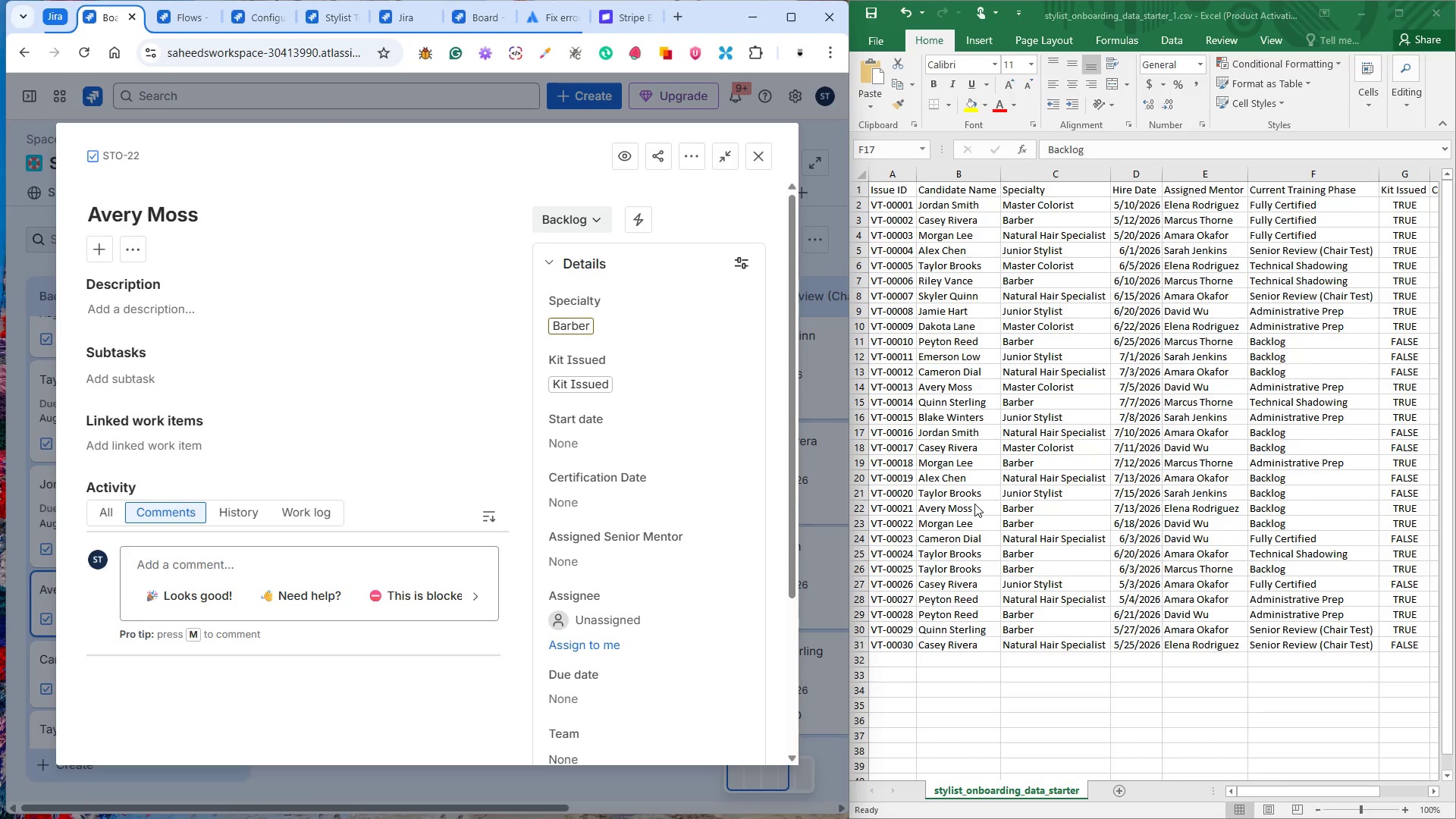 
wait(12.88)
 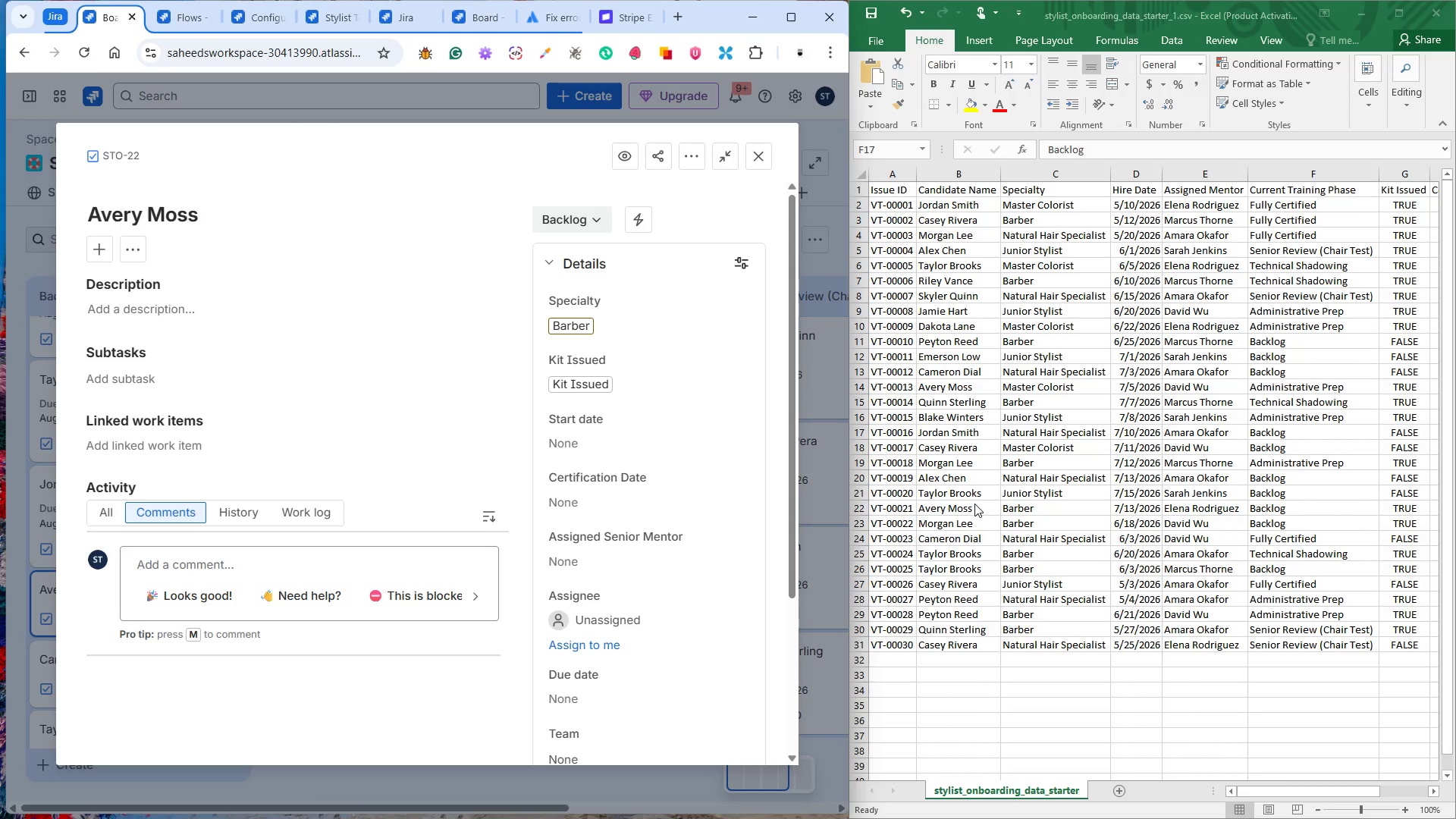 
left_click([935, 512])
 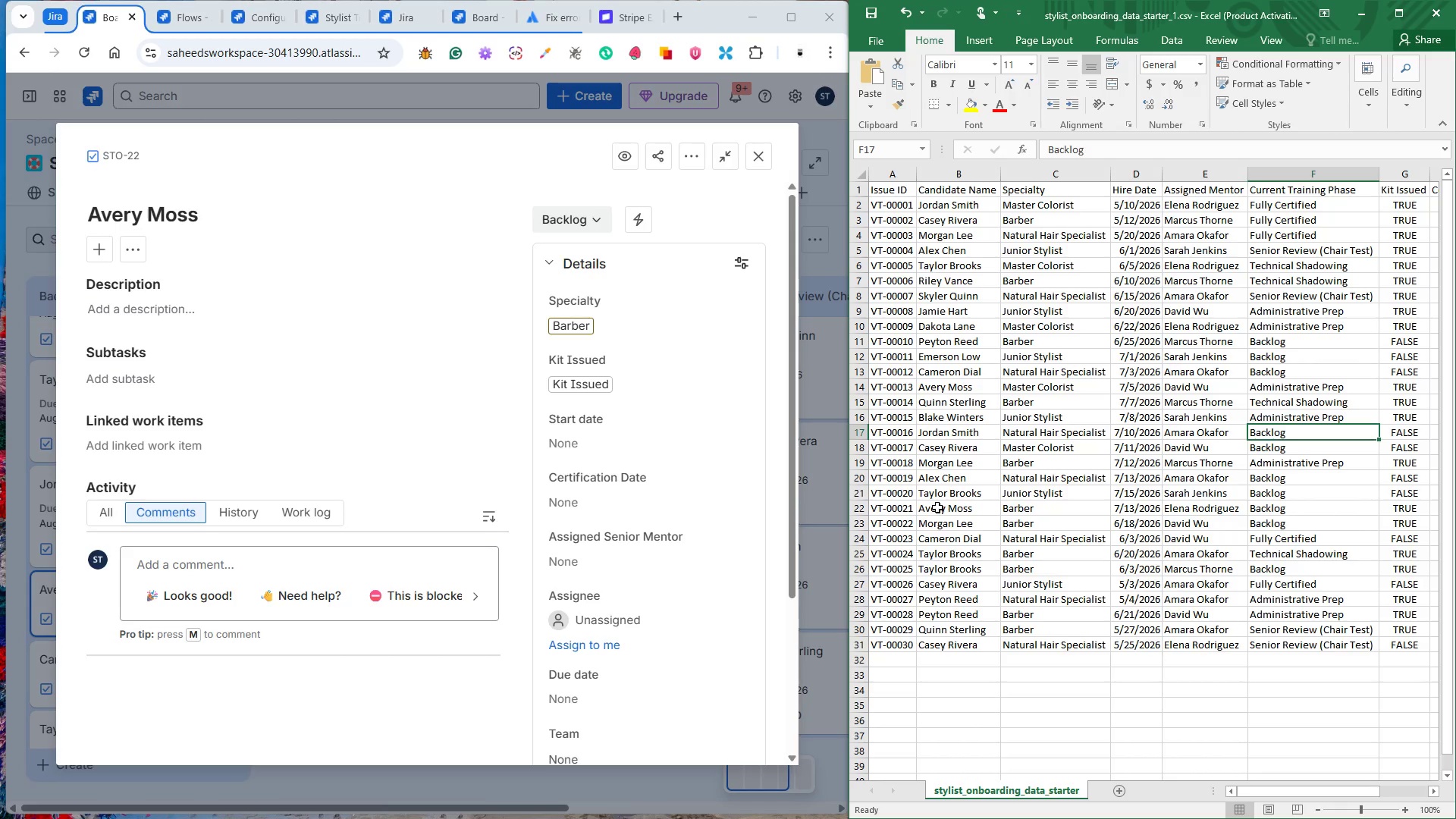 
left_click([937, 507])
 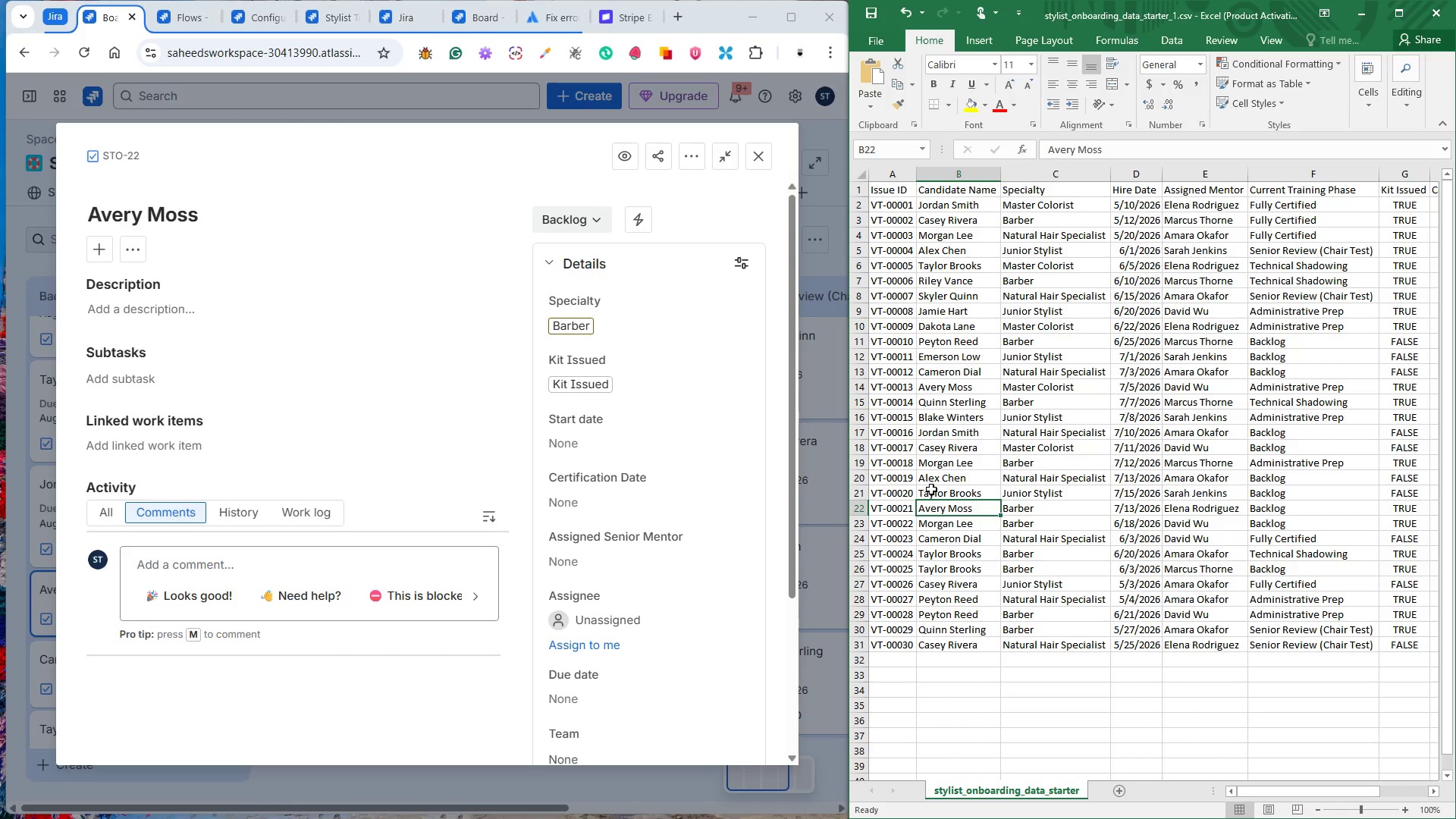 
wait(8.09)
 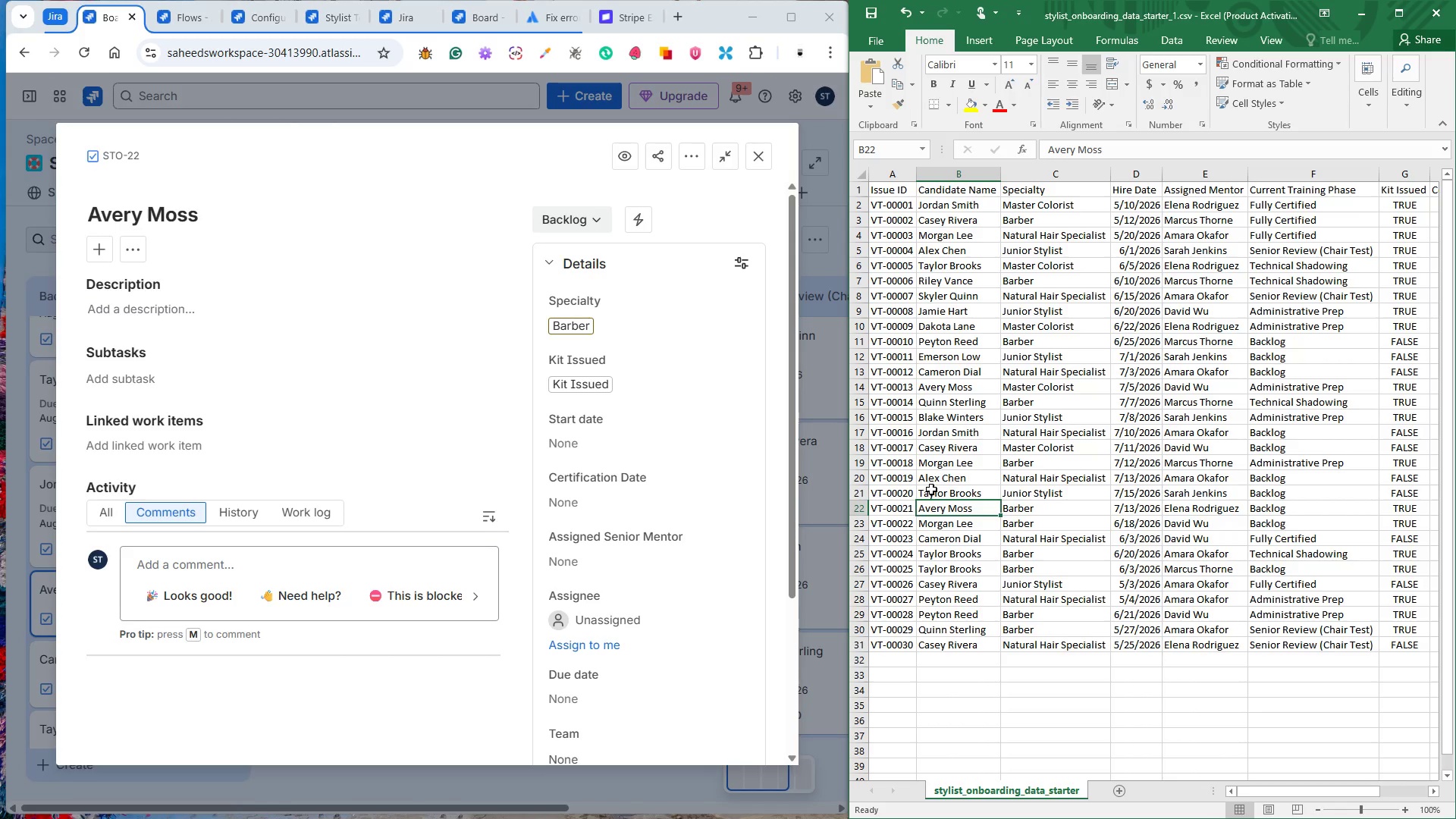 
left_click([632, 447])
 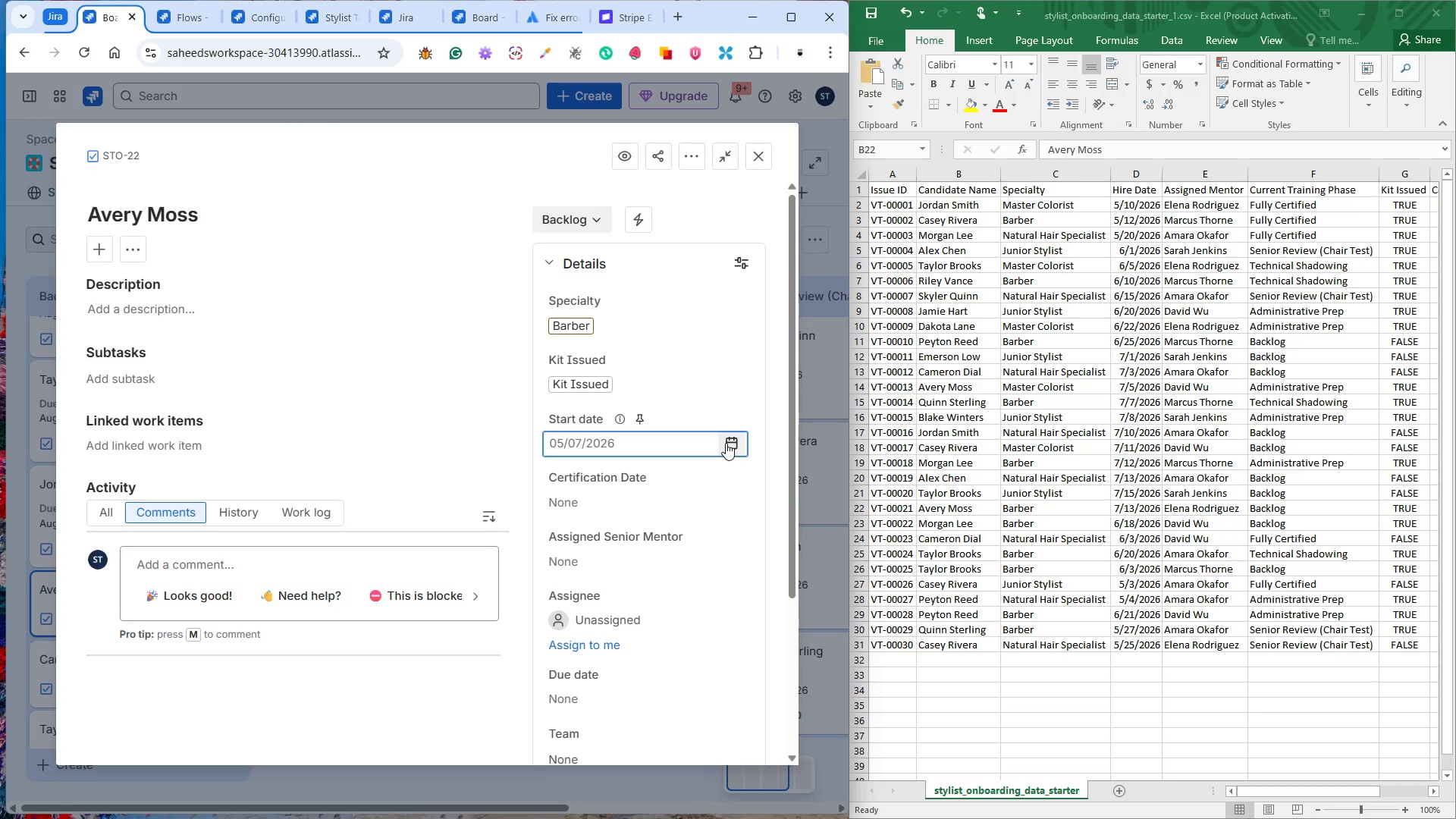 
wait(17.67)
 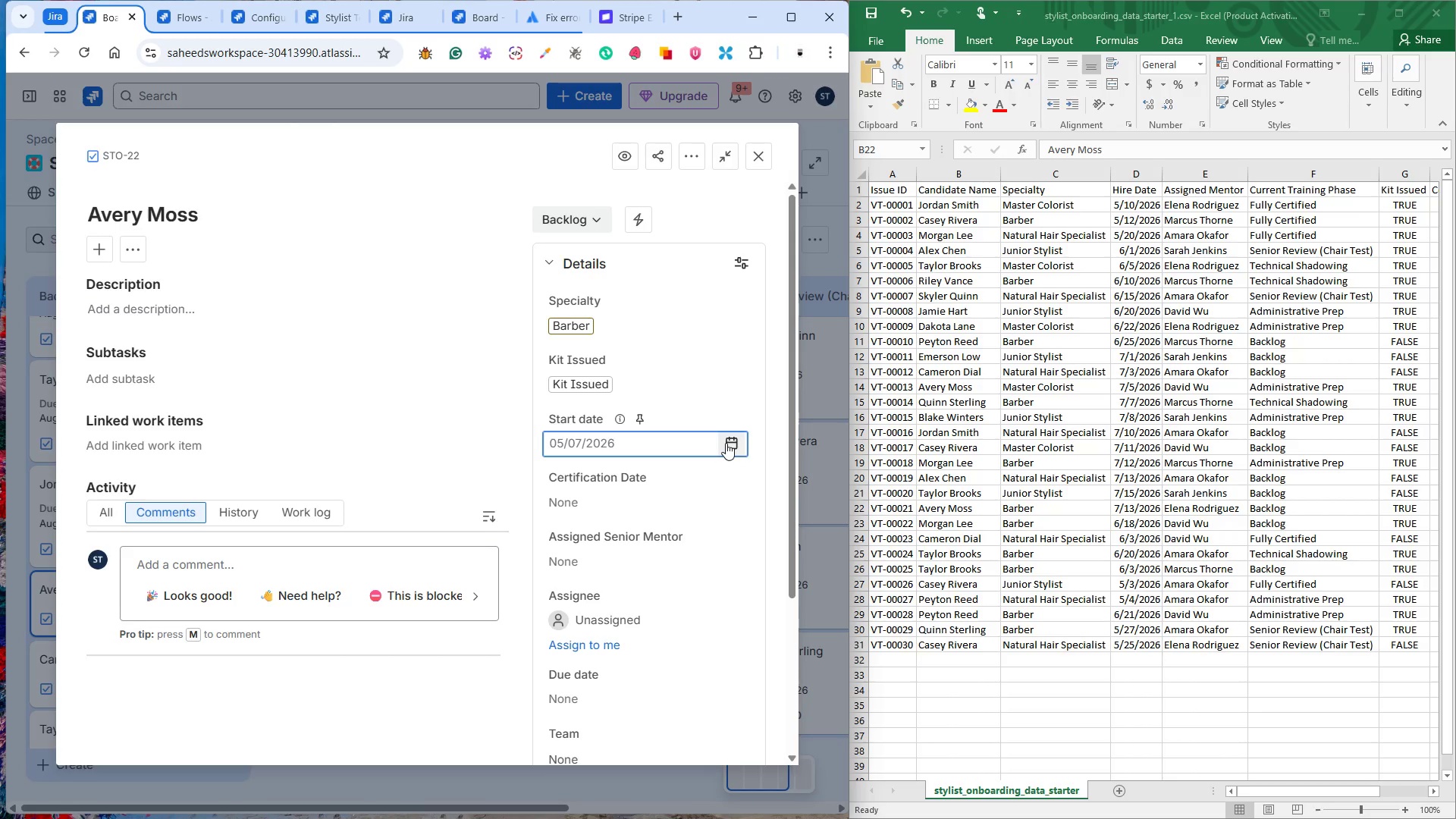 
left_click([726, 442])
 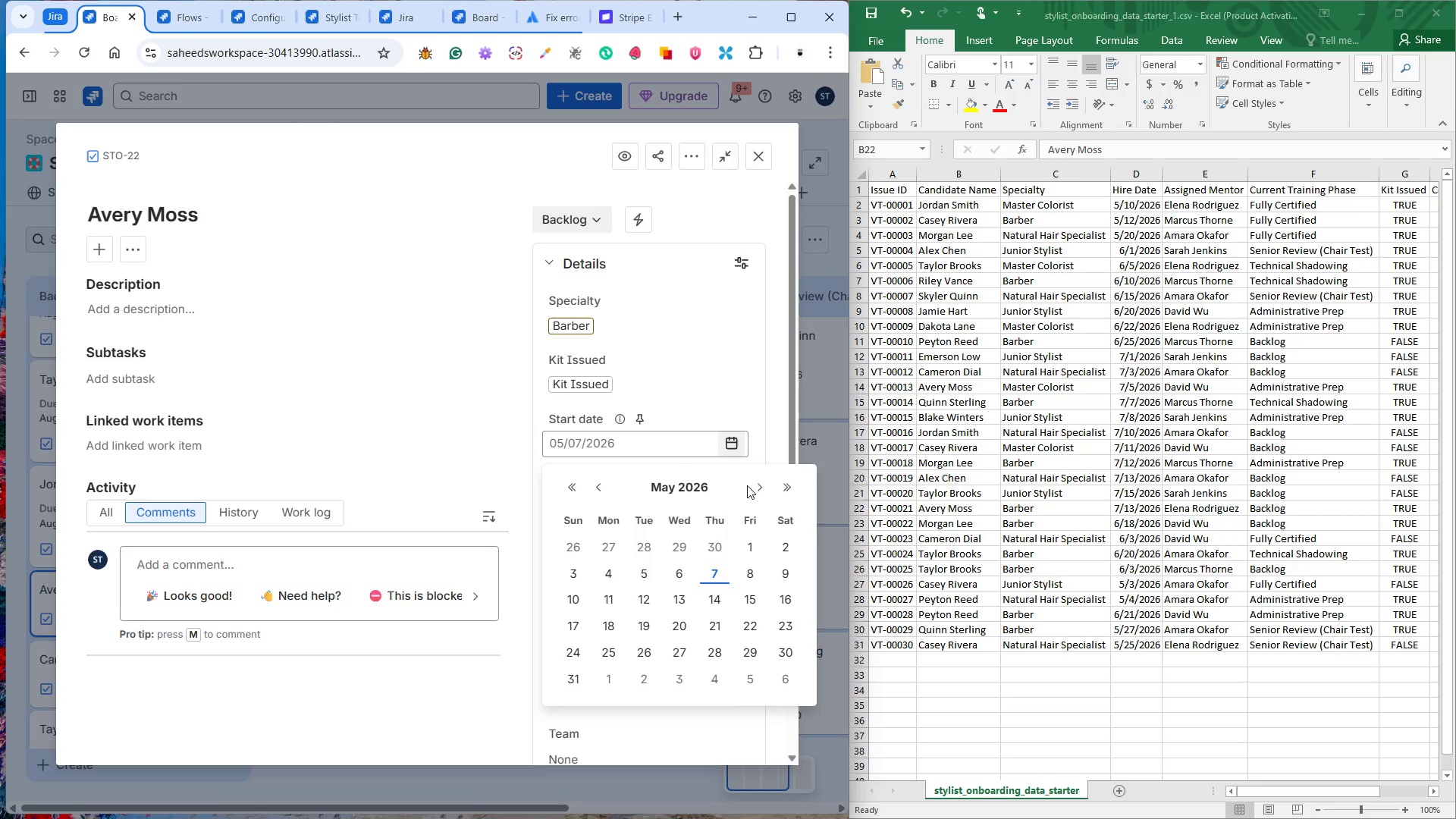 
left_click([749, 485])
 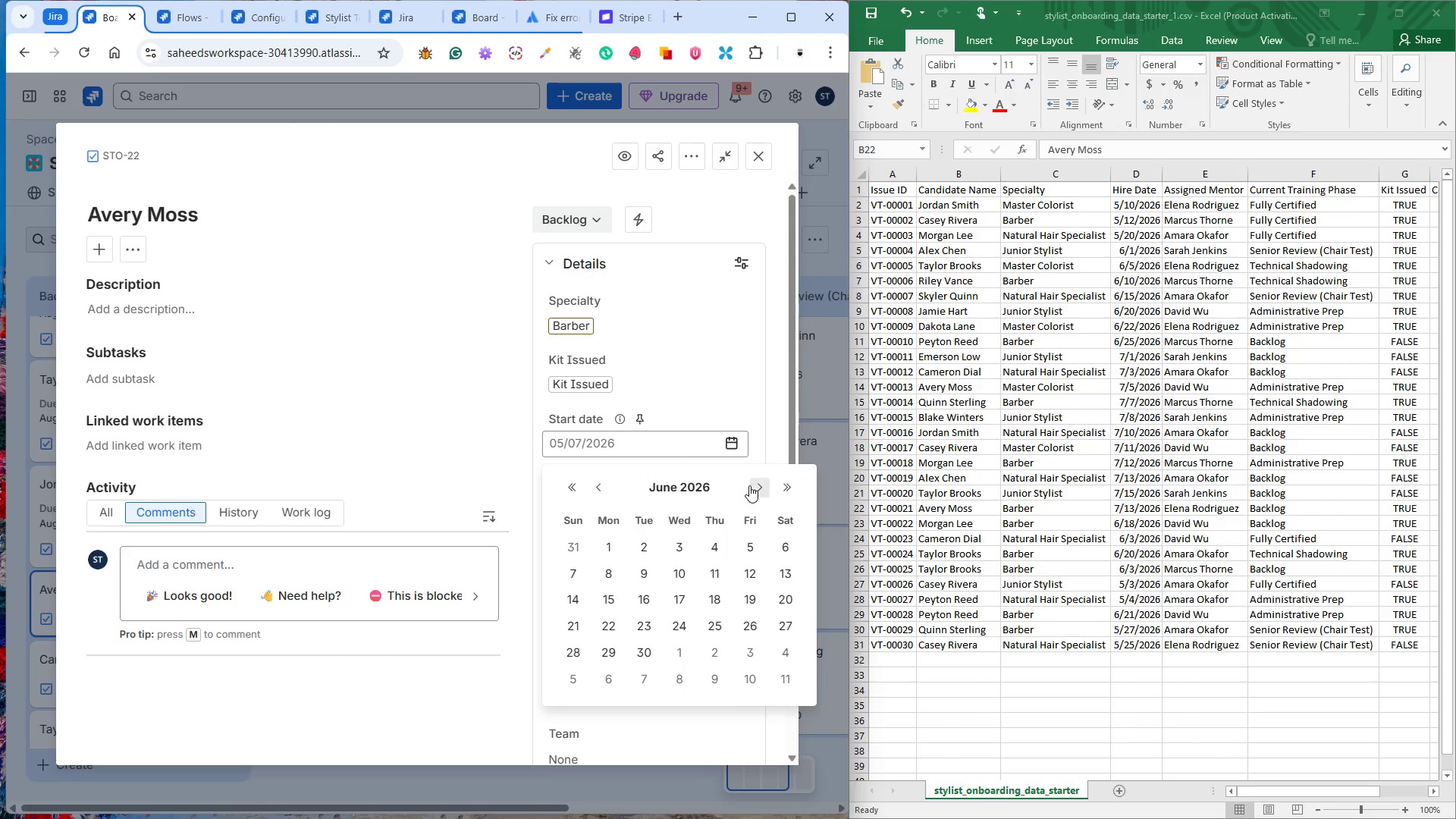 
double_click([749, 485])
 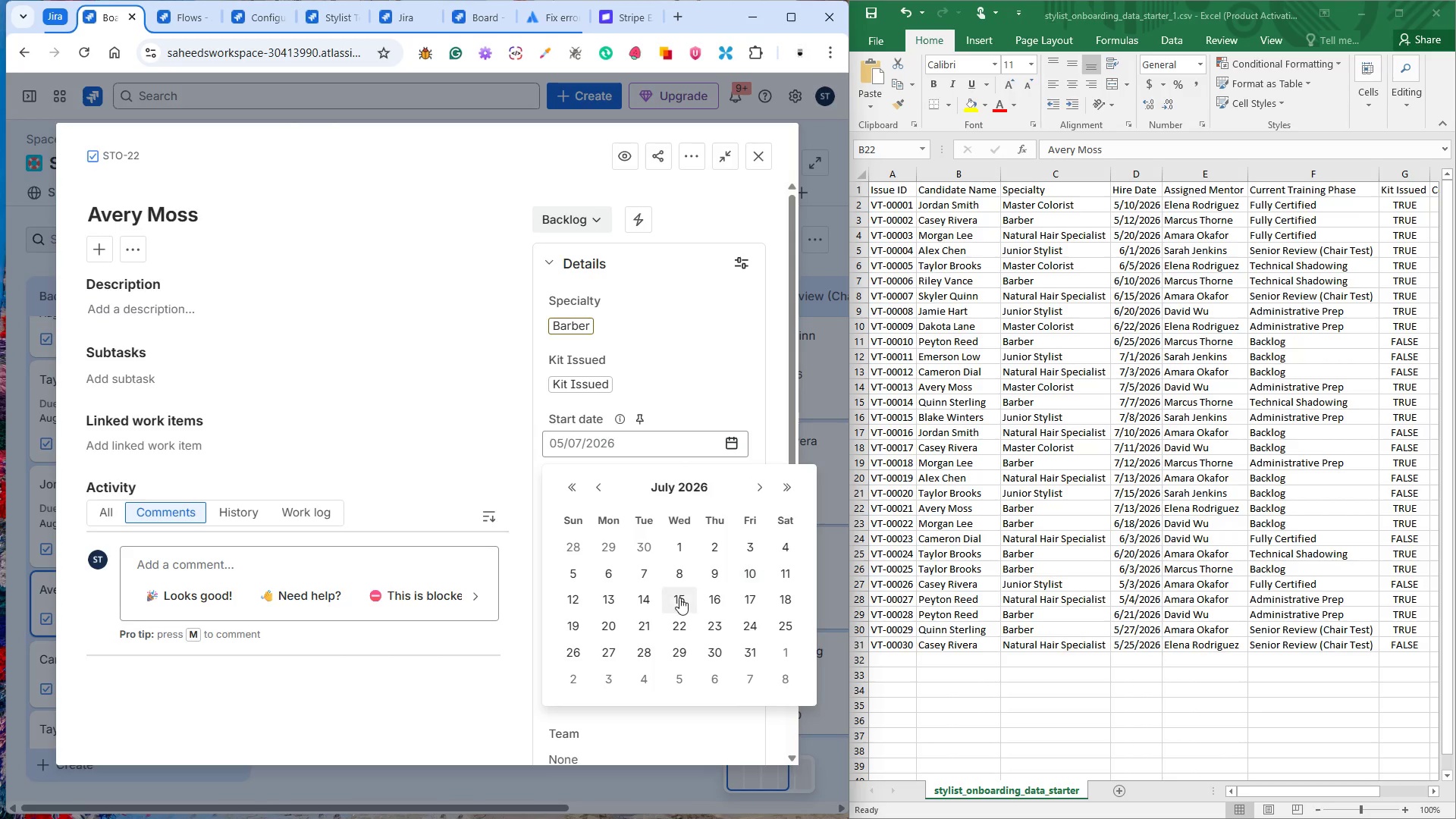 
left_click([609, 607])
 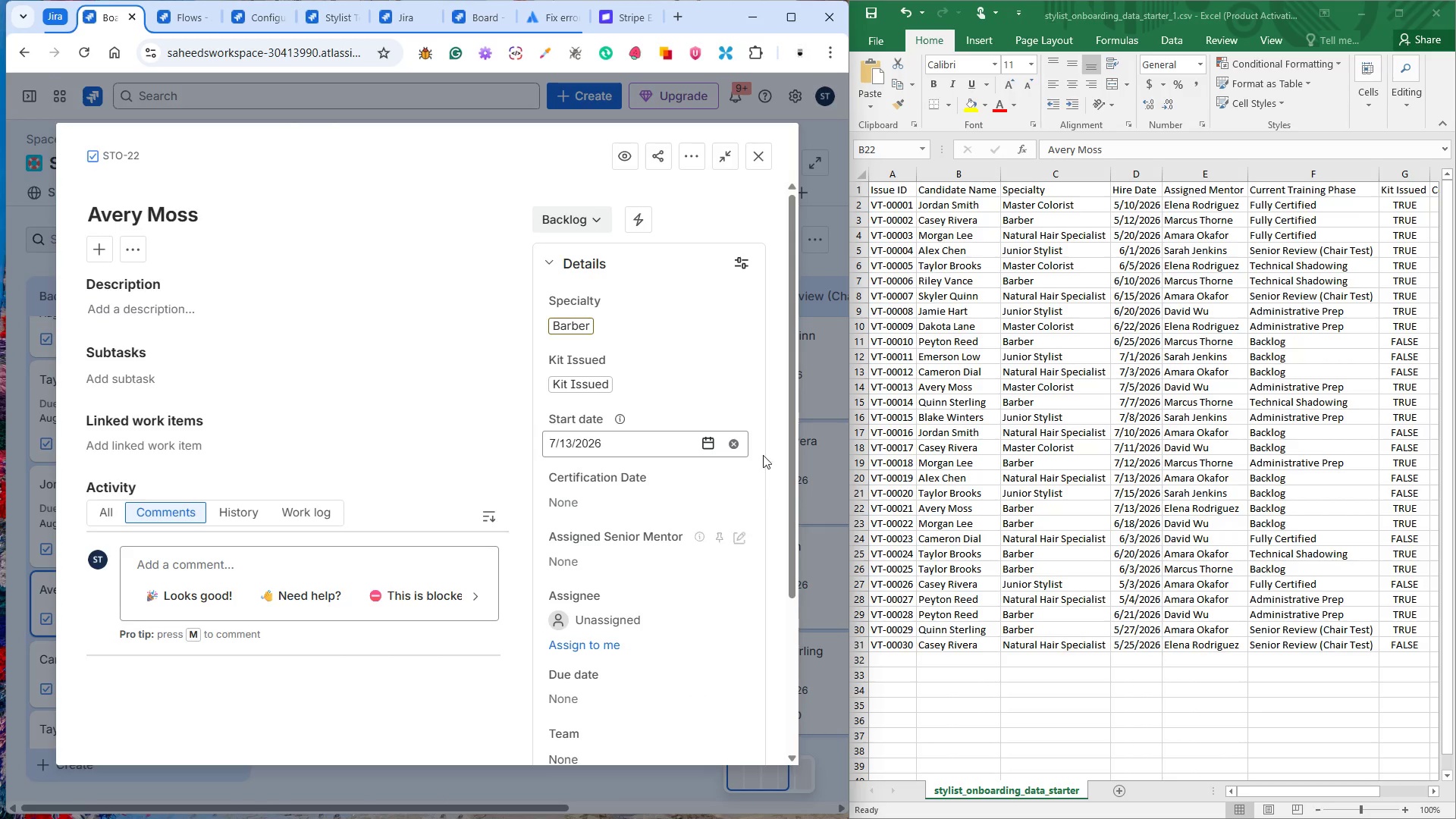 
left_click([771, 438])
 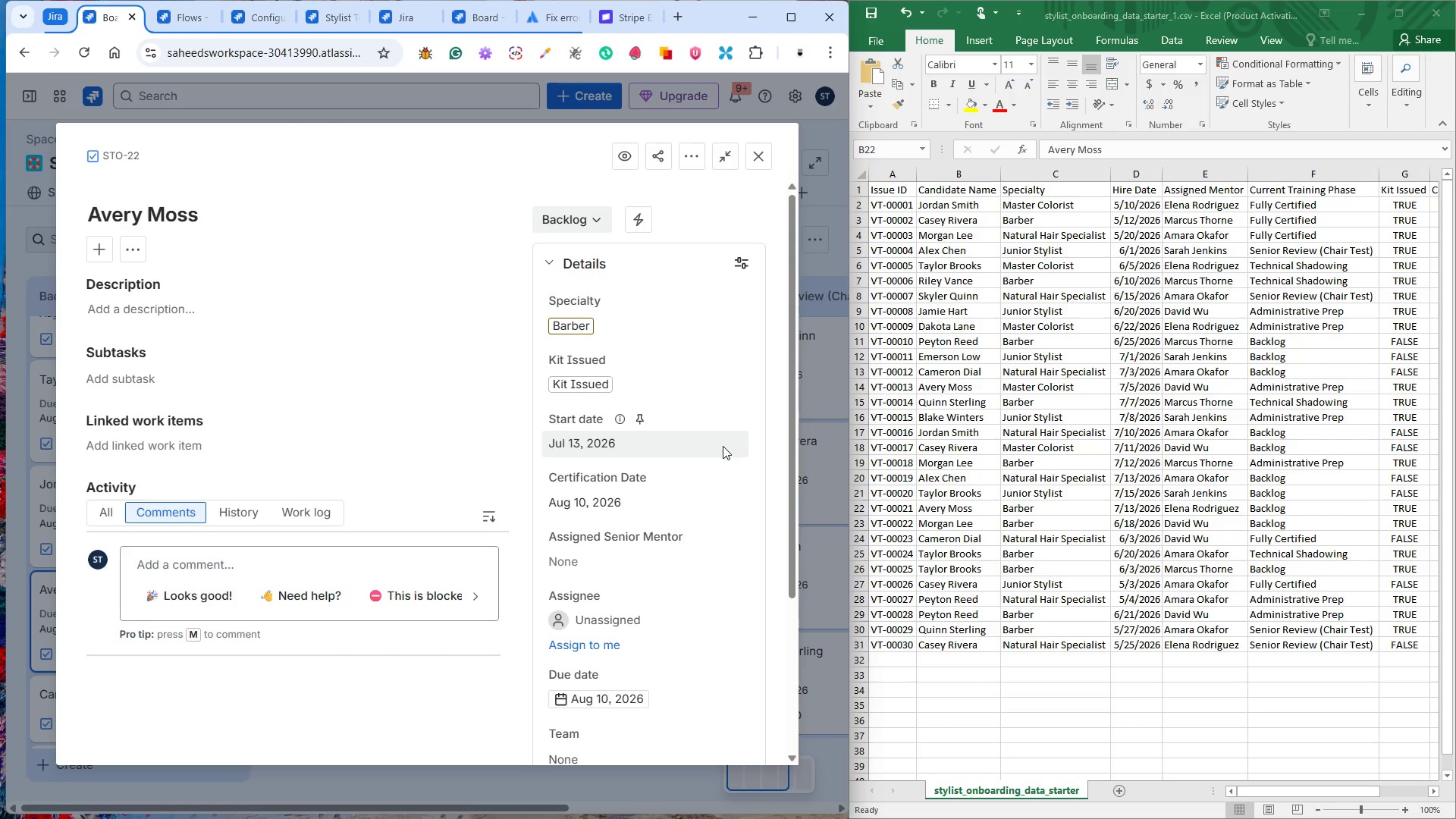 
wait(35.91)
 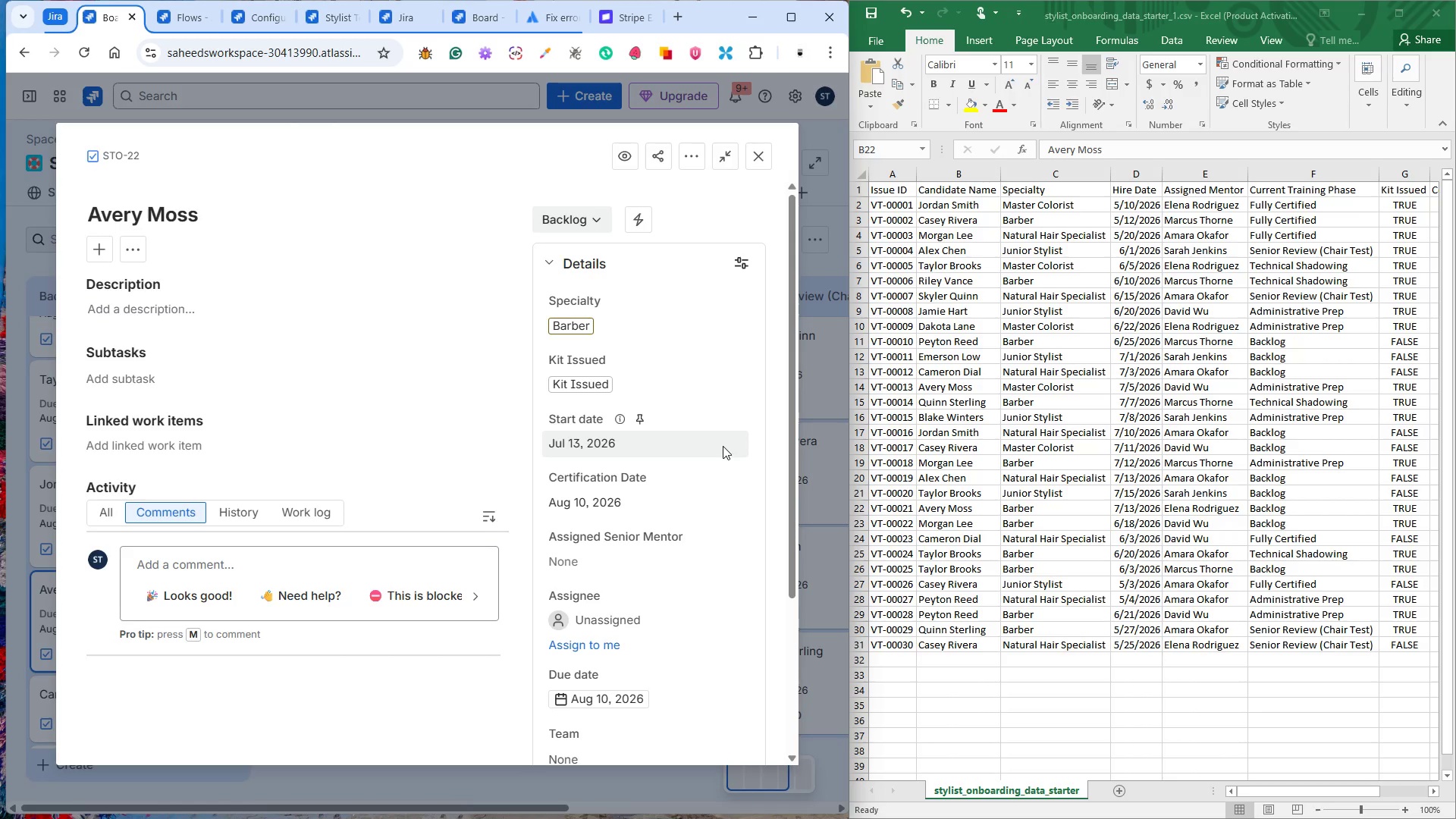 
scroll: coordinate [735, 454], scroll_direction: down, amount: 3.0
 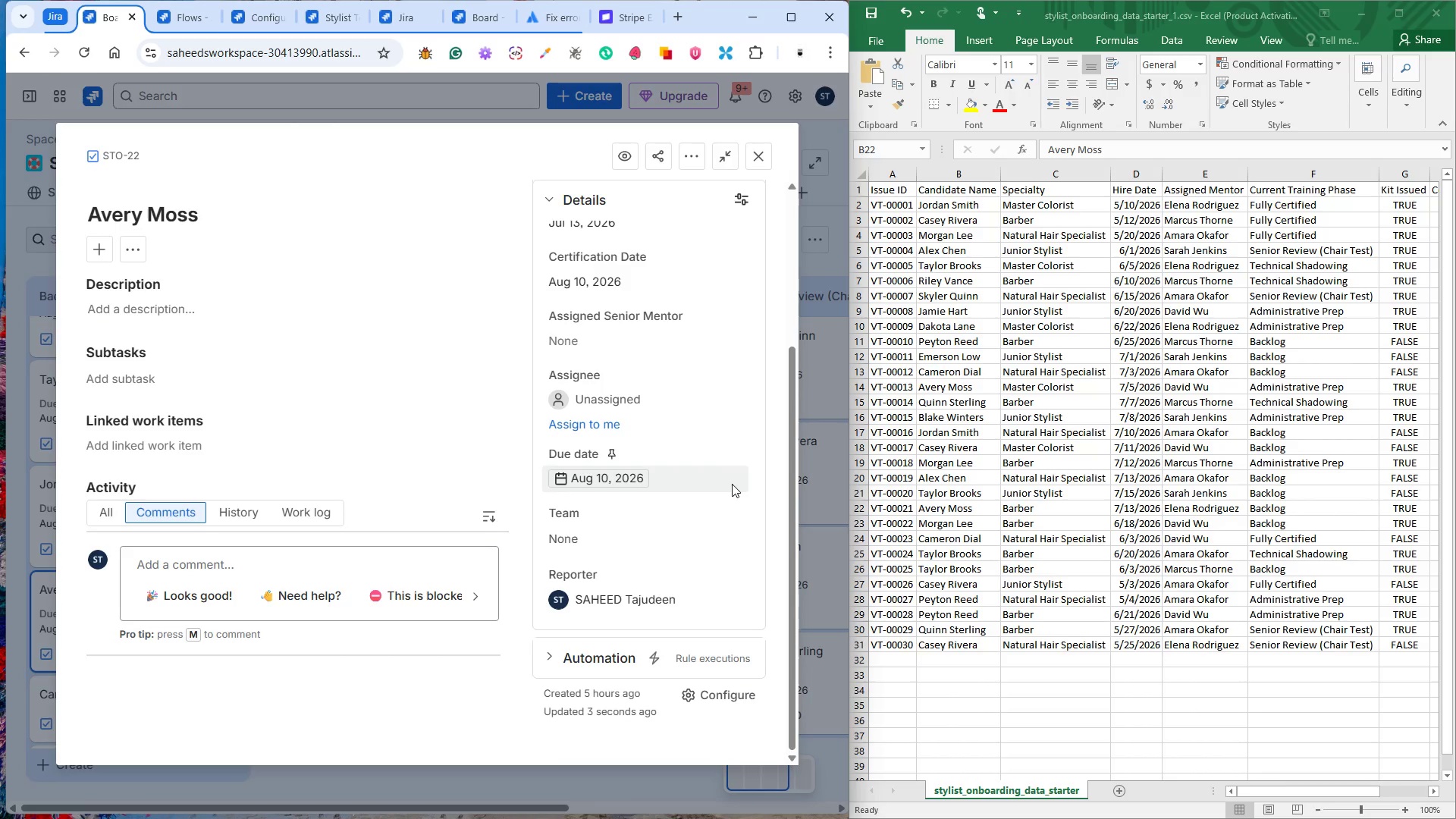 
scroll: coordinate [732, 484], scroll_direction: up, amount: 2.0
 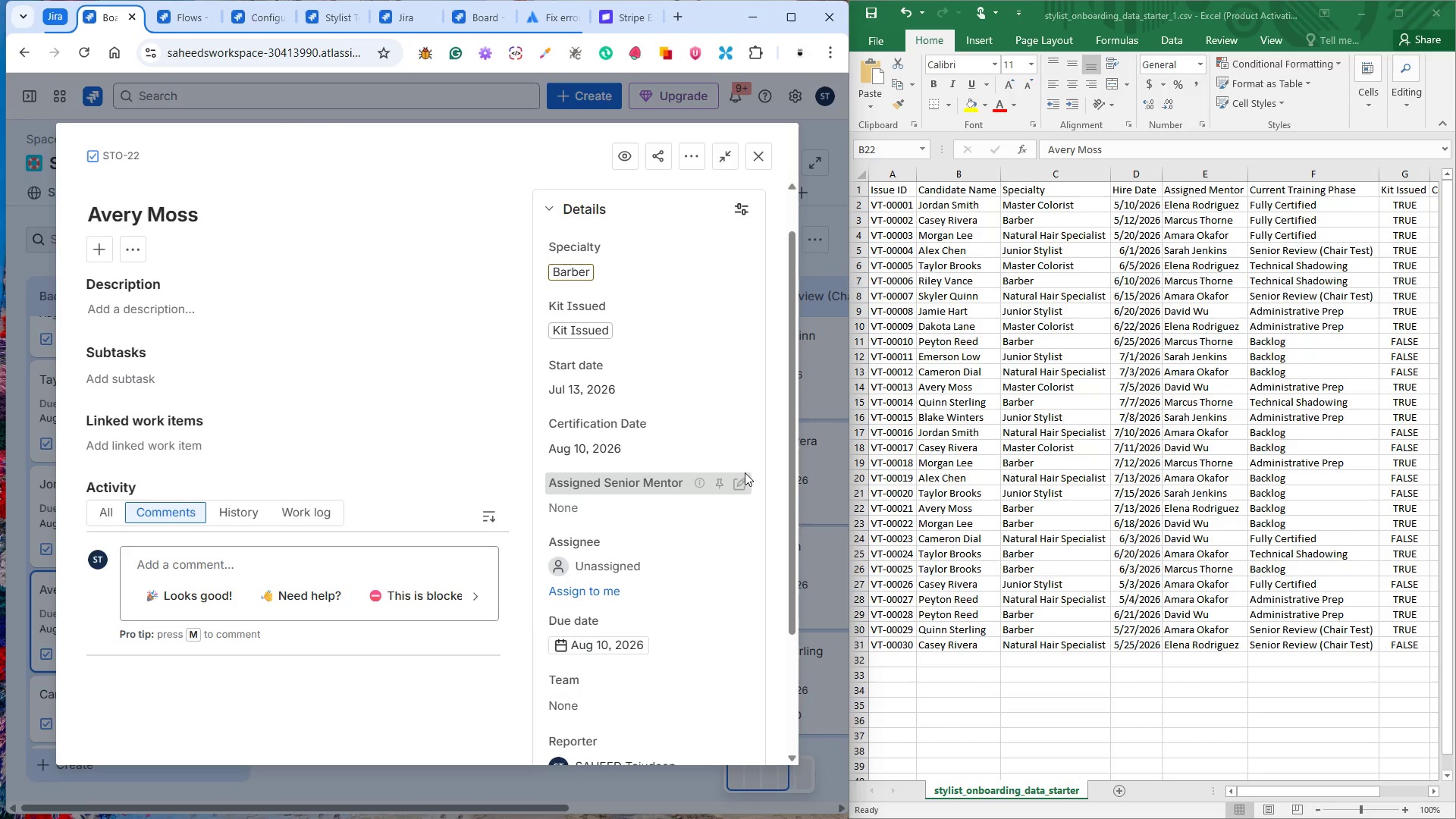 
wait(5.06)
 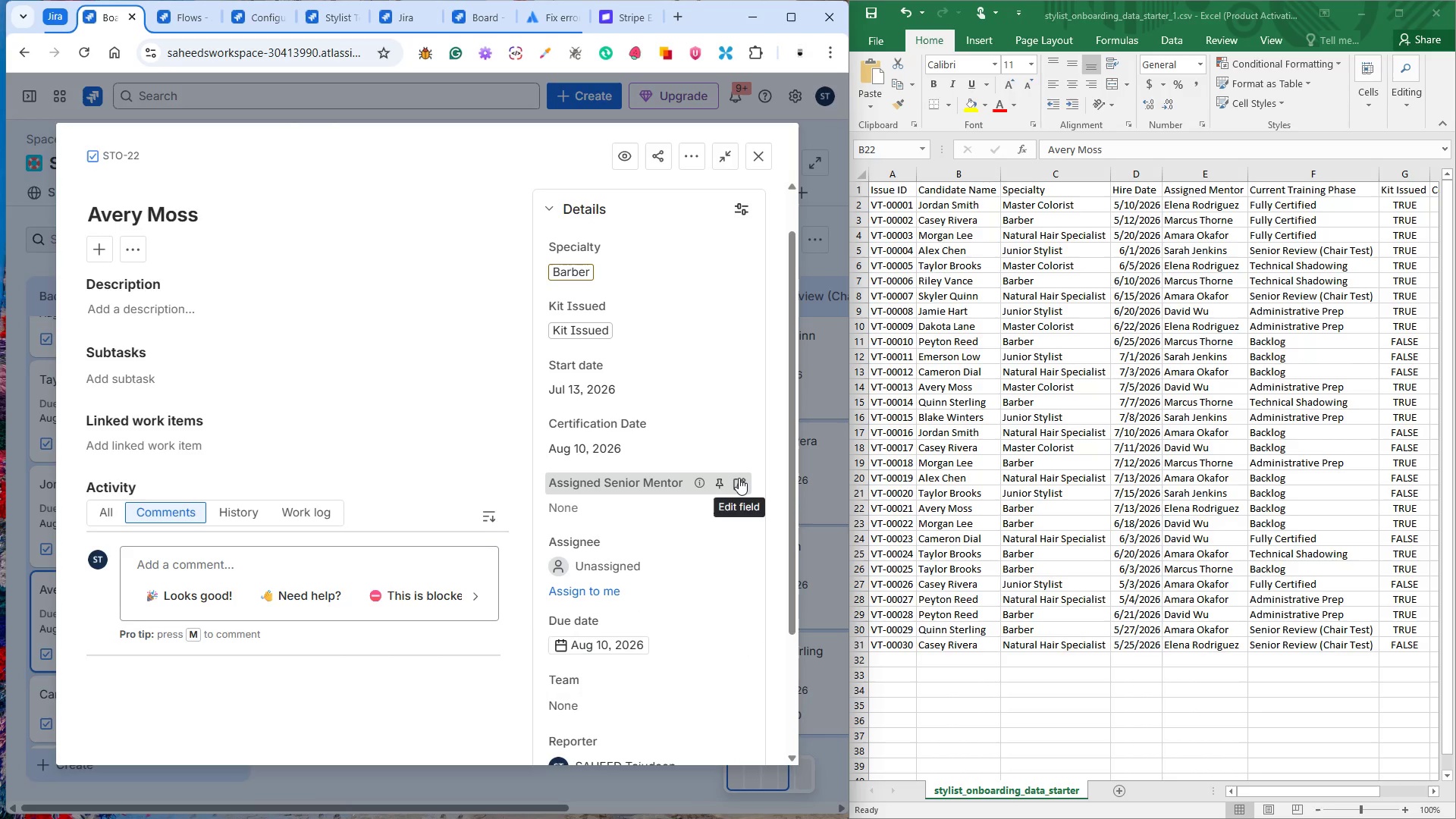 
scroll: coordinate [745, 472], scroll_direction: down, amount: 3.0
 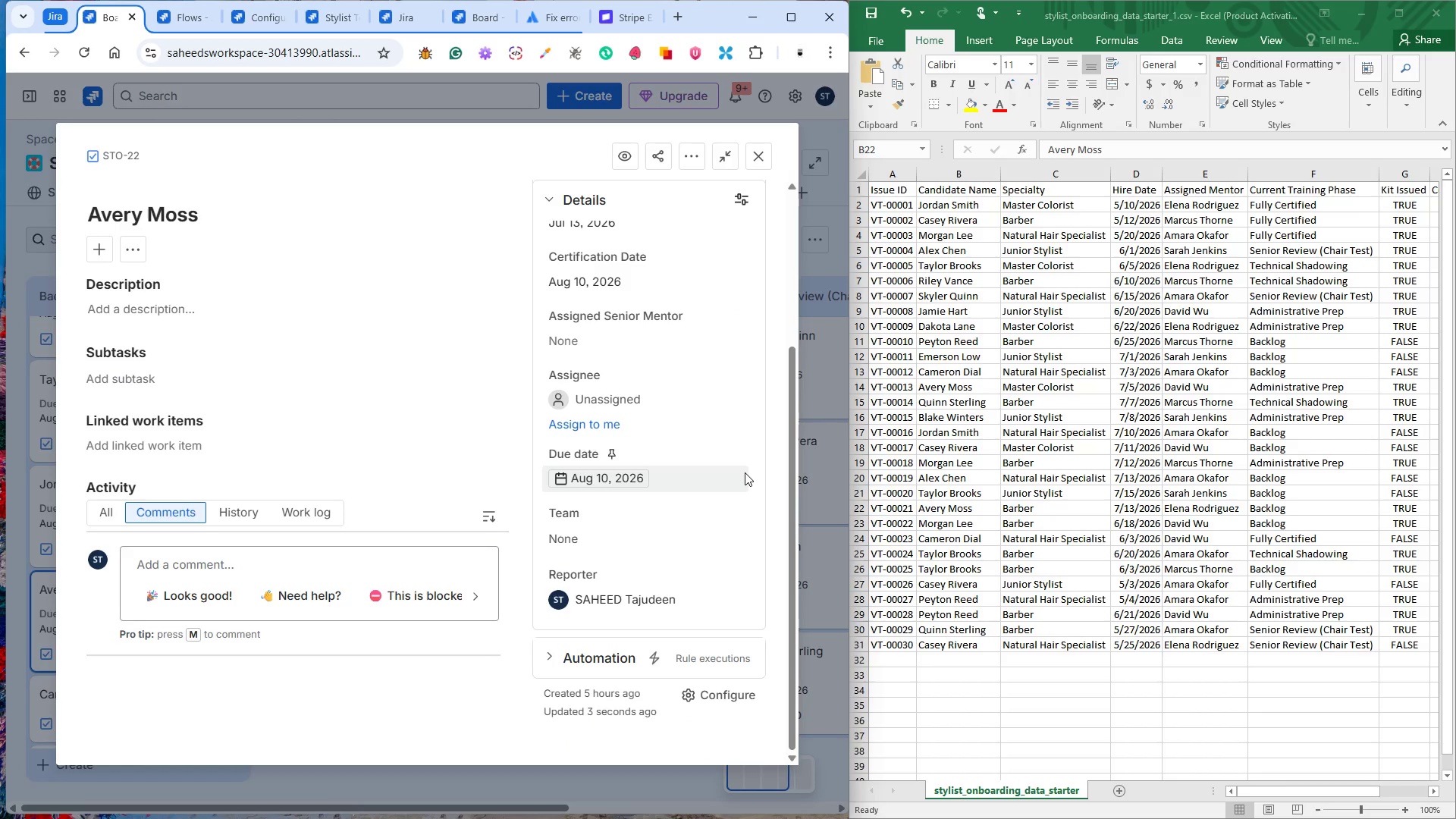 
scroll: coordinate [745, 472], scroll_direction: up, amount: 5.0
 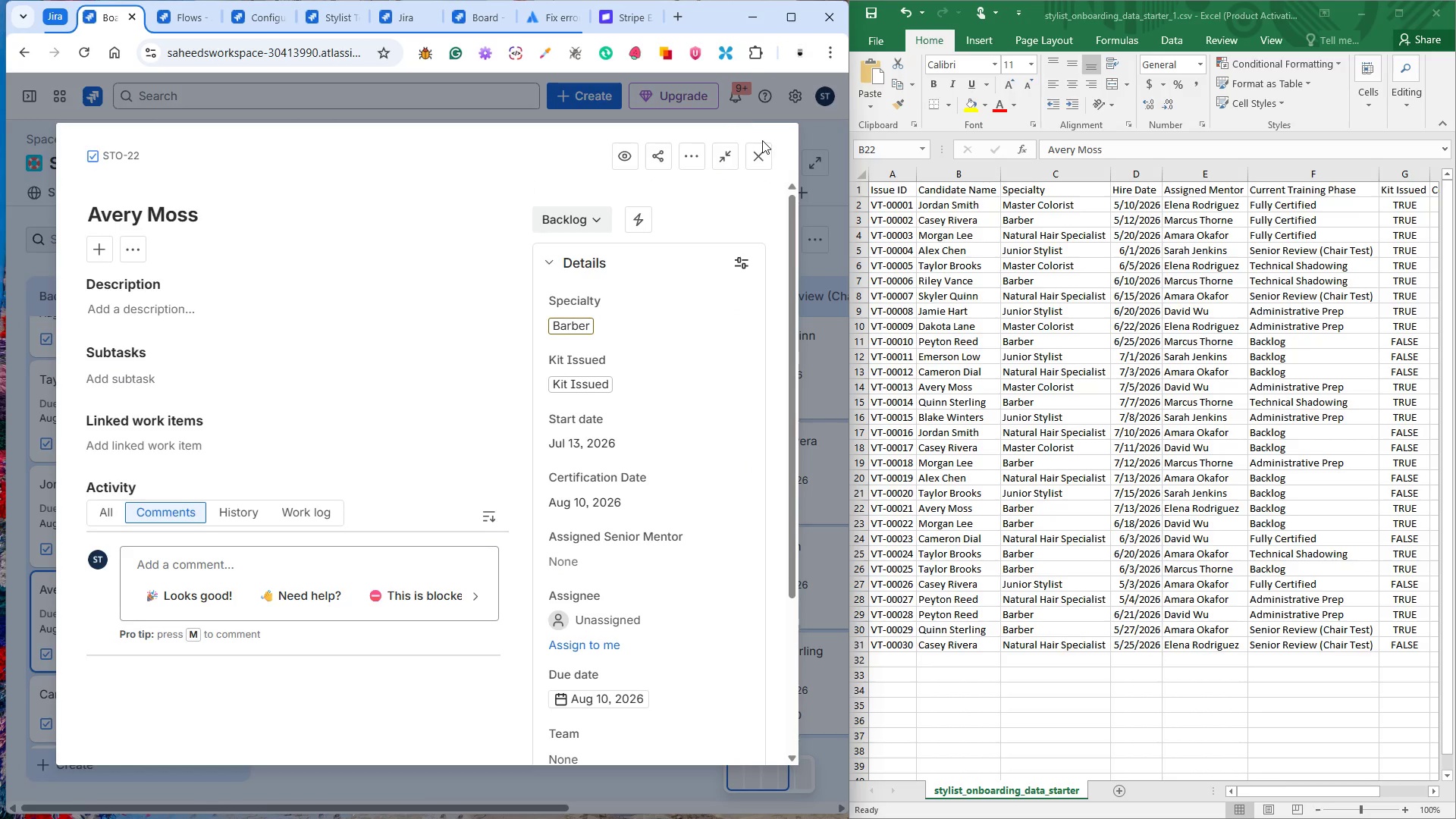 
left_click([762, 143])
 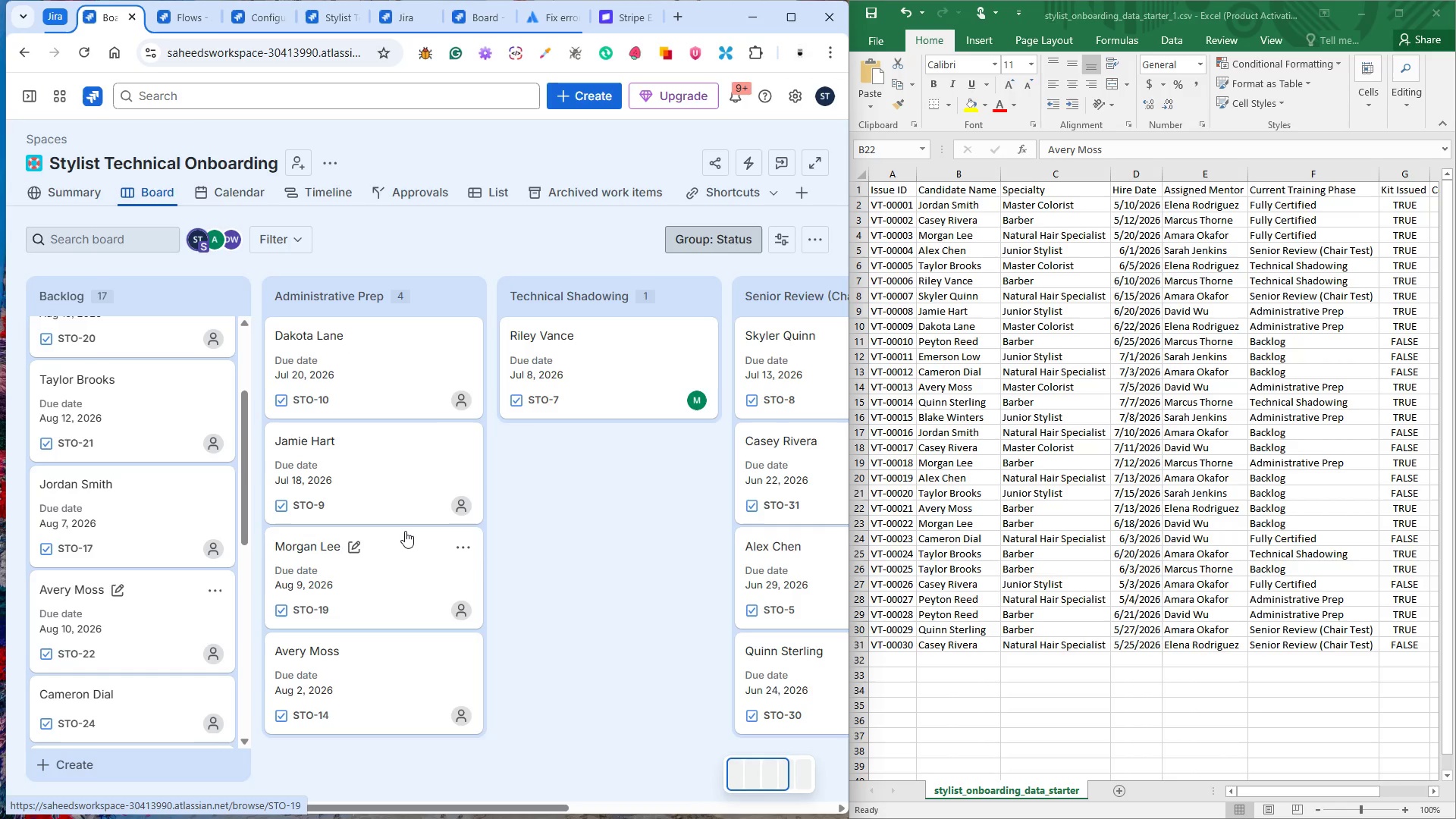 
wait(26.62)
 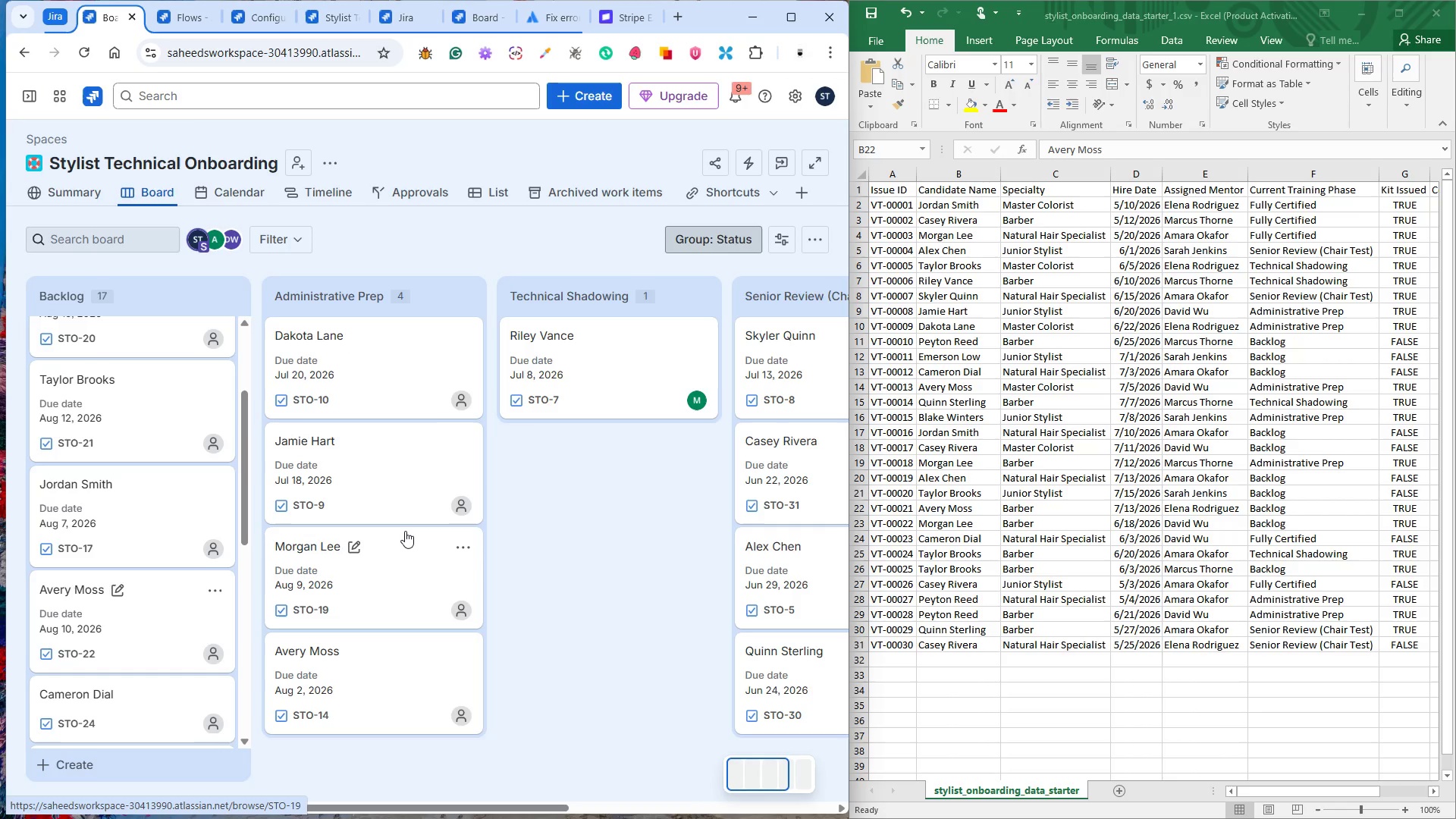 
scroll: coordinate [157, 660], scroll_direction: down, amount: 2.0
 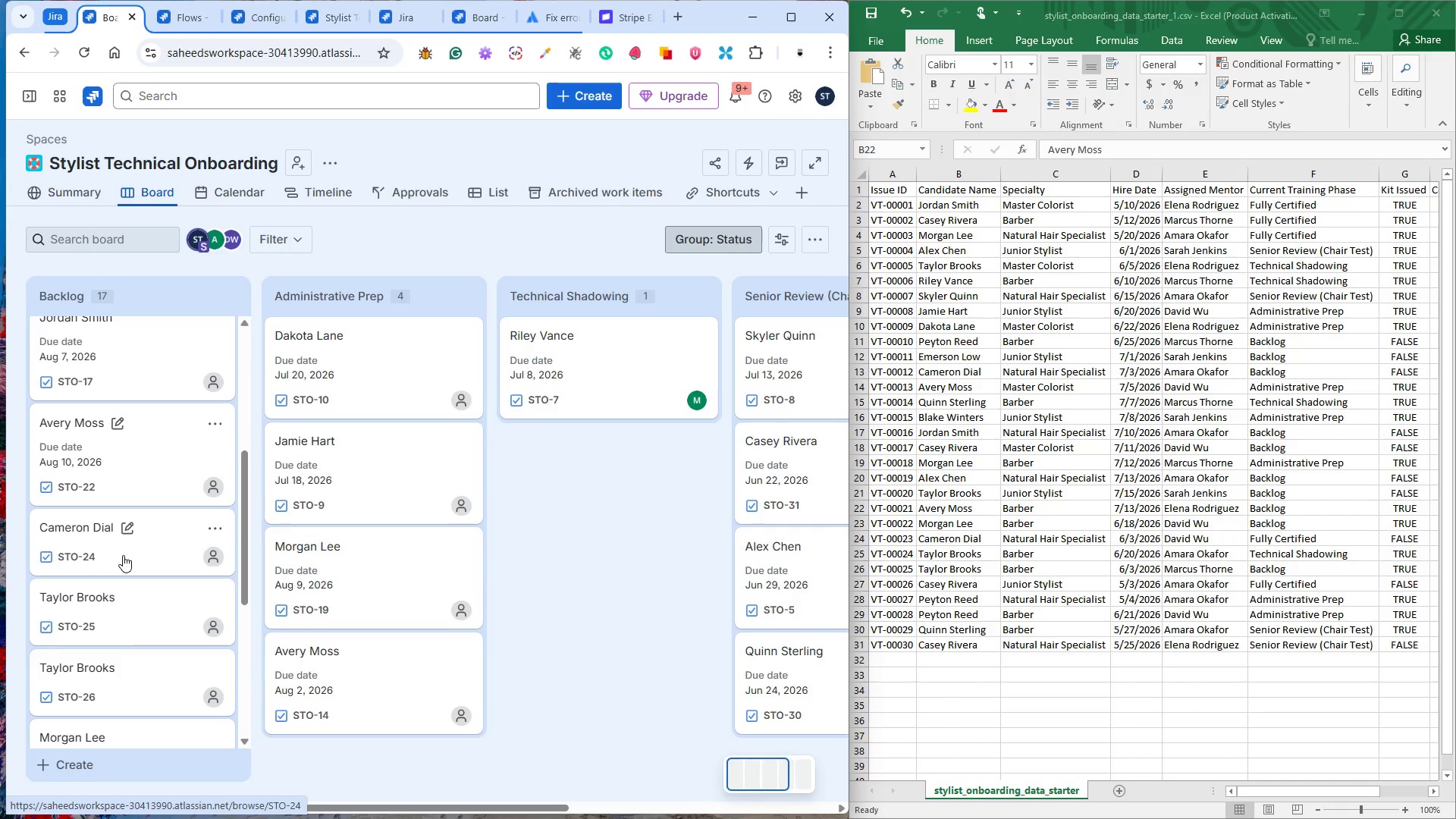 
left_click([123, 554])
 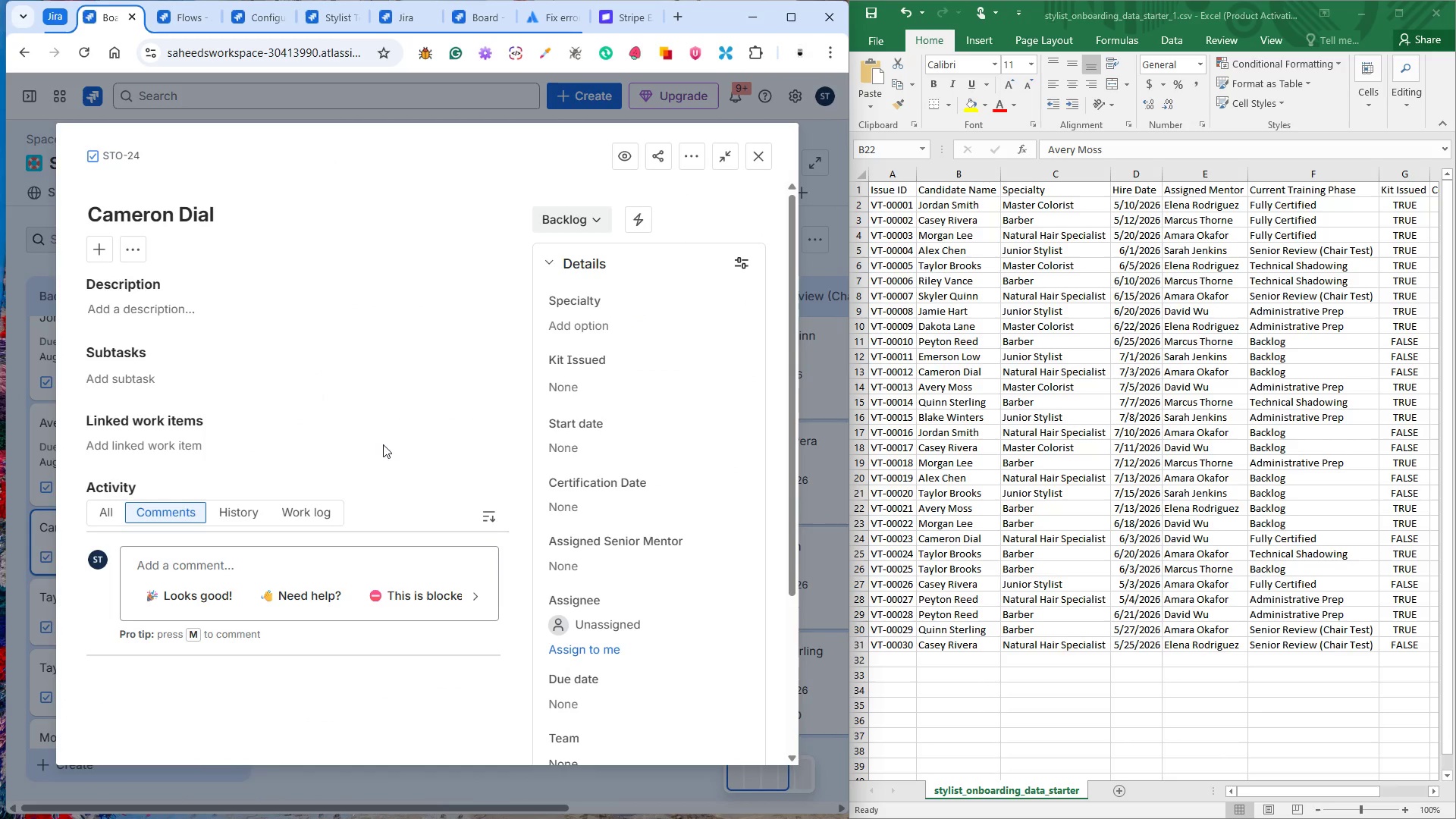 
wait(5.89)
 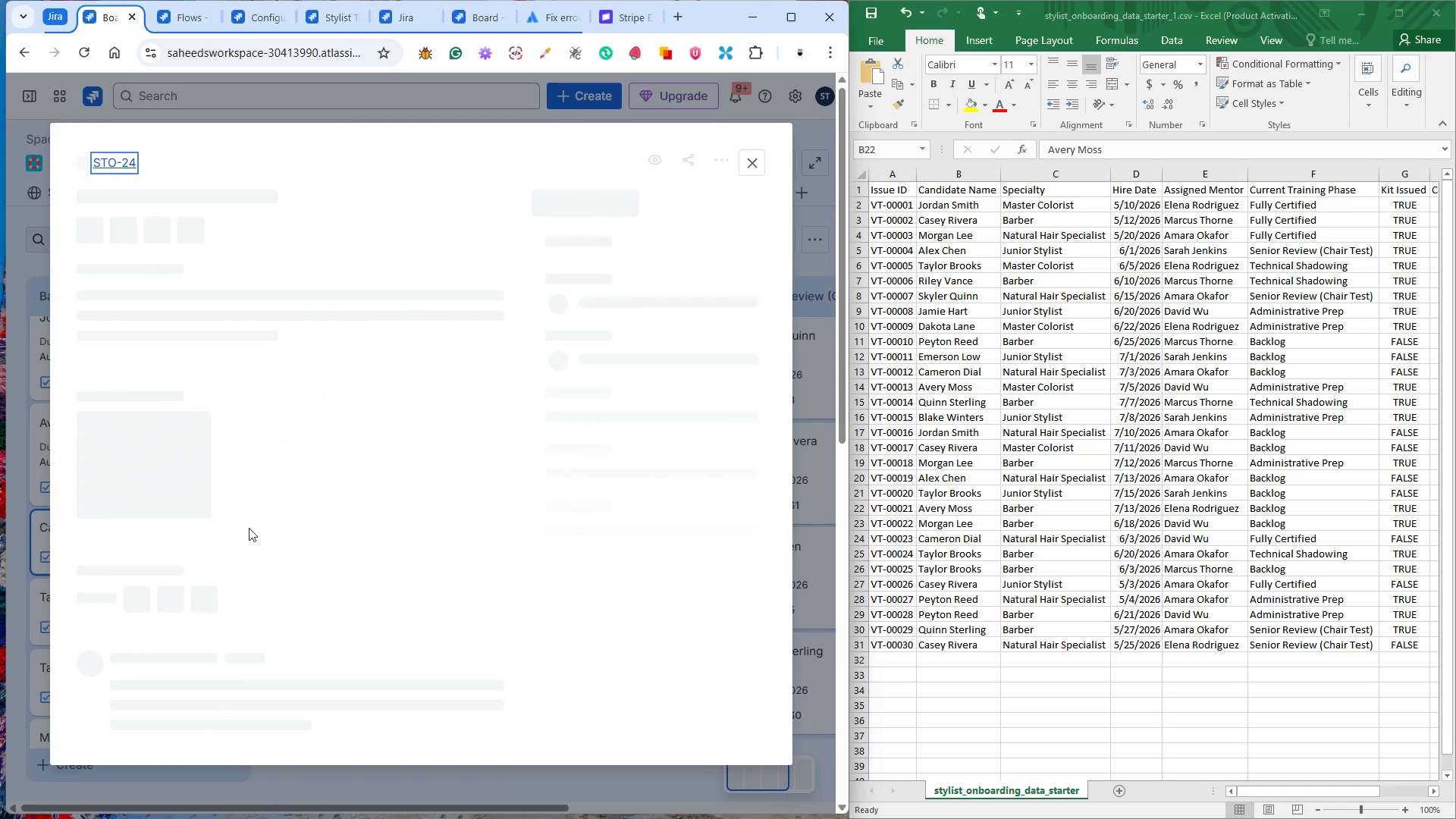 
left_click([883, 541])
 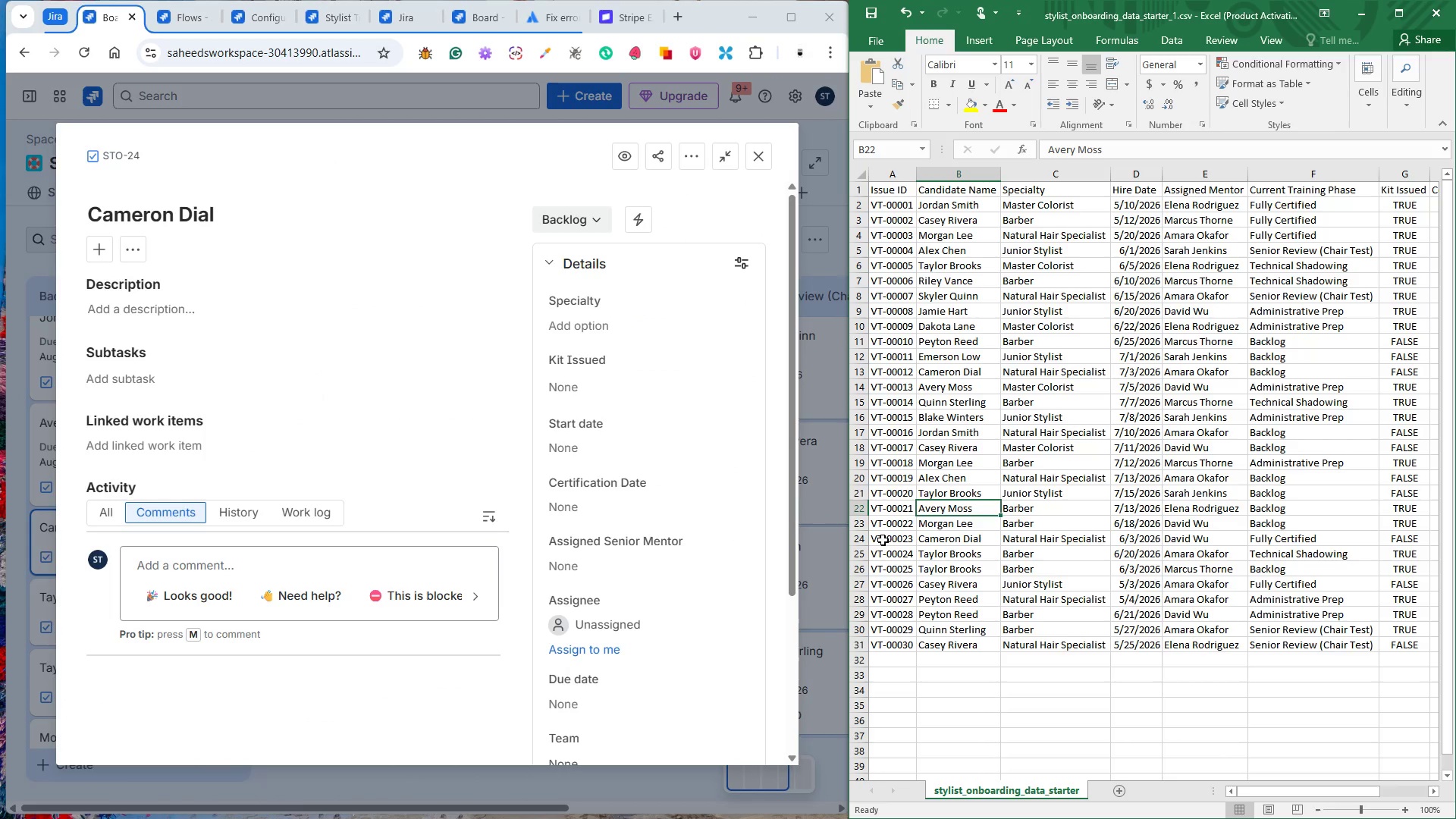 
left_click([883, 540])
 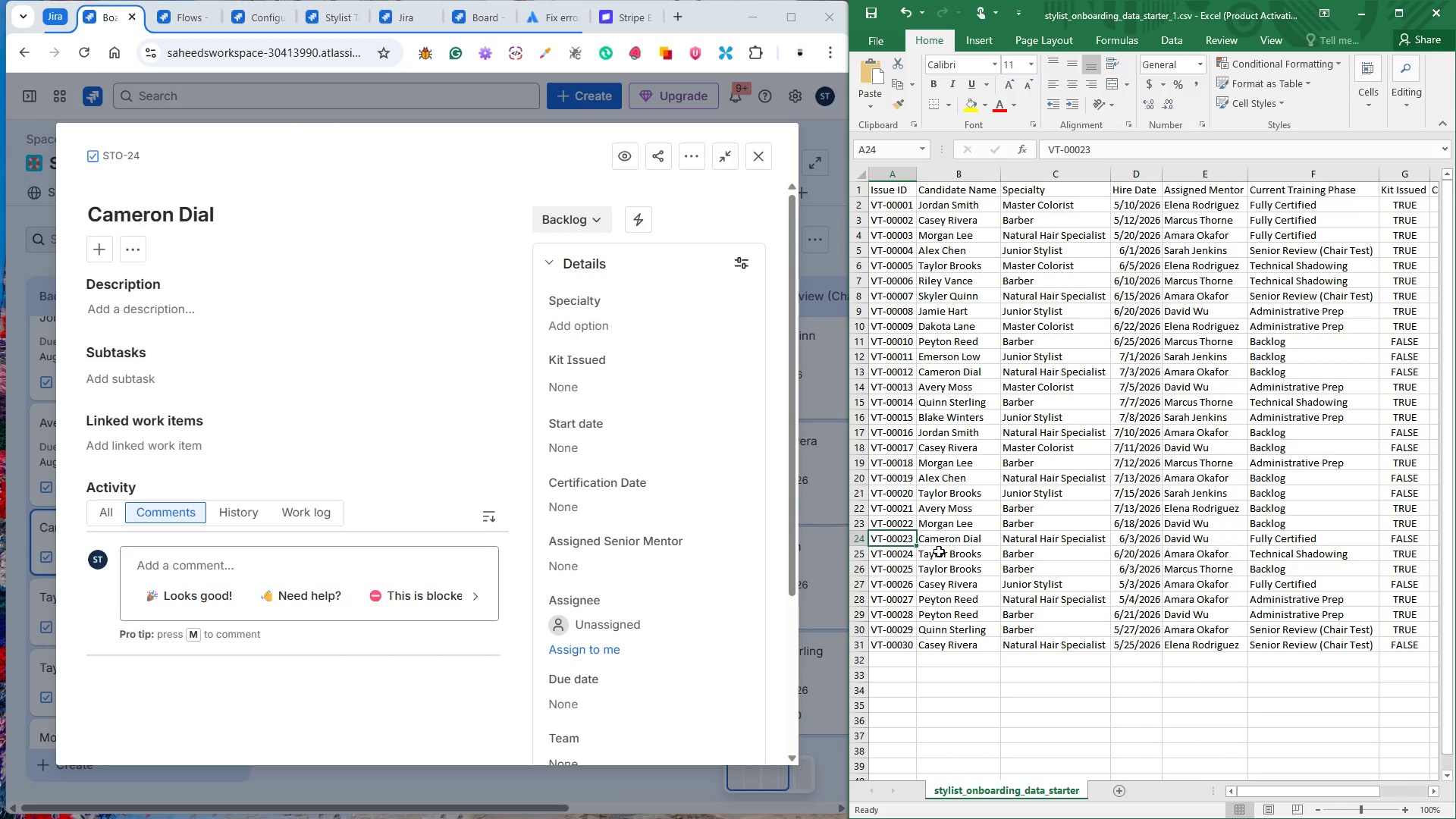 
left_click([945, 551])
 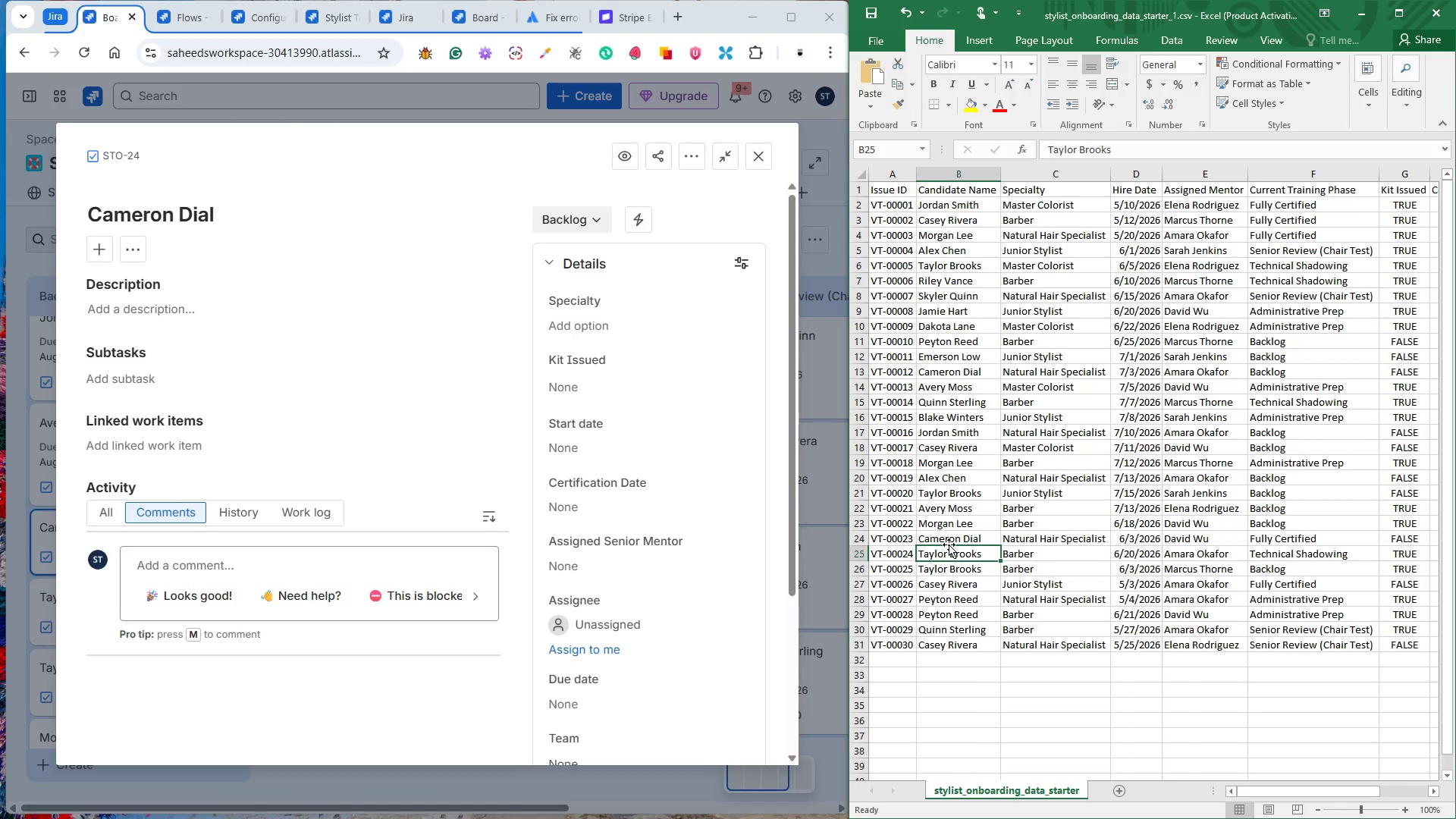 
left_click([949, 544])
 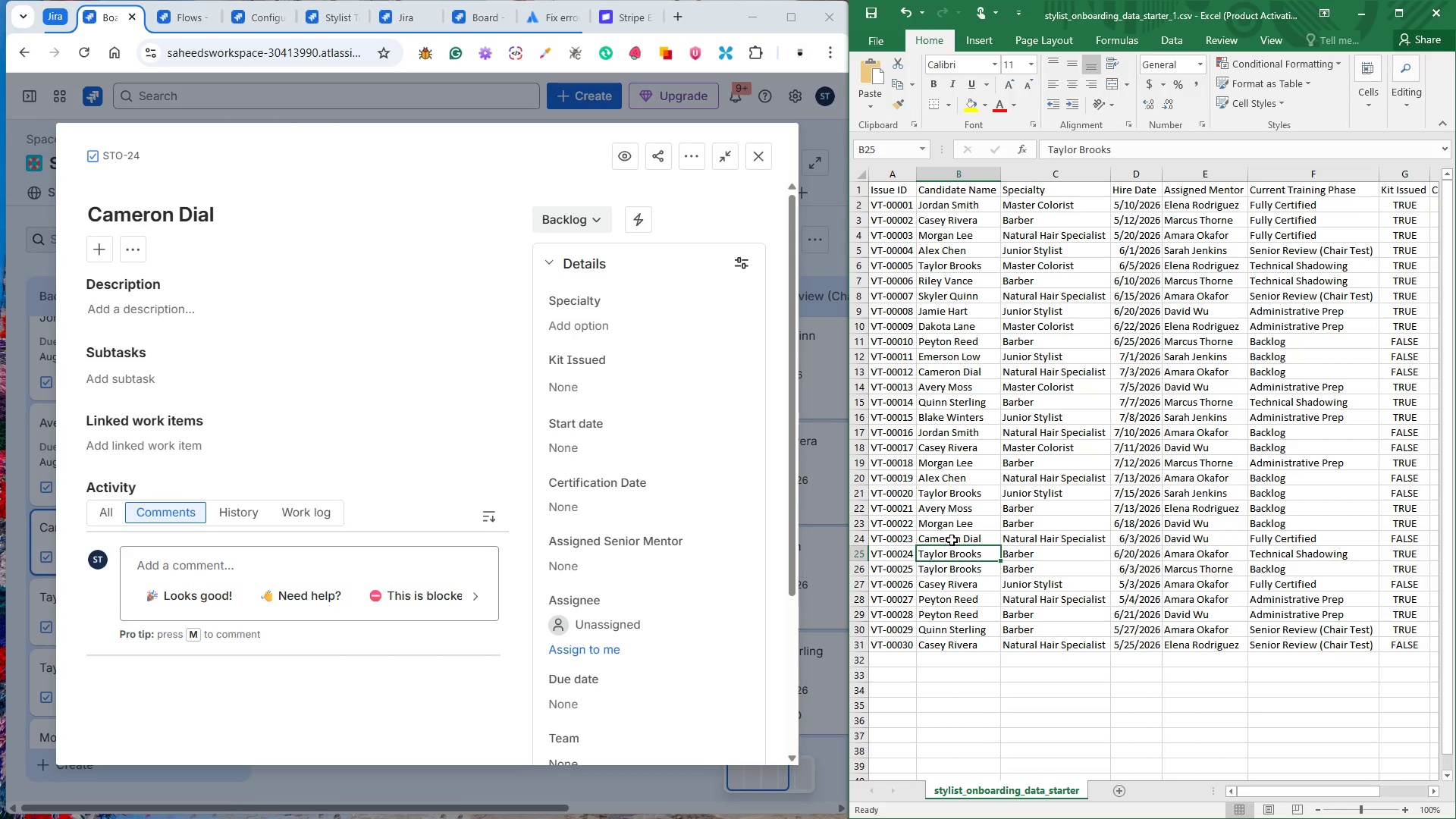 
left_click([954, 537])
 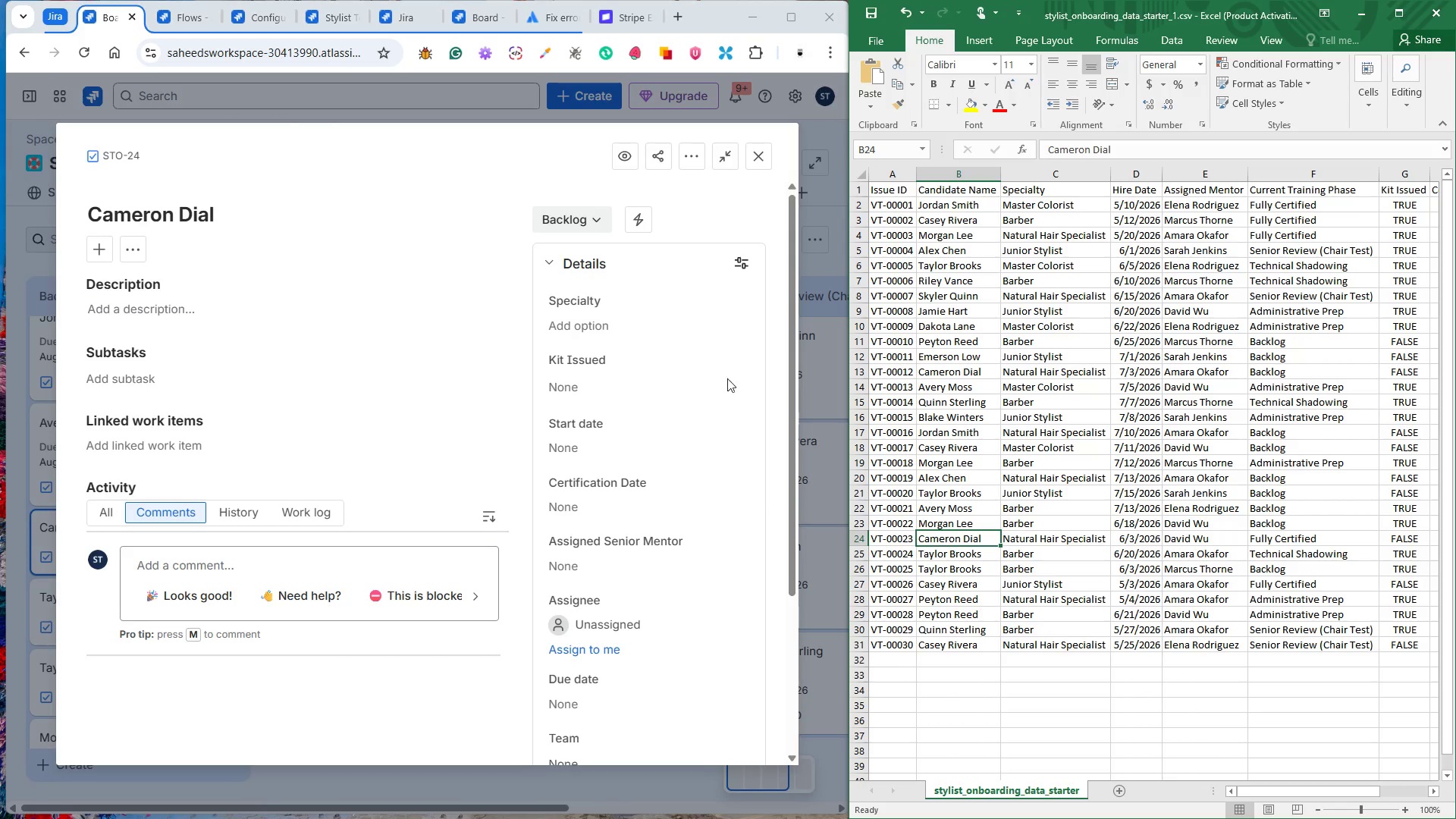 
left_click([588, 329])
 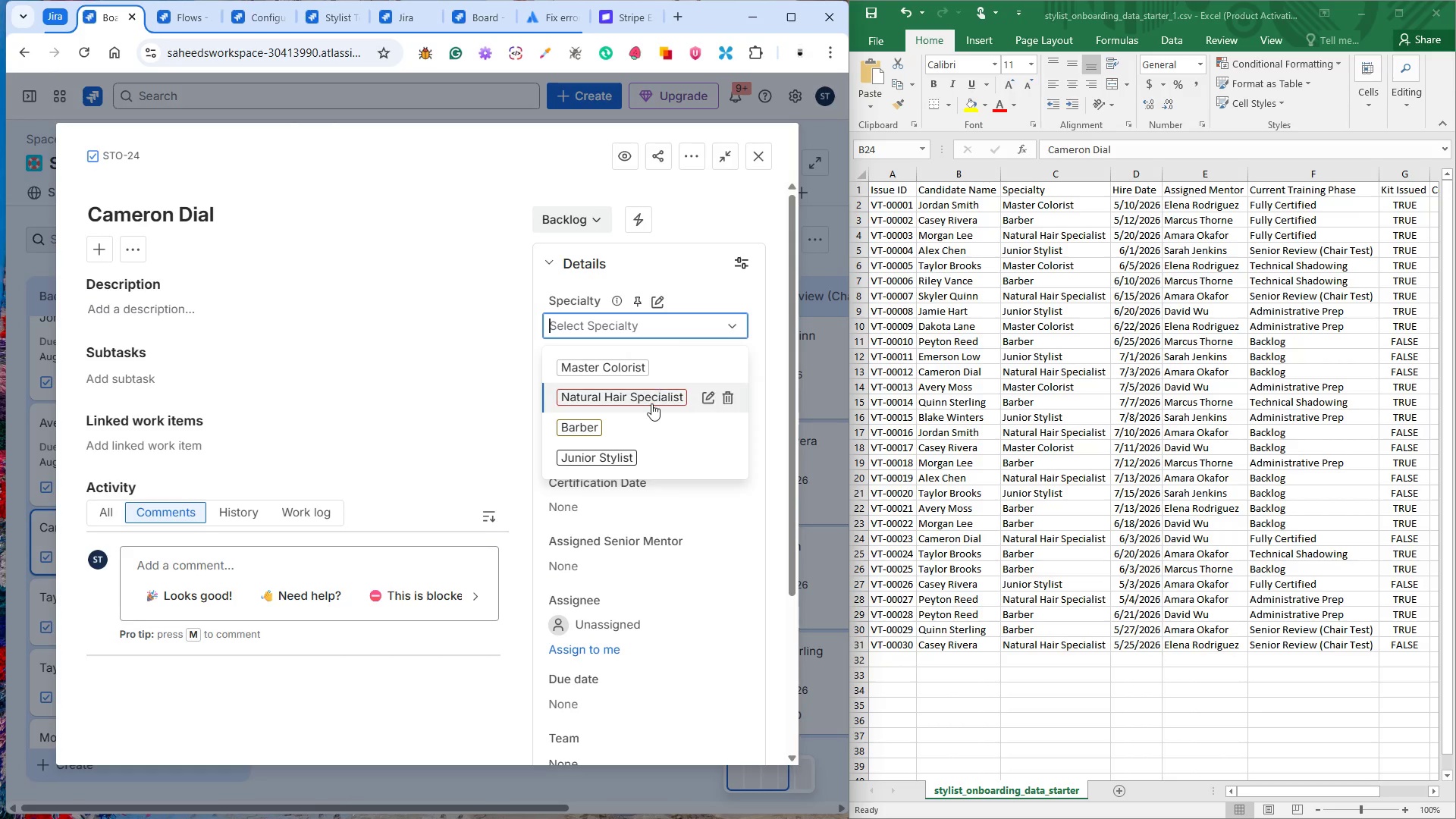 
left_click([628, 403])
 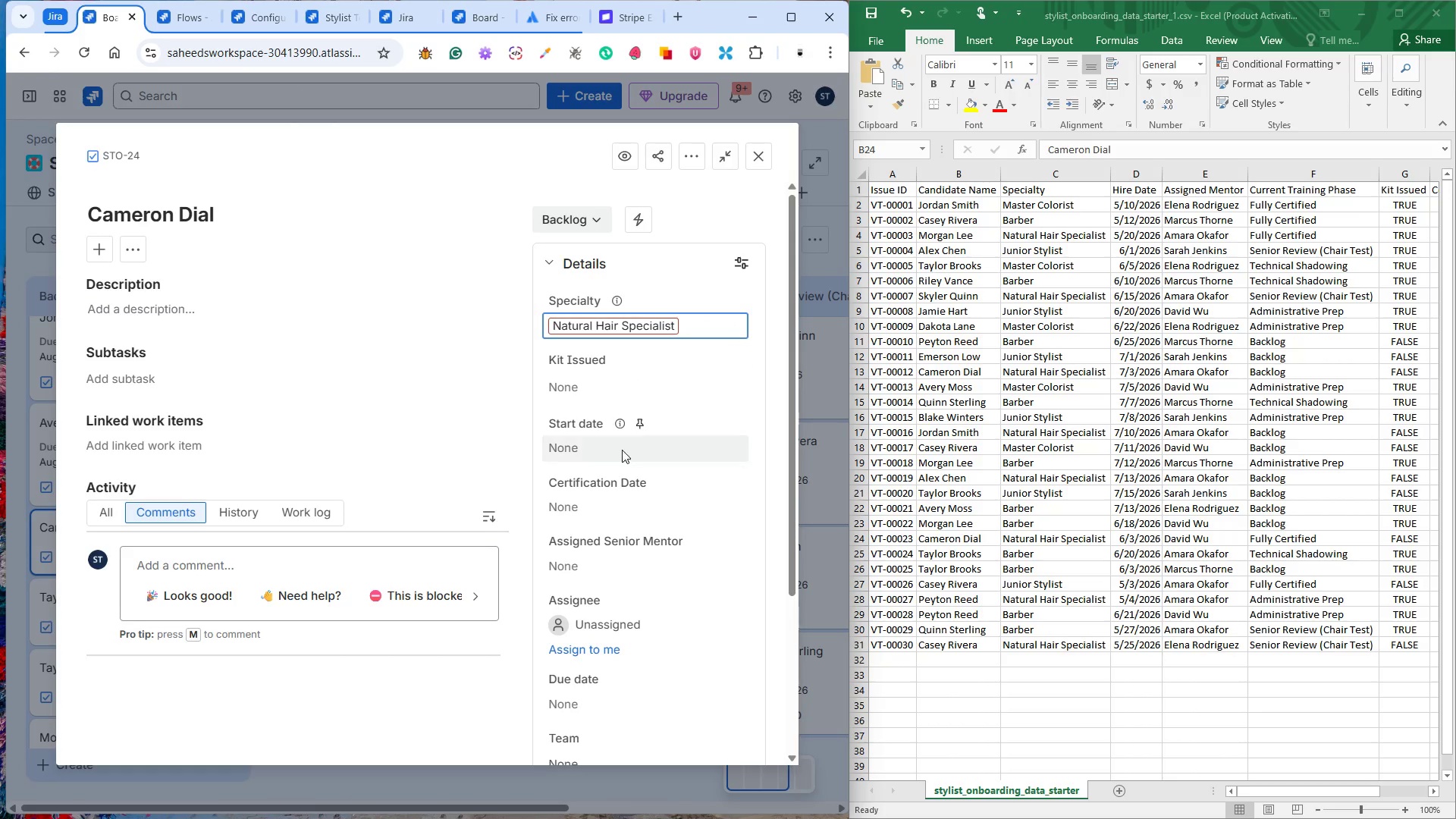 
left_click([601, 454])
 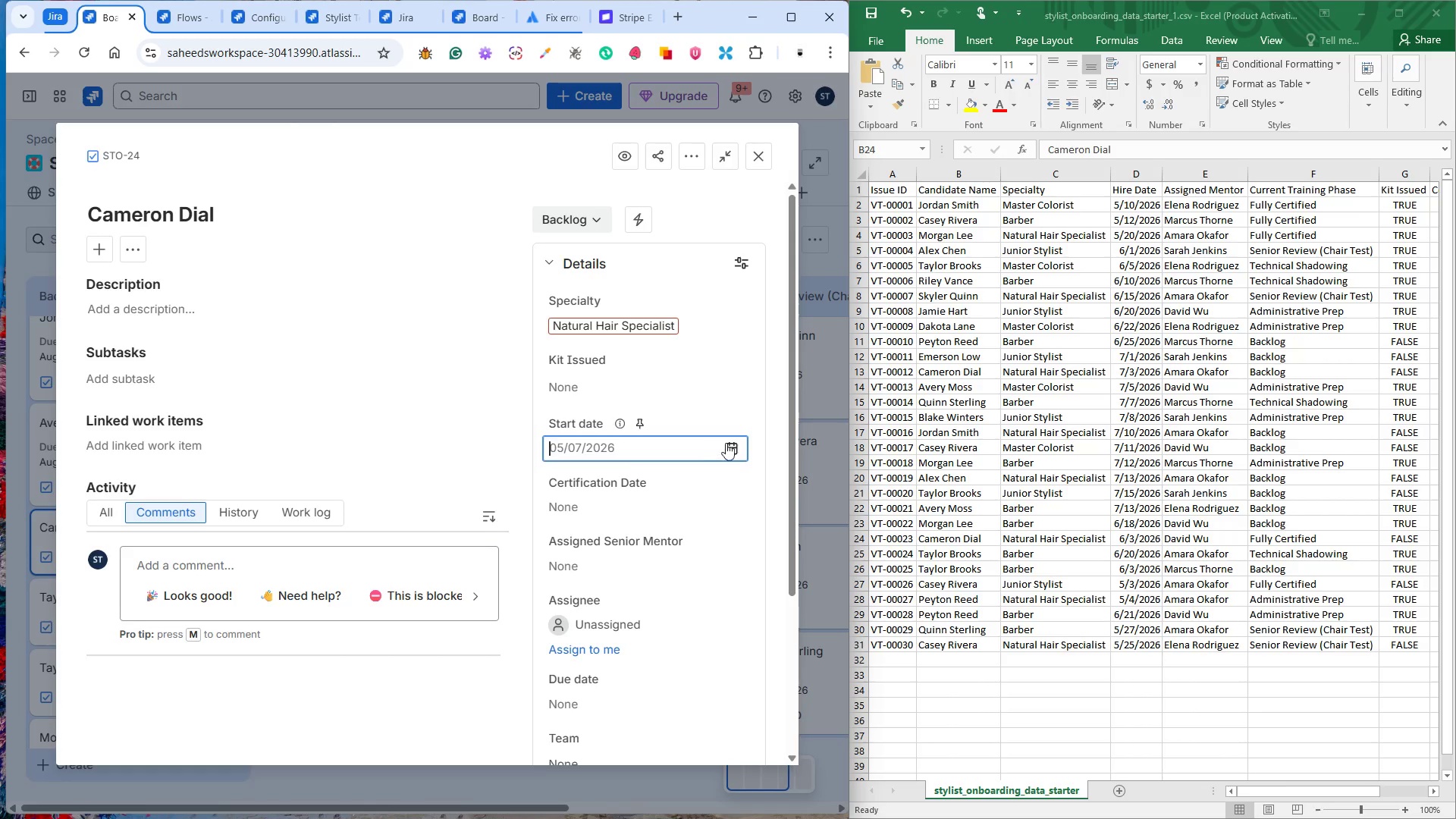 
left_click([734, 444])
 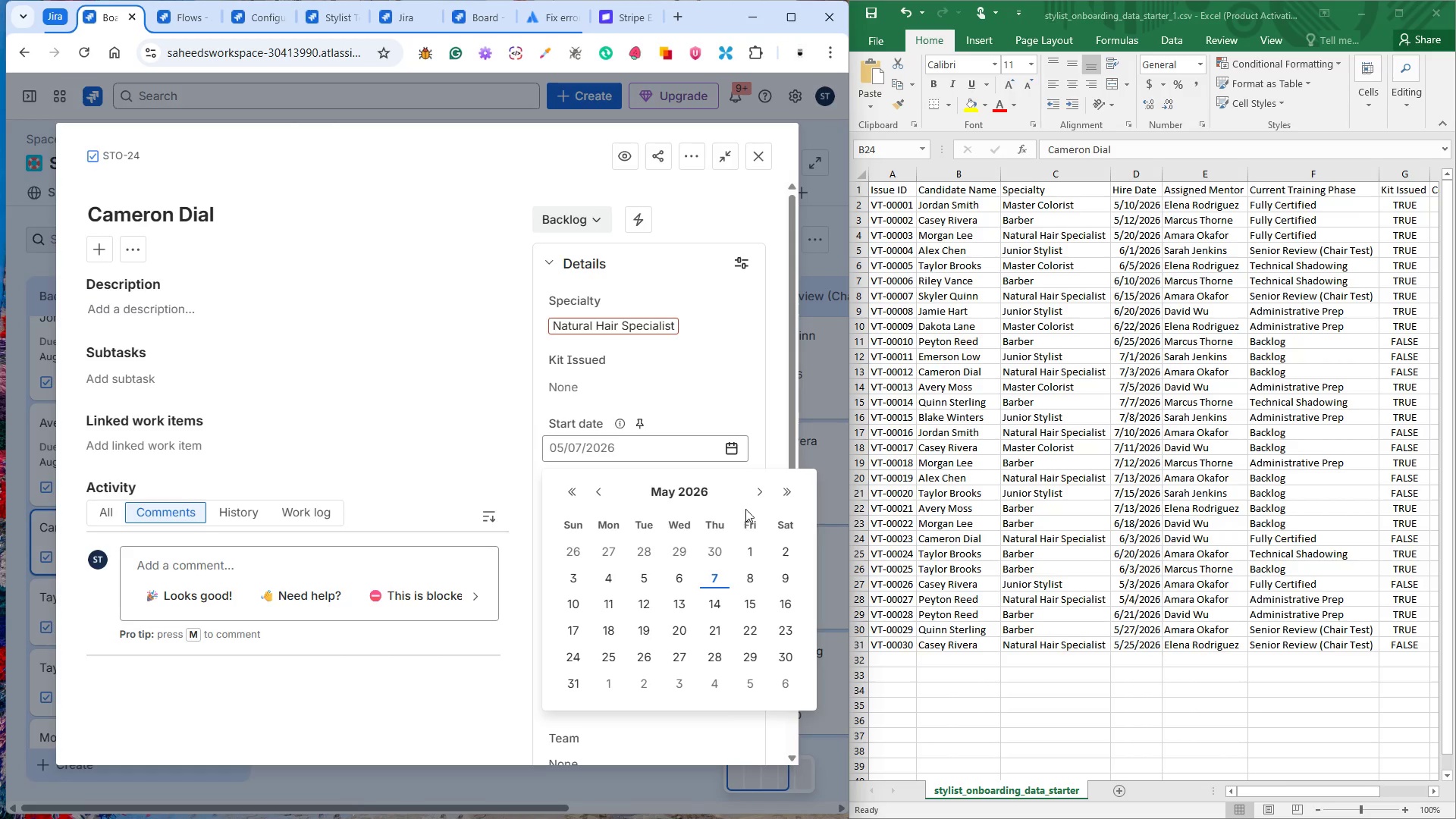 
left_click([758, 488])
 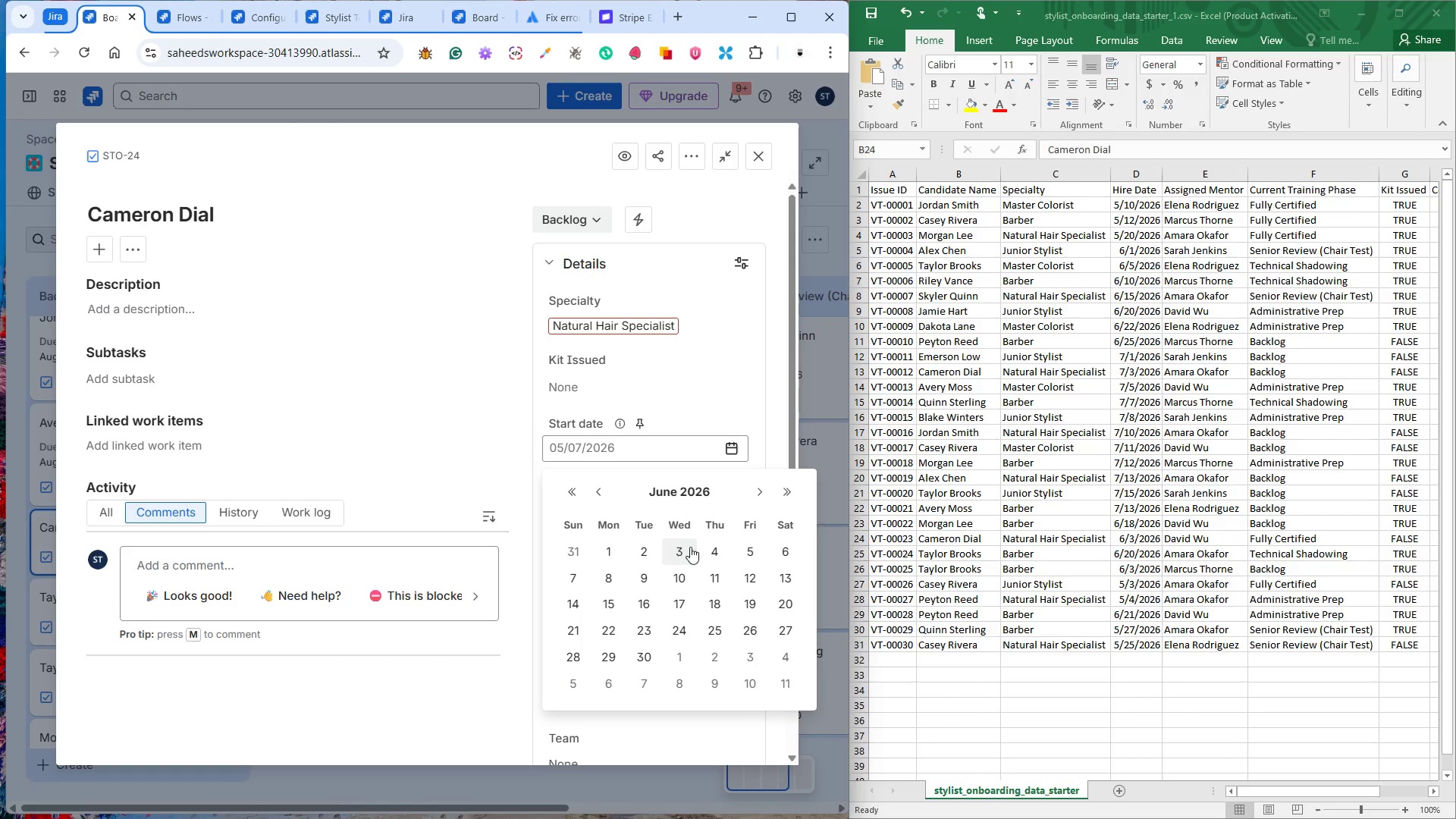 
left_click([686, 549])
 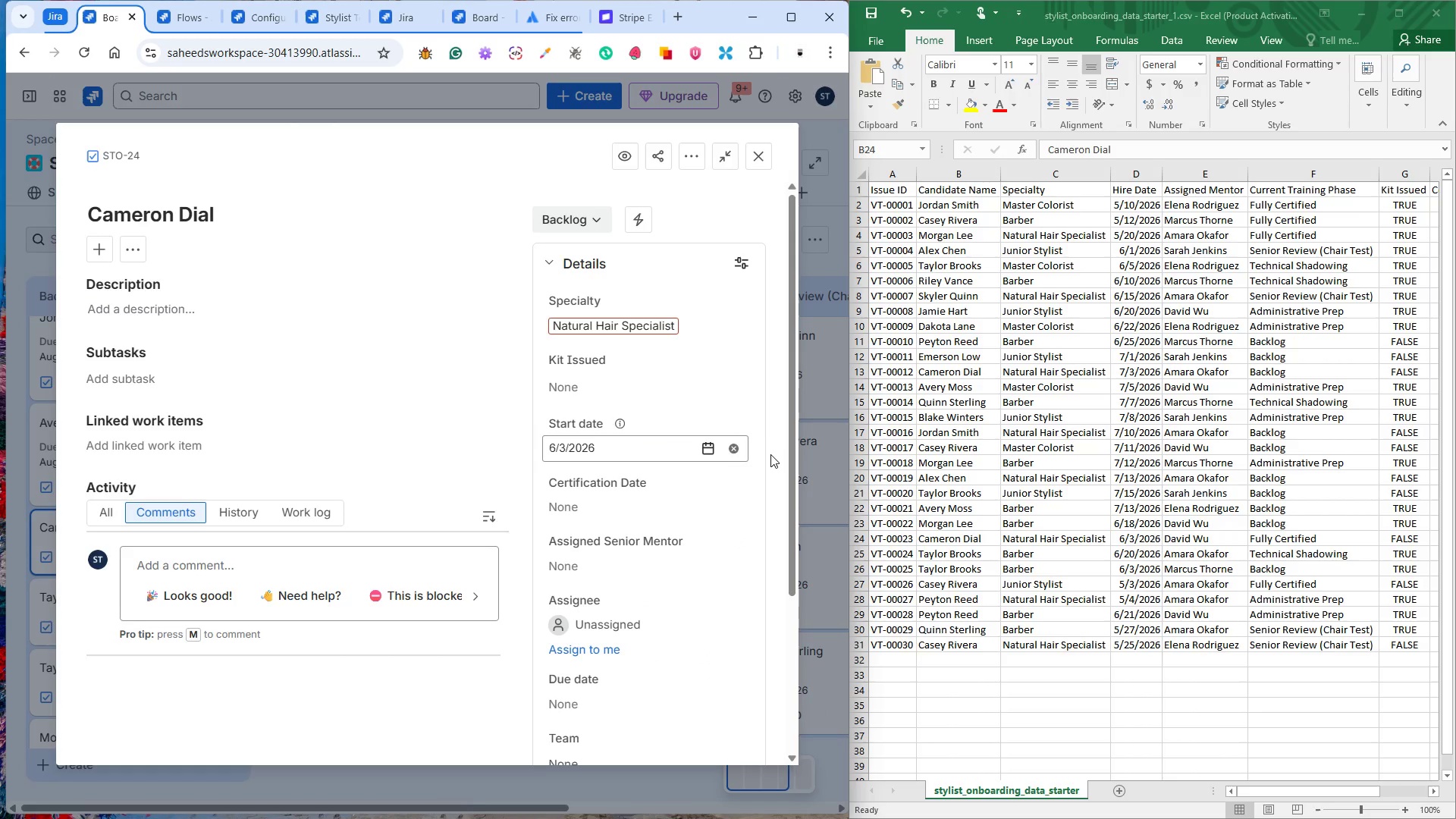 
left_click([773, 457])
 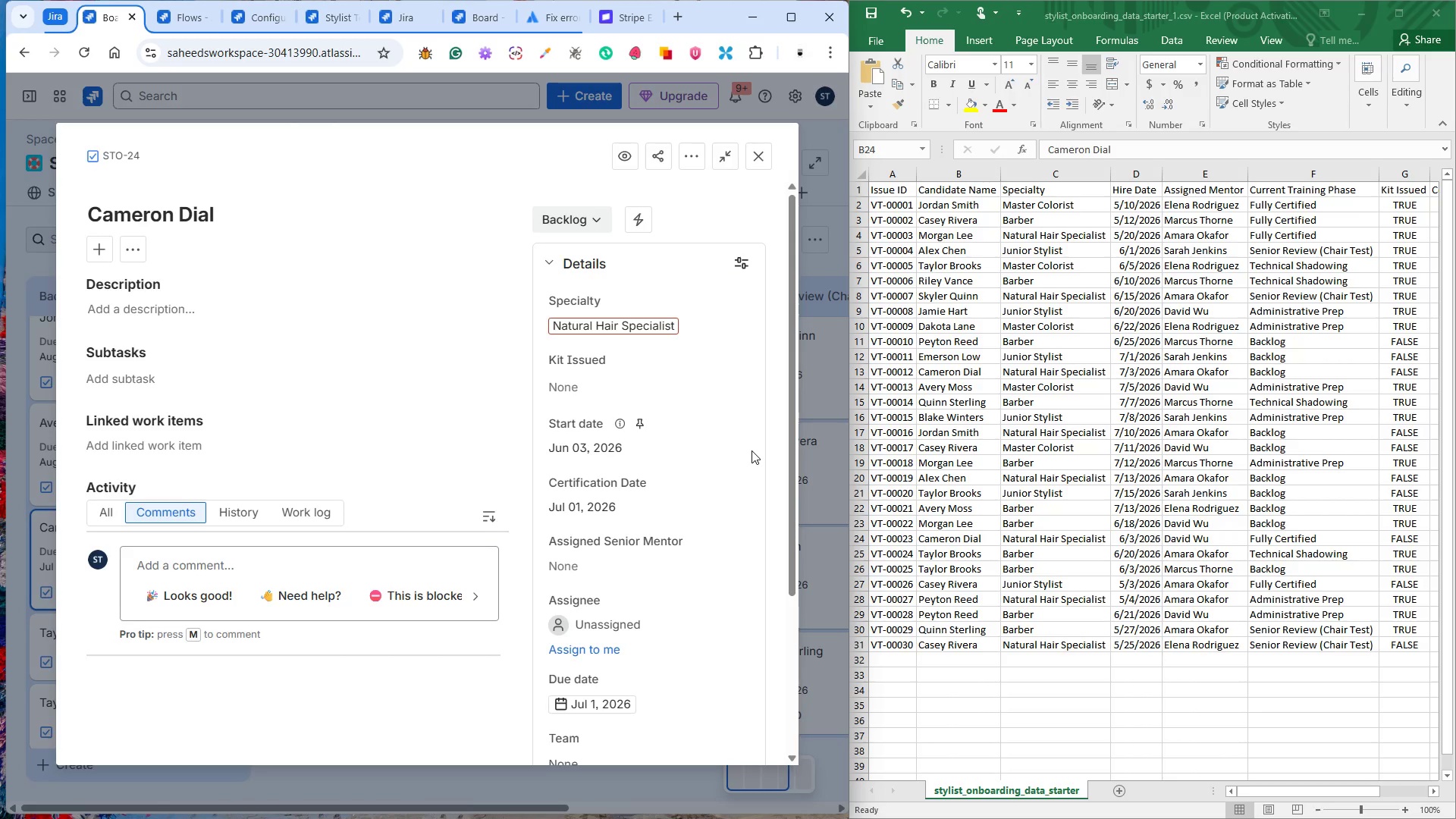 
wait(19.45)
 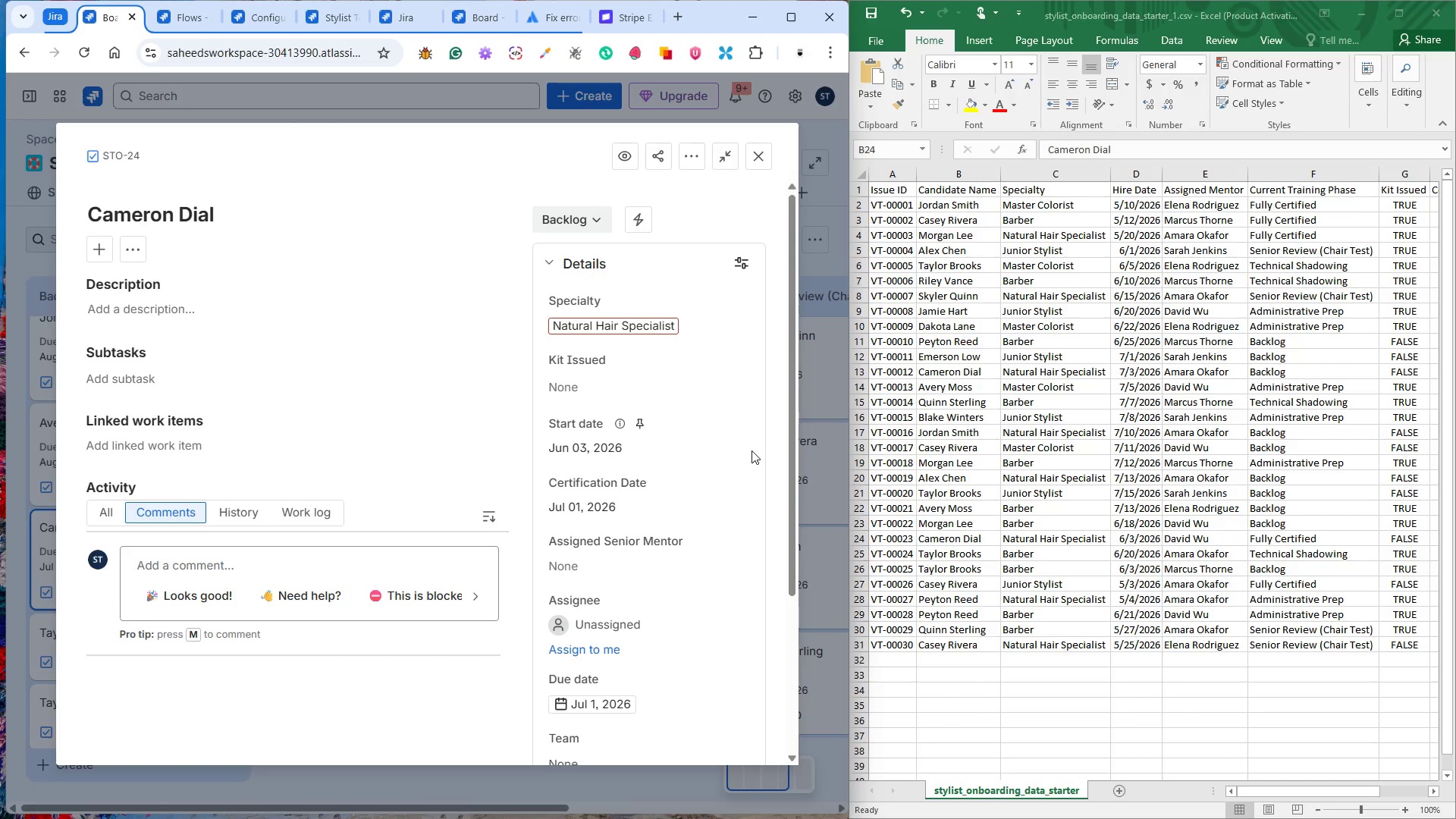 
left_click([1279, 538])
 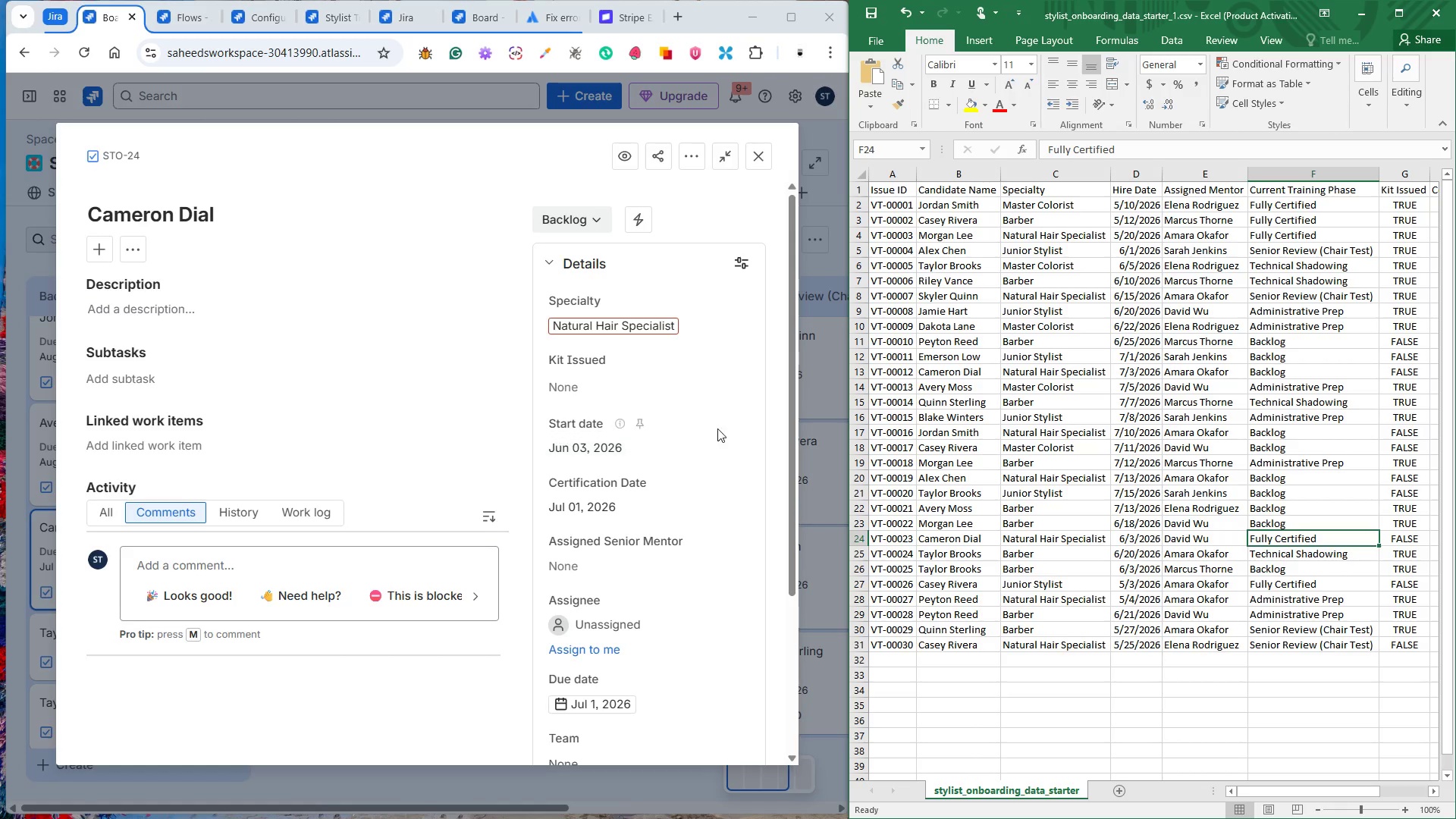 
wait(7.7)
 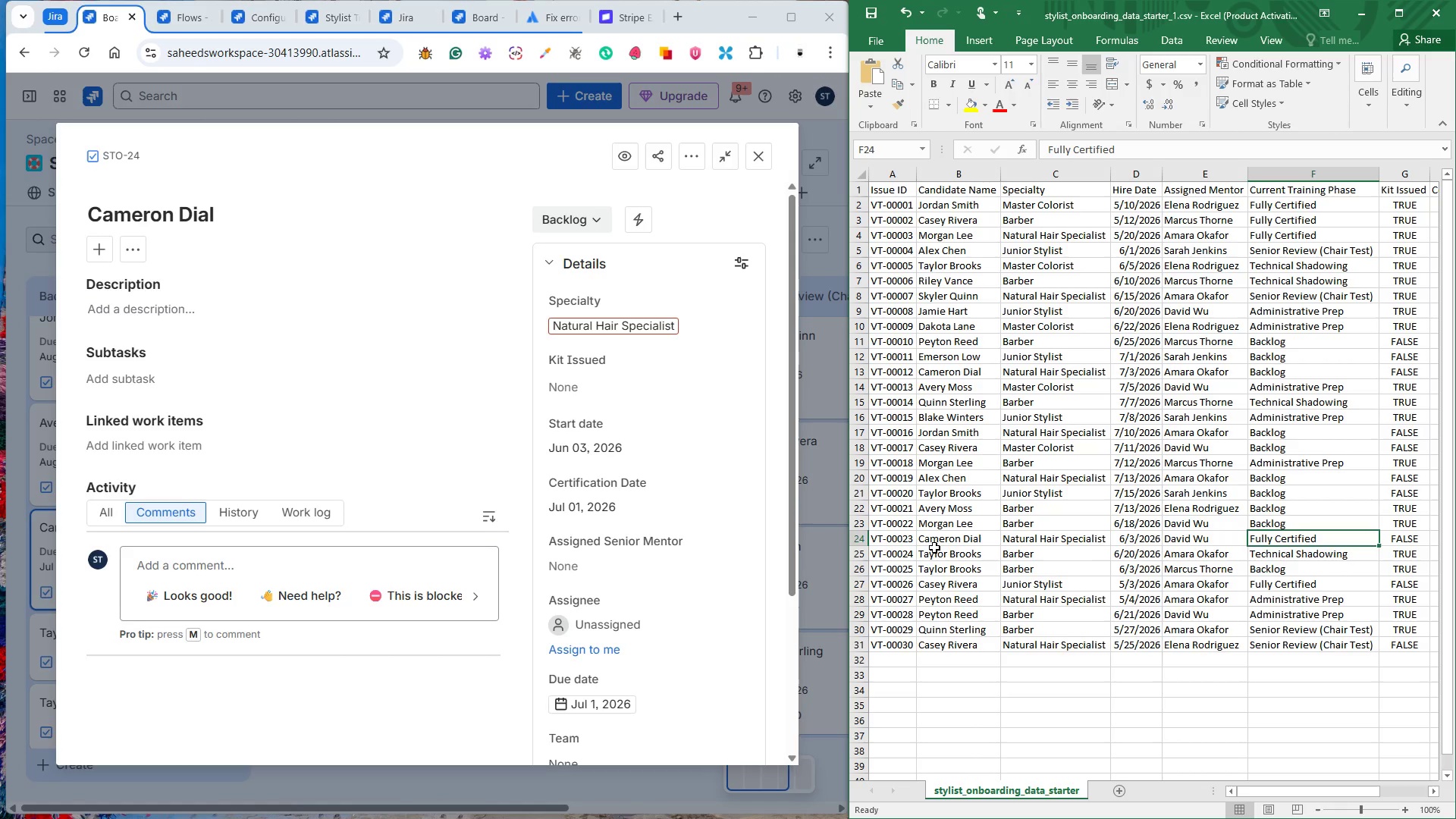 
scroll: coordinate [623, 631], scroll_direction: down, amount: 7.0
 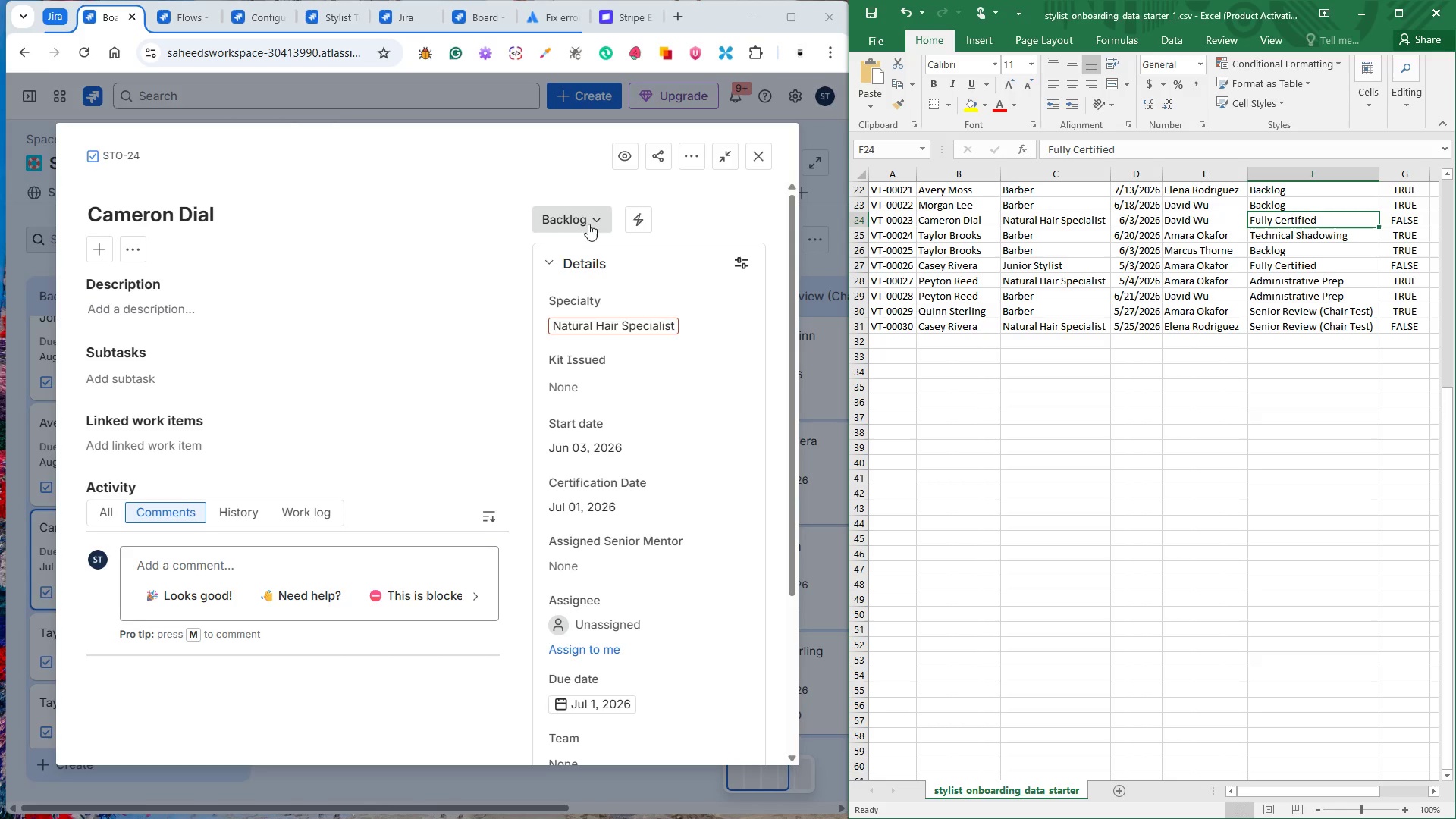 
left_click([568, 217])
 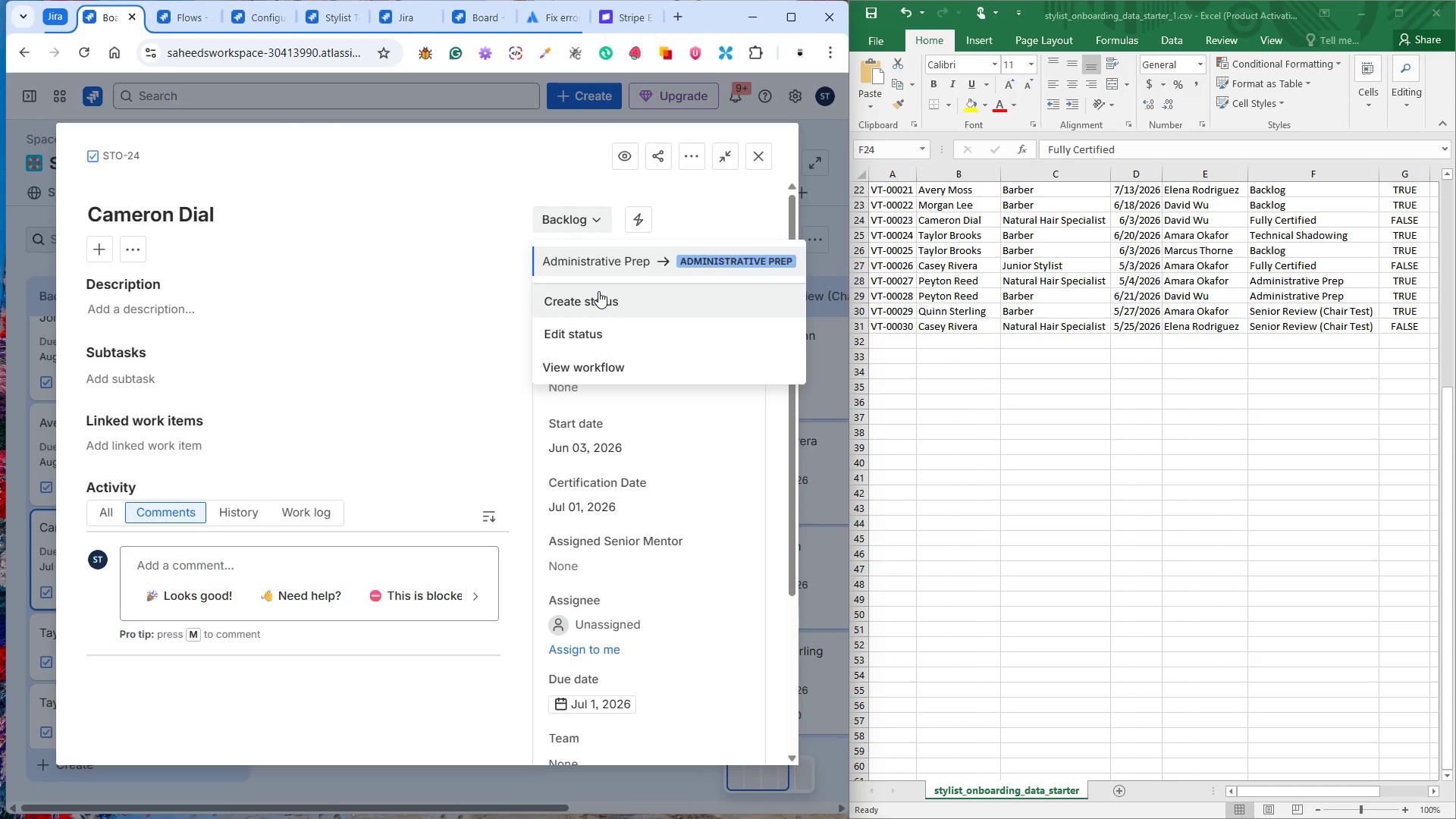 
left_click([598, 263])
 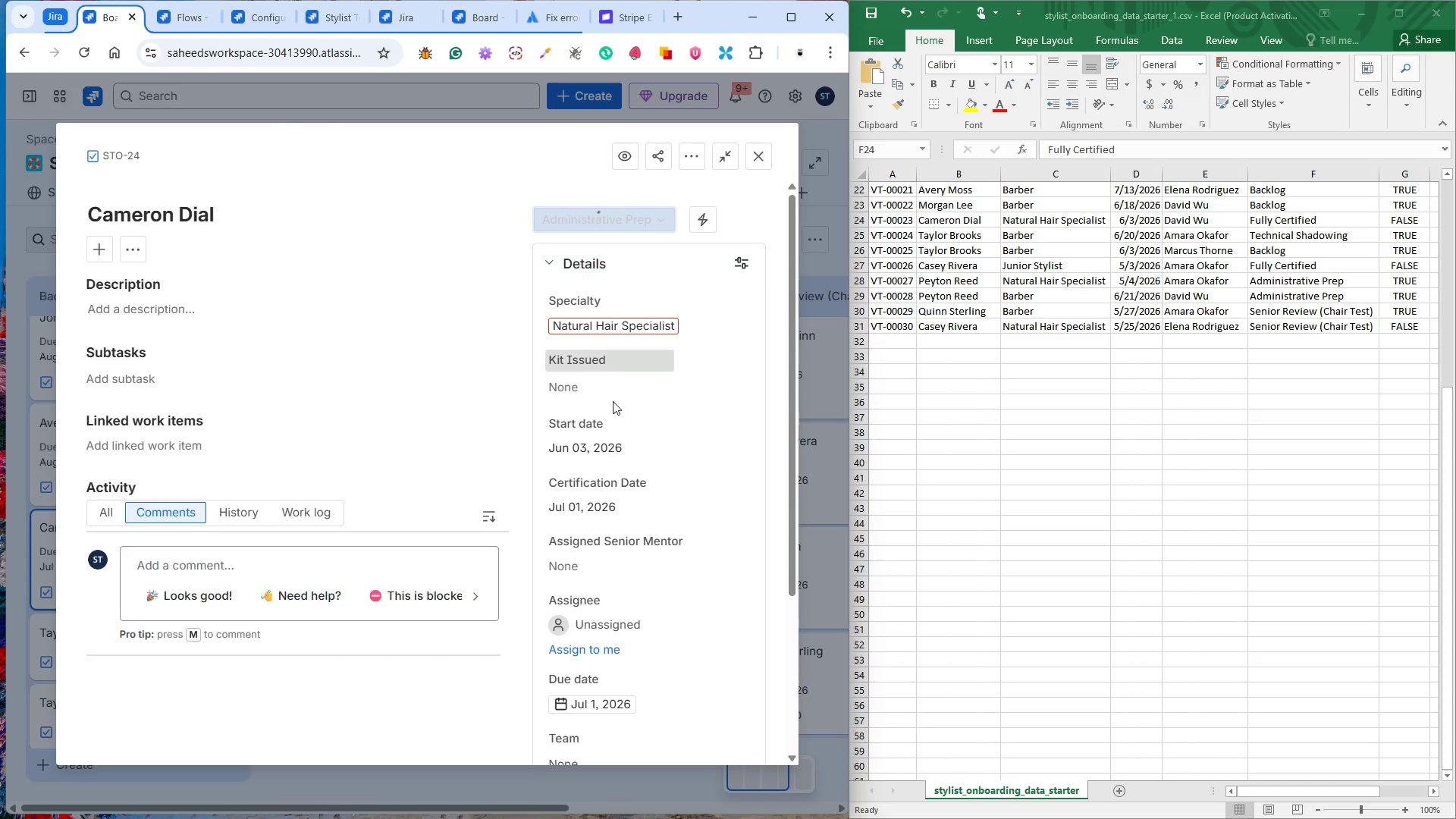 
scroll: coordinate [656, 558], scroll_direction: down, amount: 5.0
 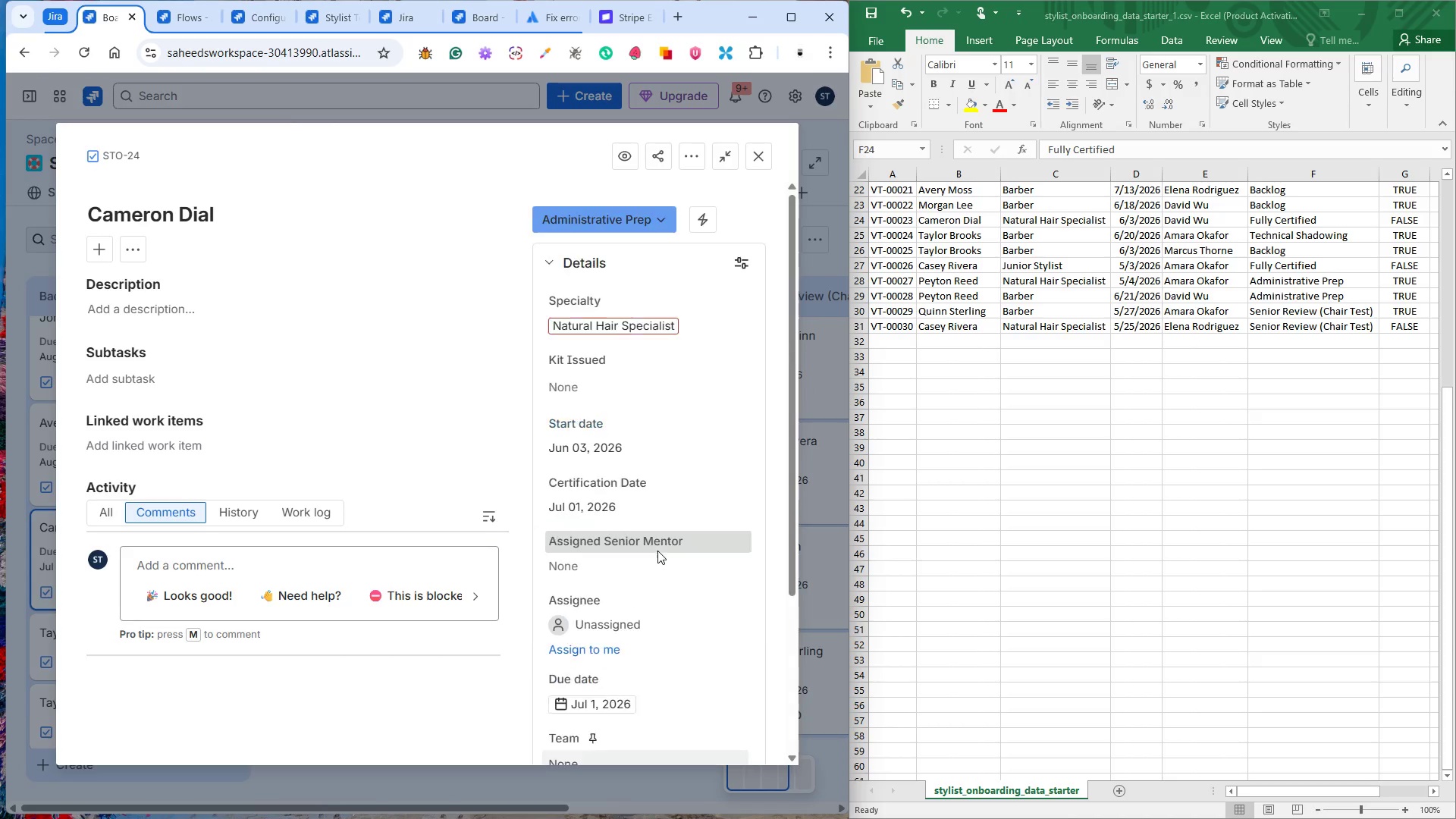 
scroll: coordinate [656, 489], scroll_direction: up, amount: 7.0
 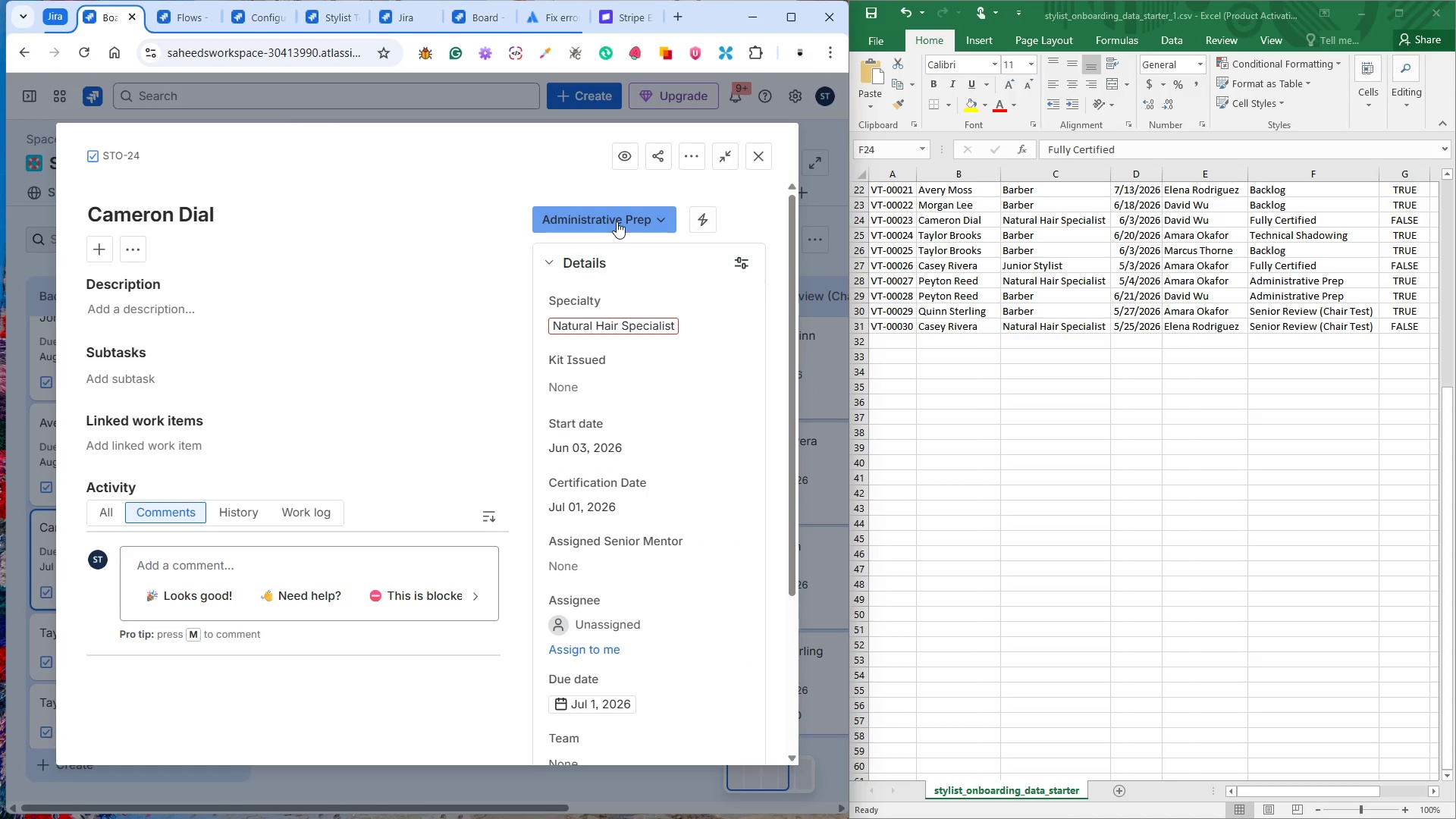 
left_click([617, 221])
 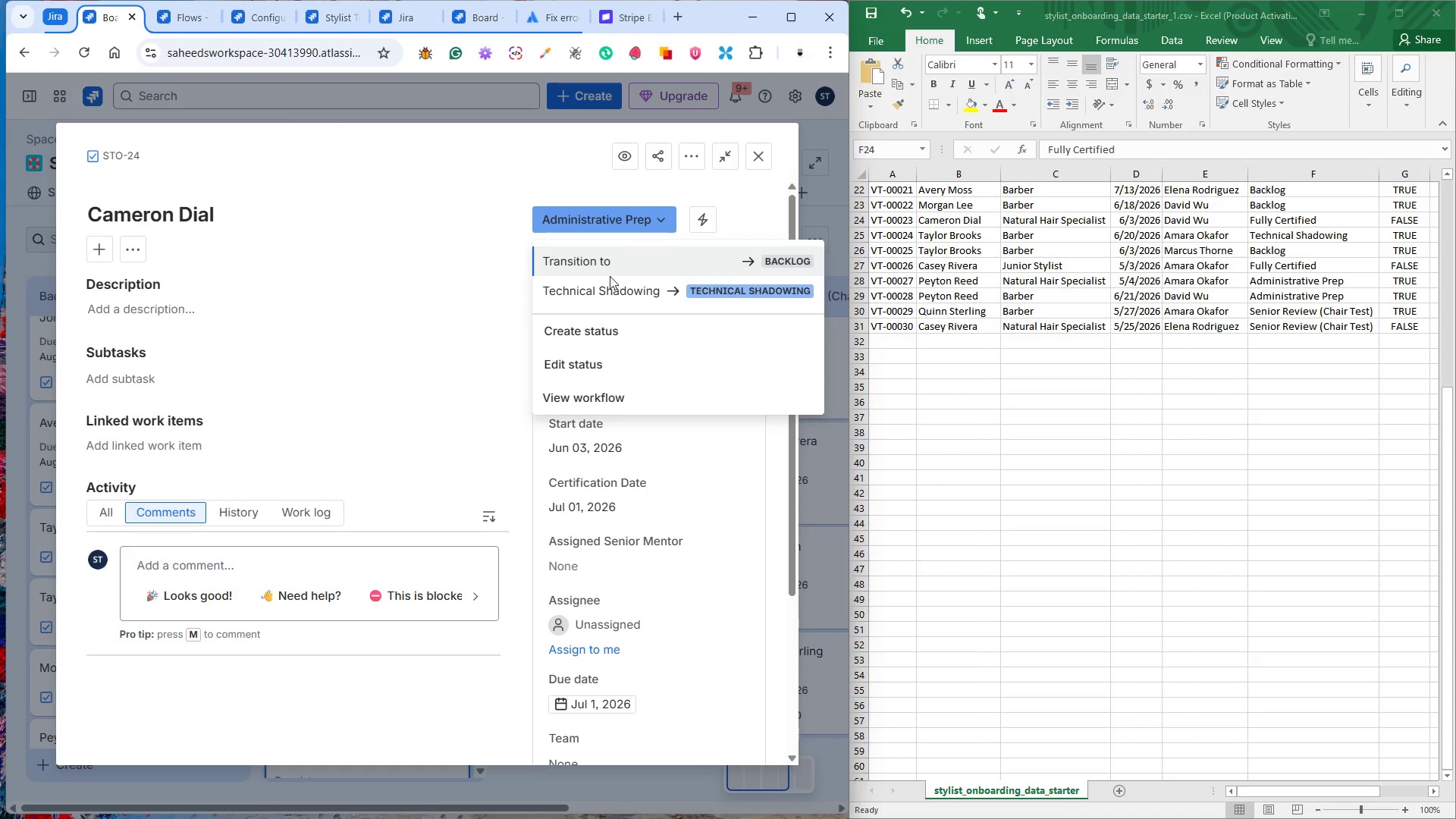 
left_click([606, 284])
 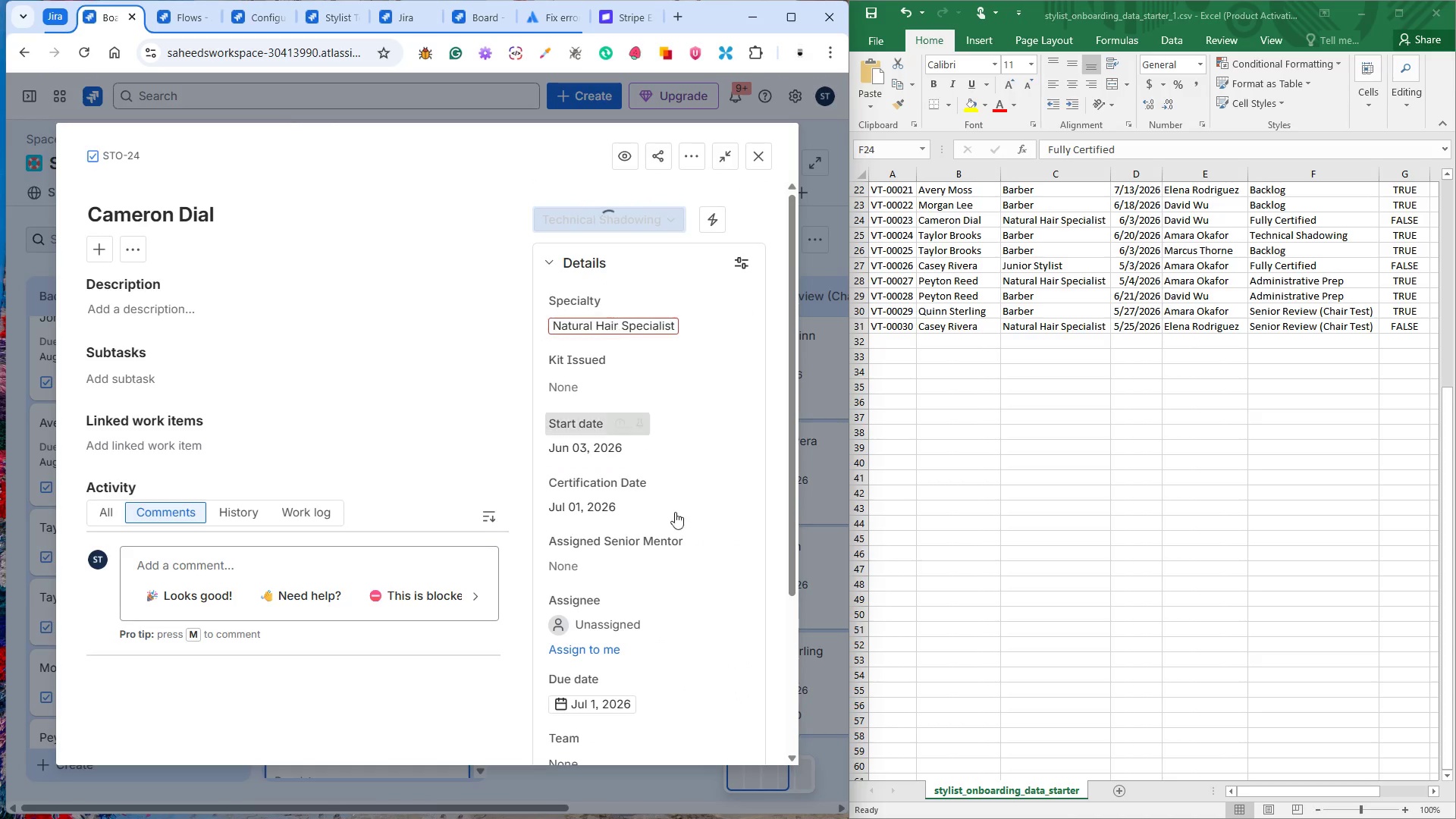 
scroll: coordinate [786, 711], scroll_direction: down, amount: 2.0
 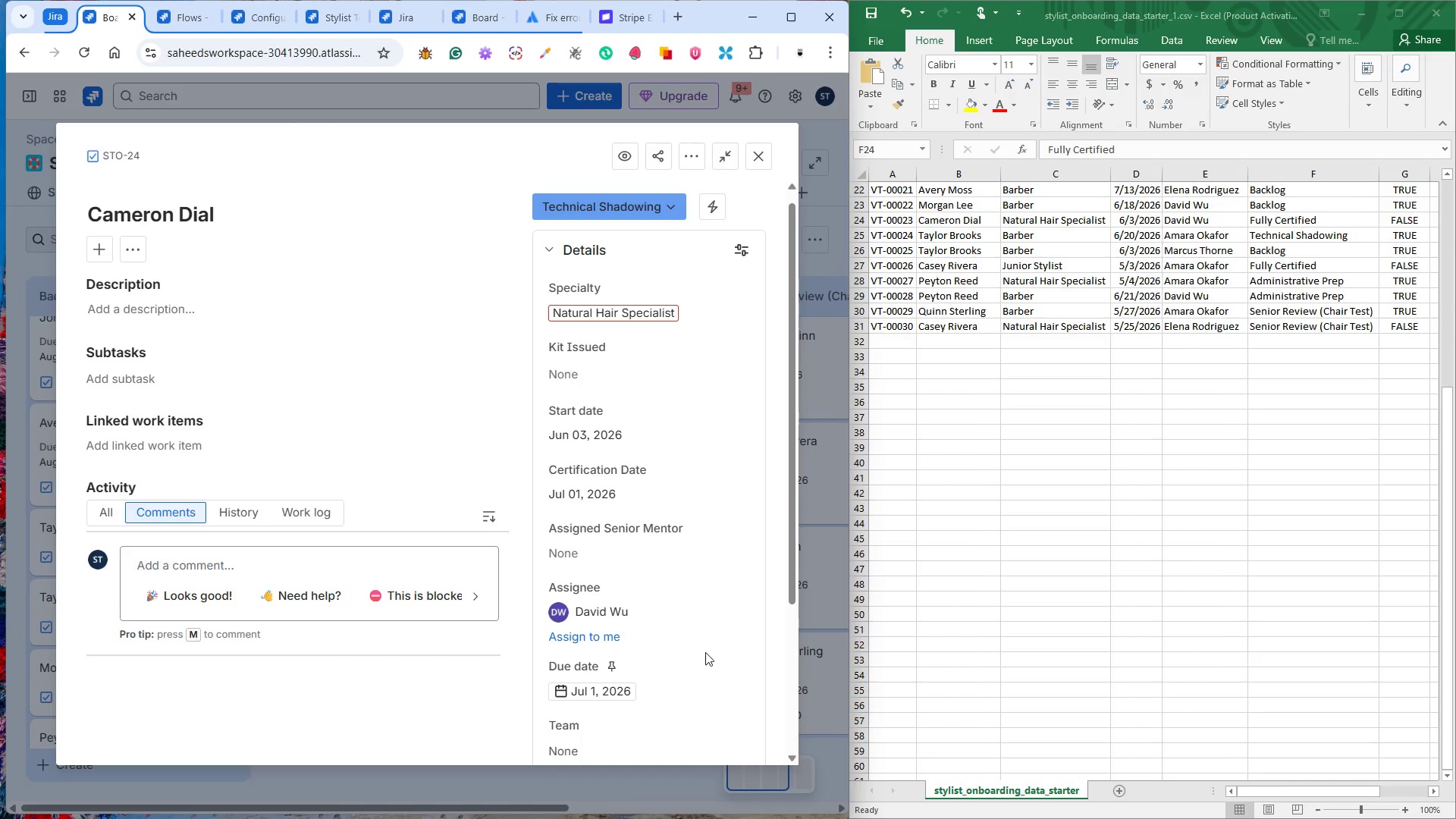 
left_click([610, 548])
 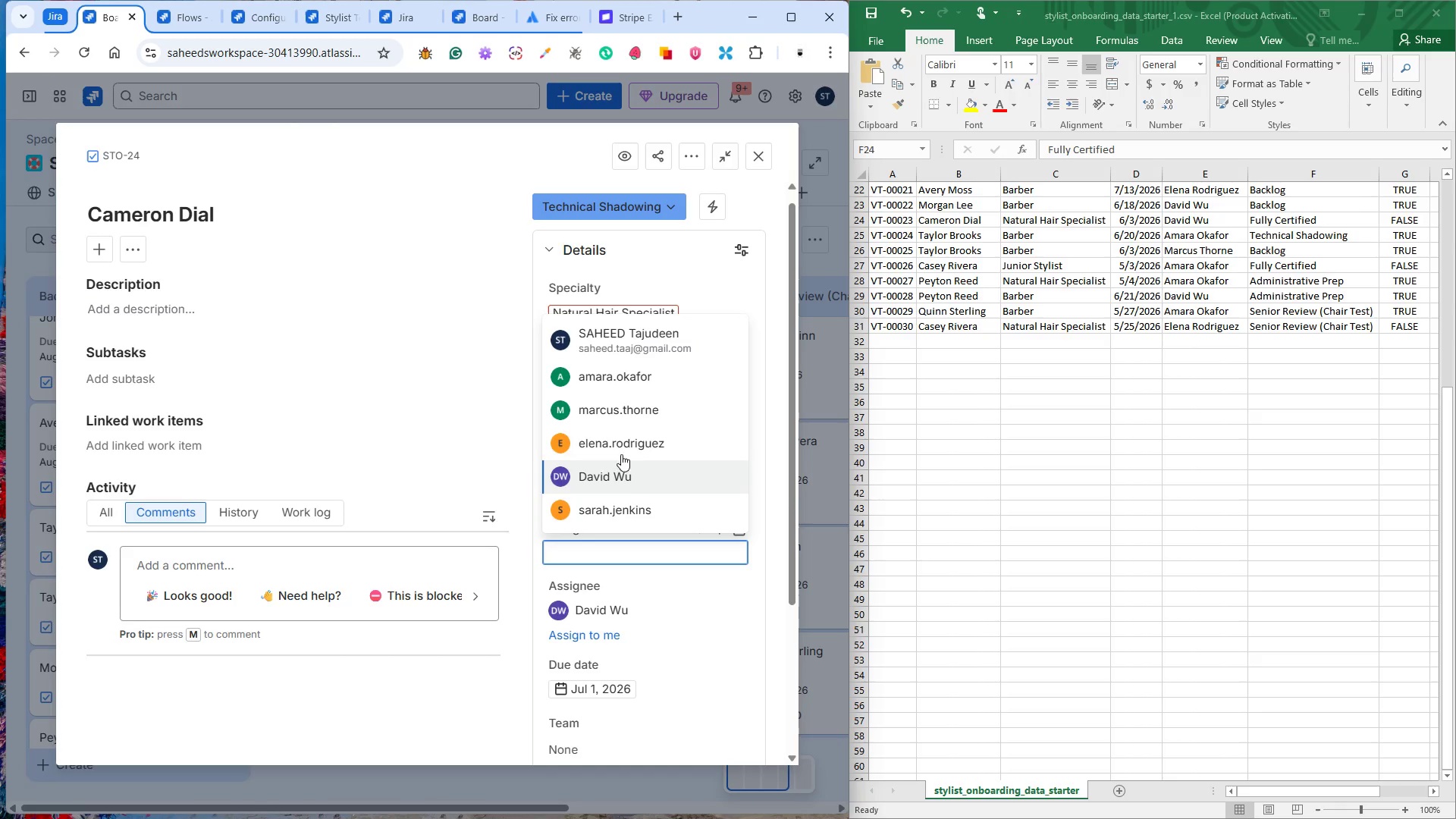 
left_click([644, 469])
 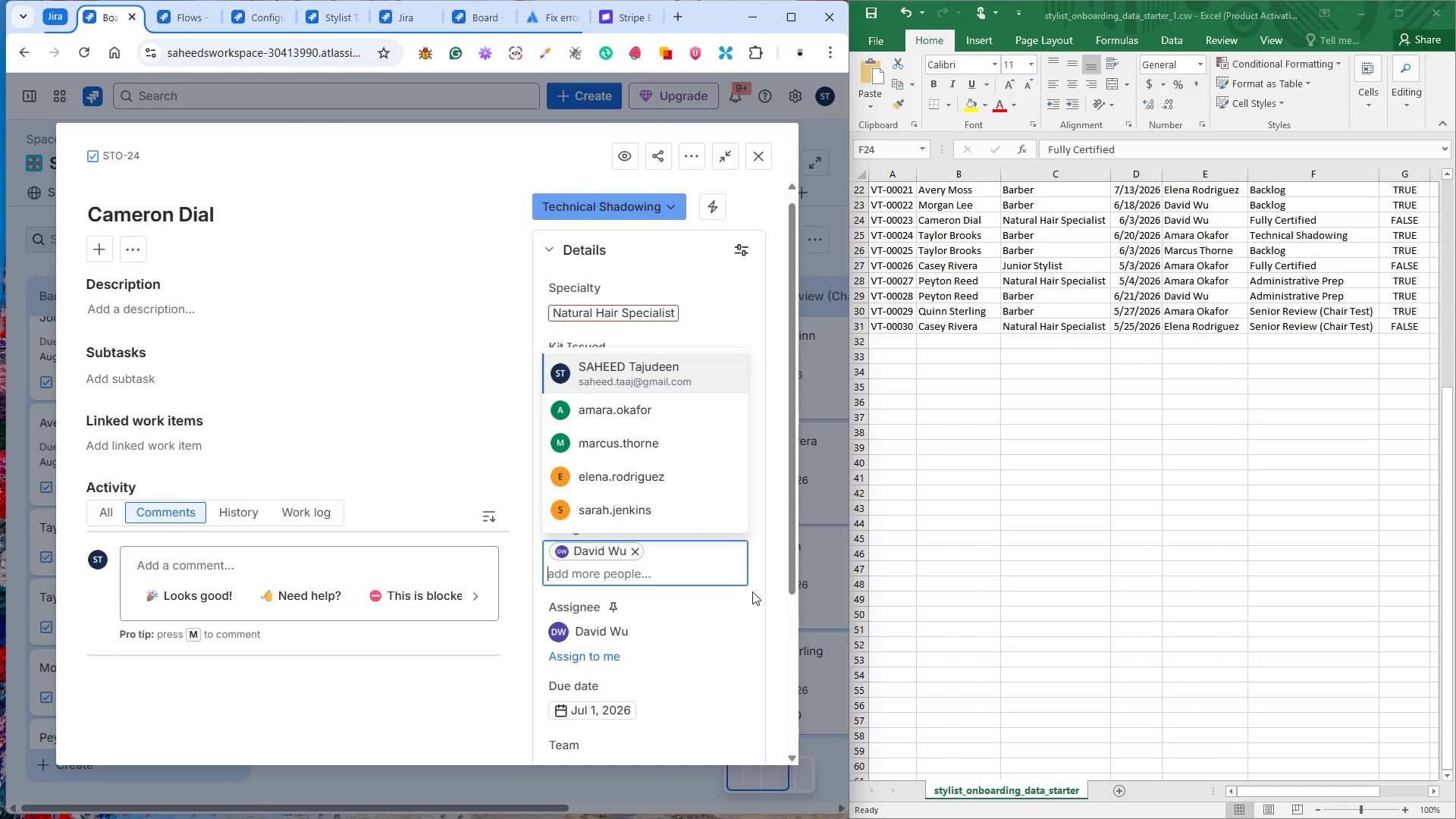 
left_click([759, 570])
 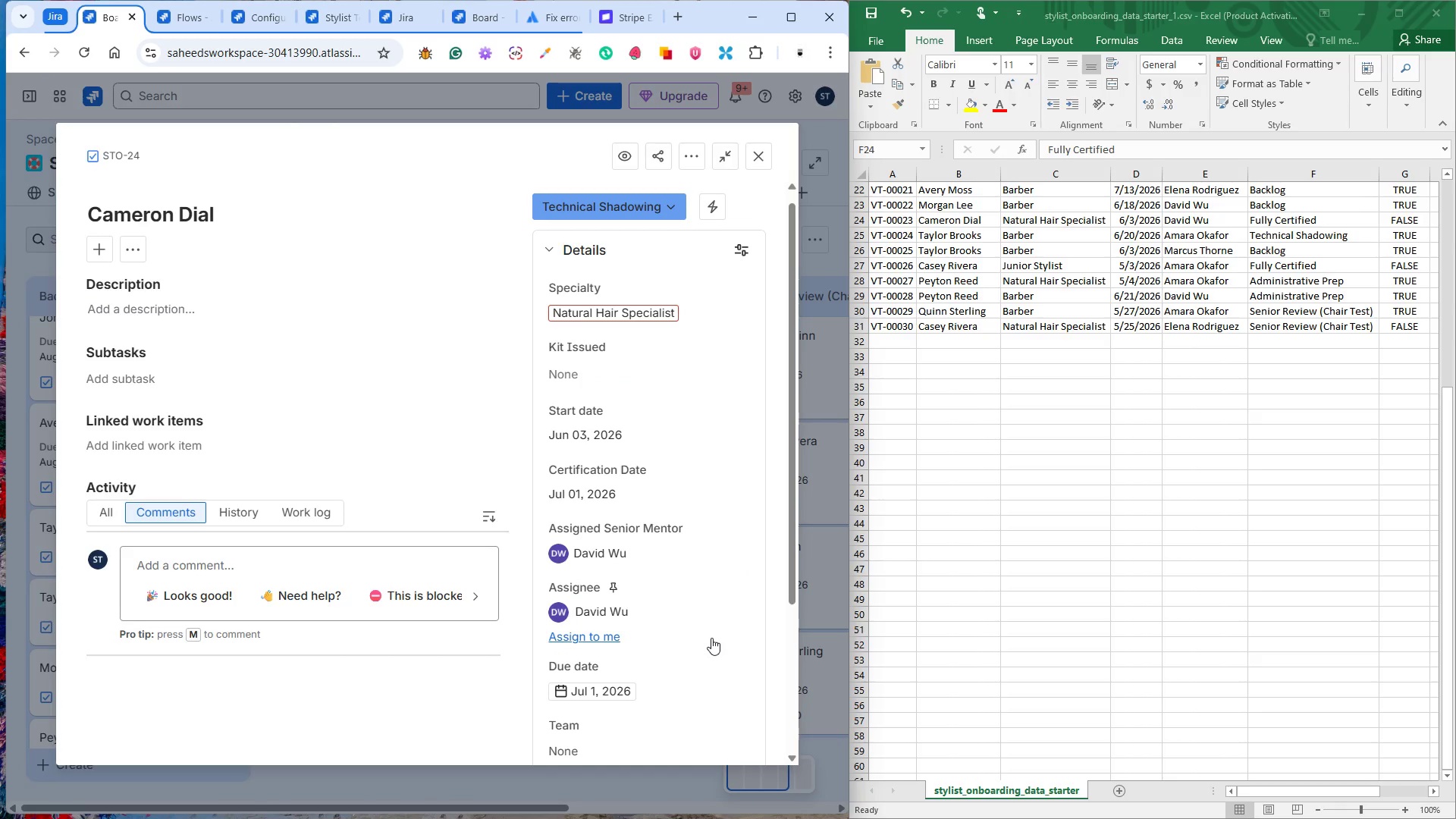 
scroll: coordinate [711, 638], scroll_direction: down, amount: 3.0
 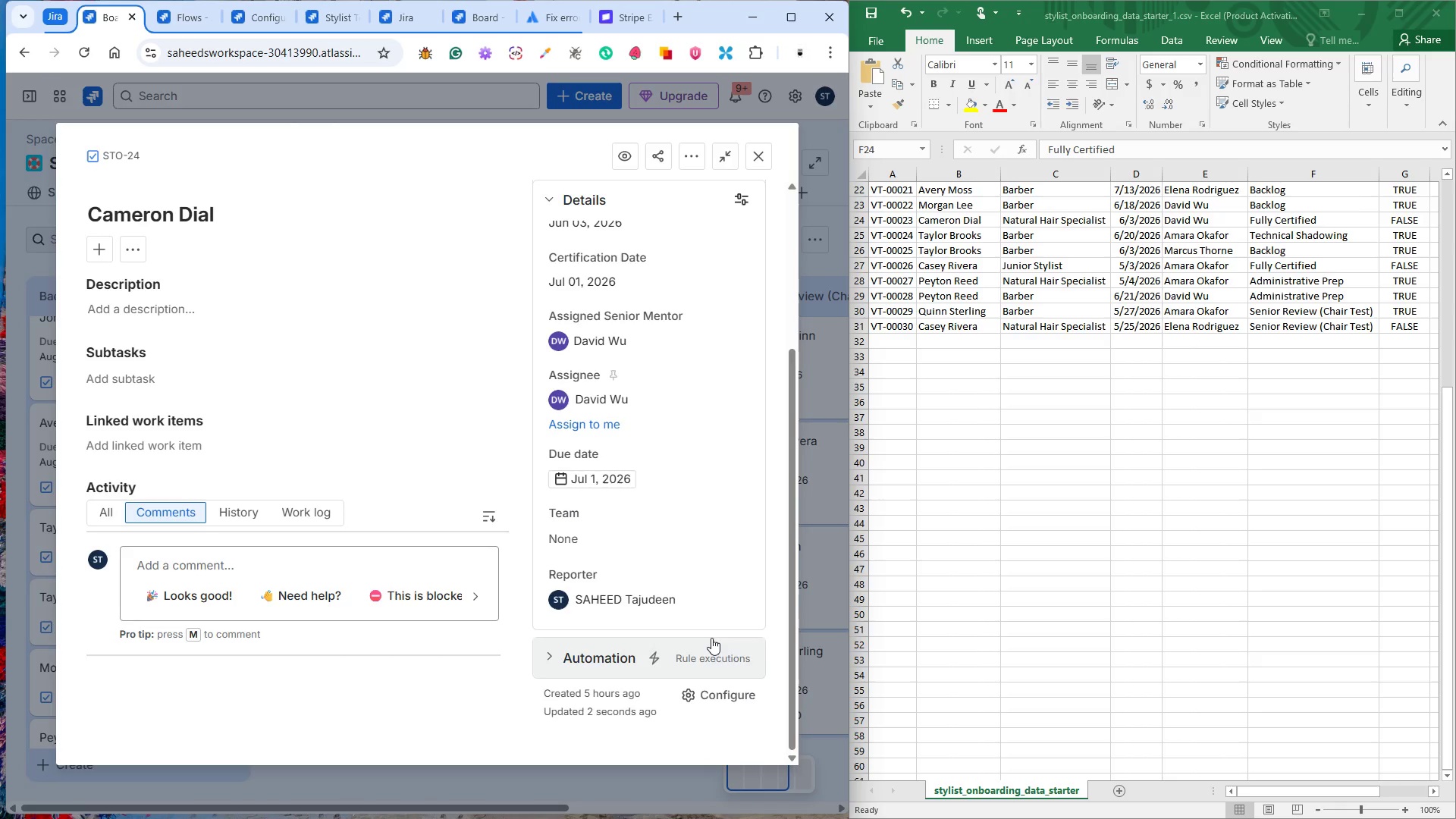 
scroll: coordinate [711, 638], scroll_direction: up, amount: 3.0
 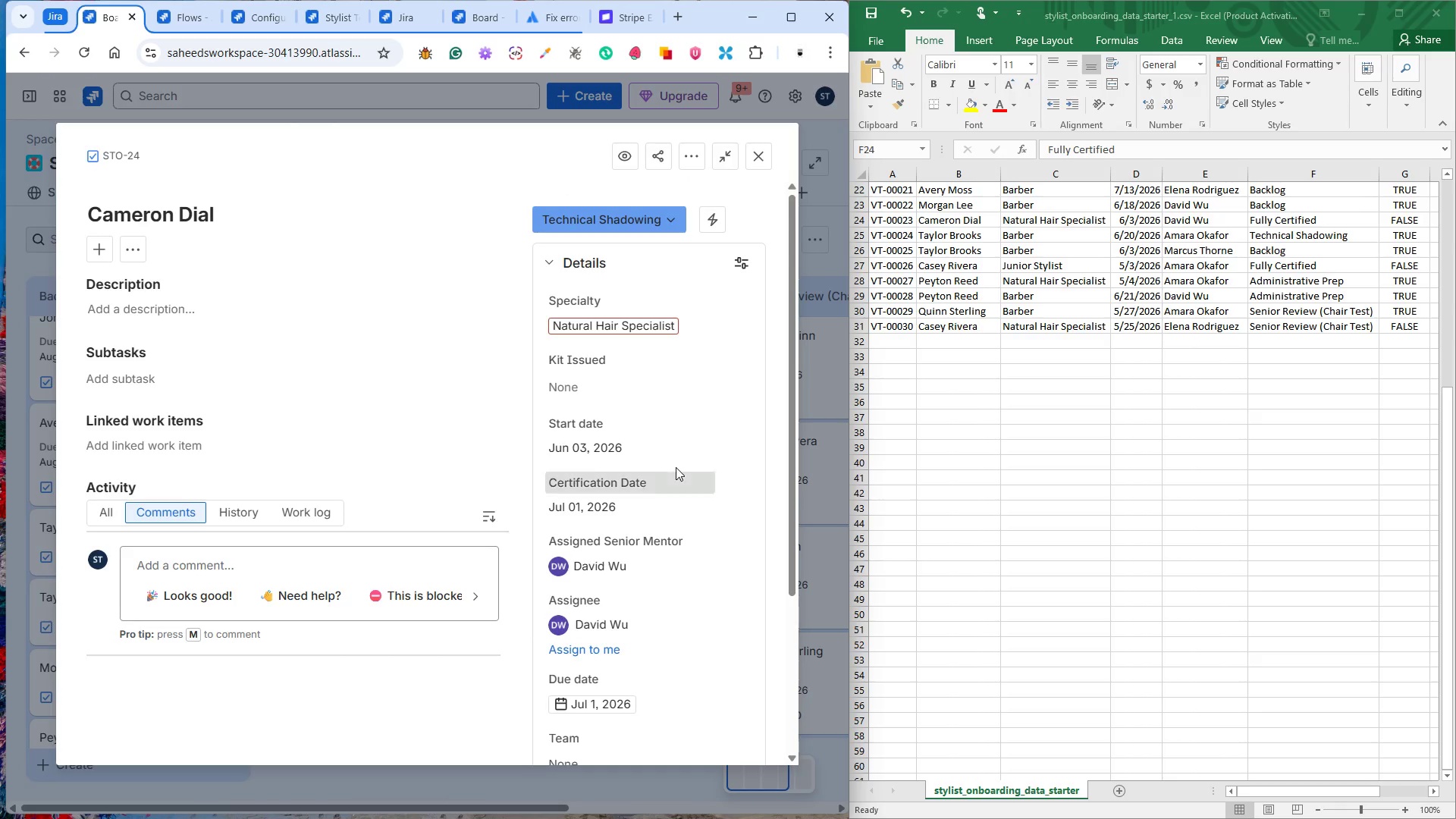 
left_click([1116, 479])
 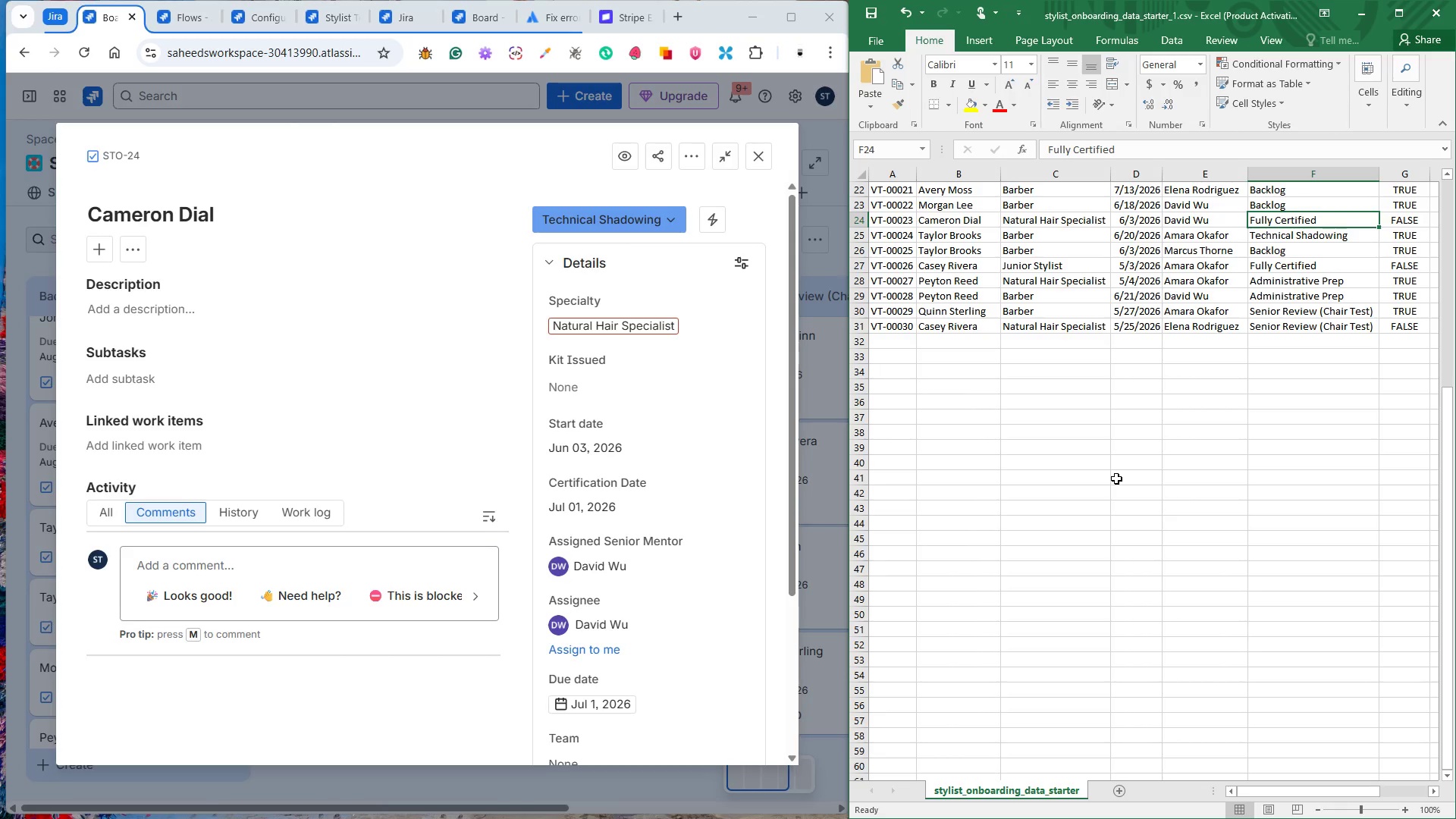 
scroll: coordinate [1116, 479], scroll_direction: up, amount: 13.0
 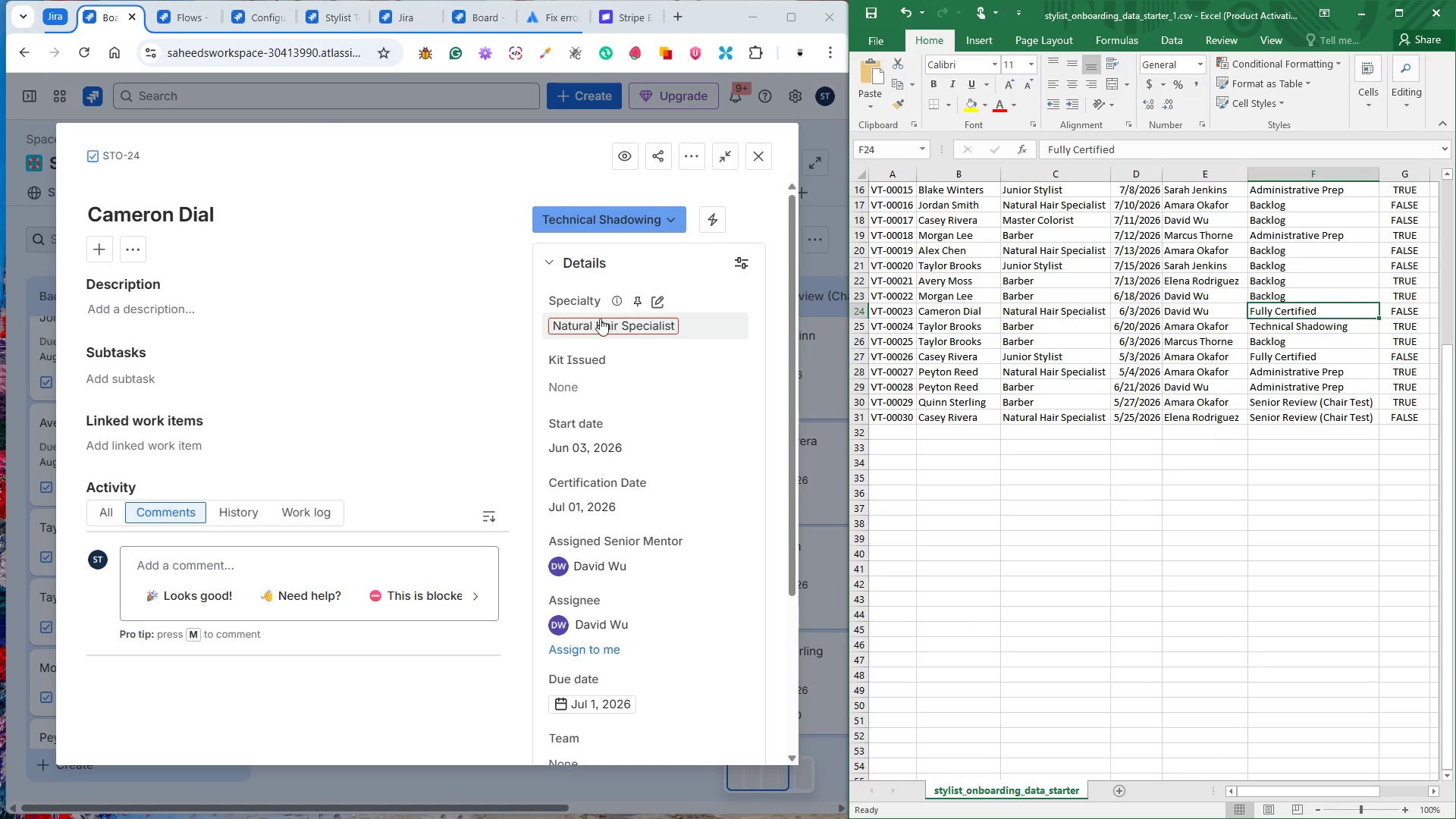 
left_click([585, 221])
 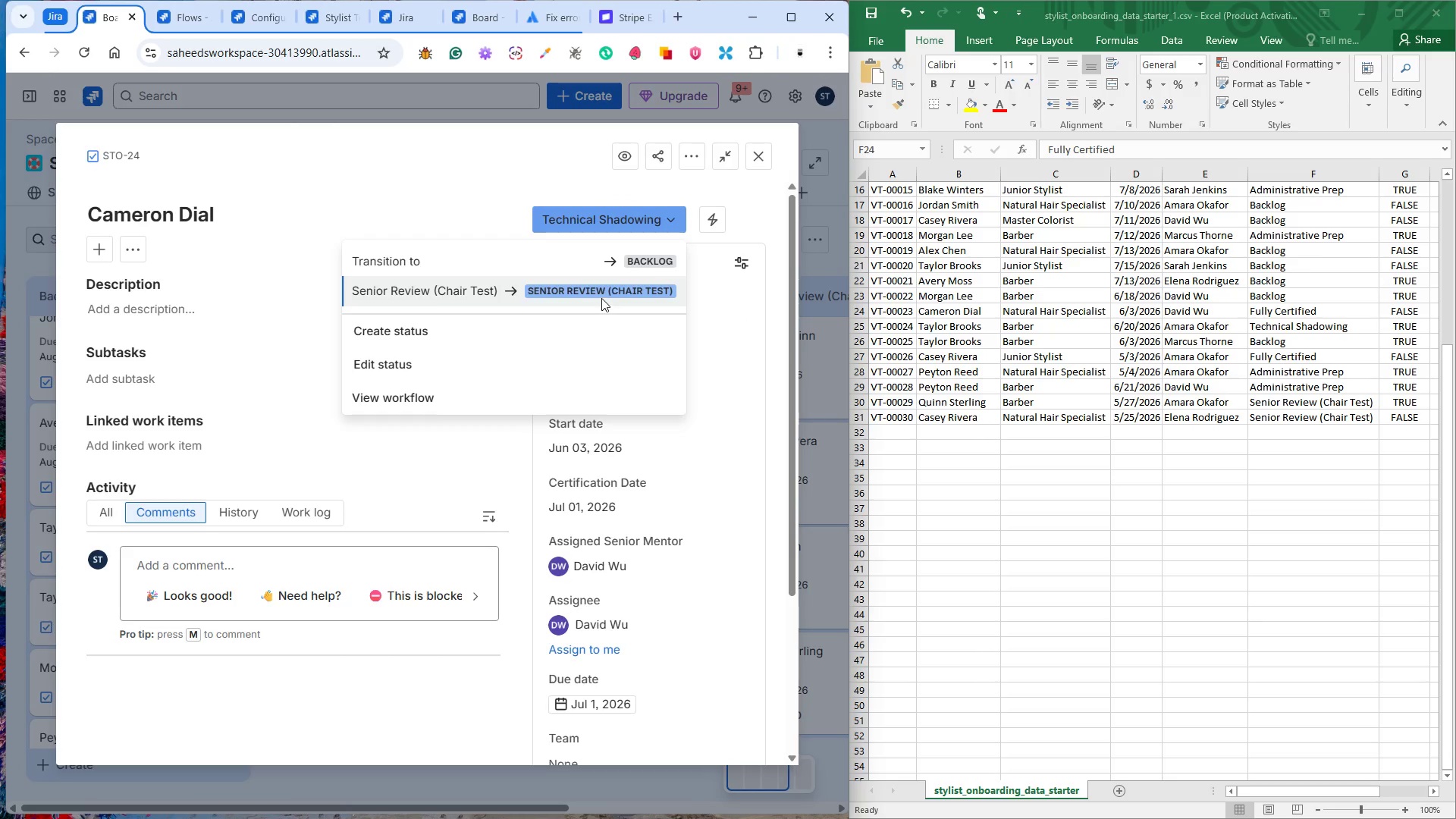 
left_click([601, 298])
 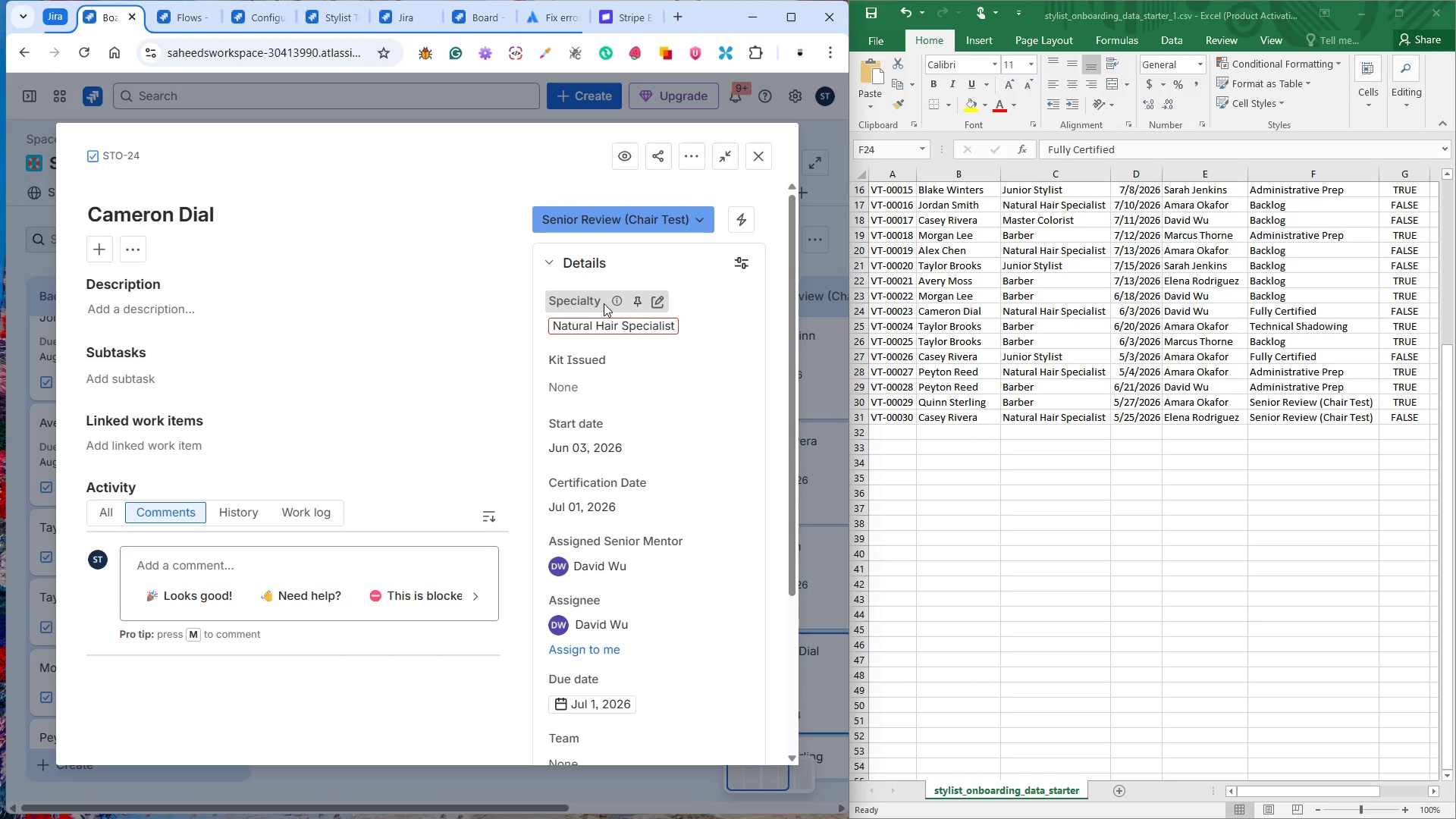 
wait(9.31)
 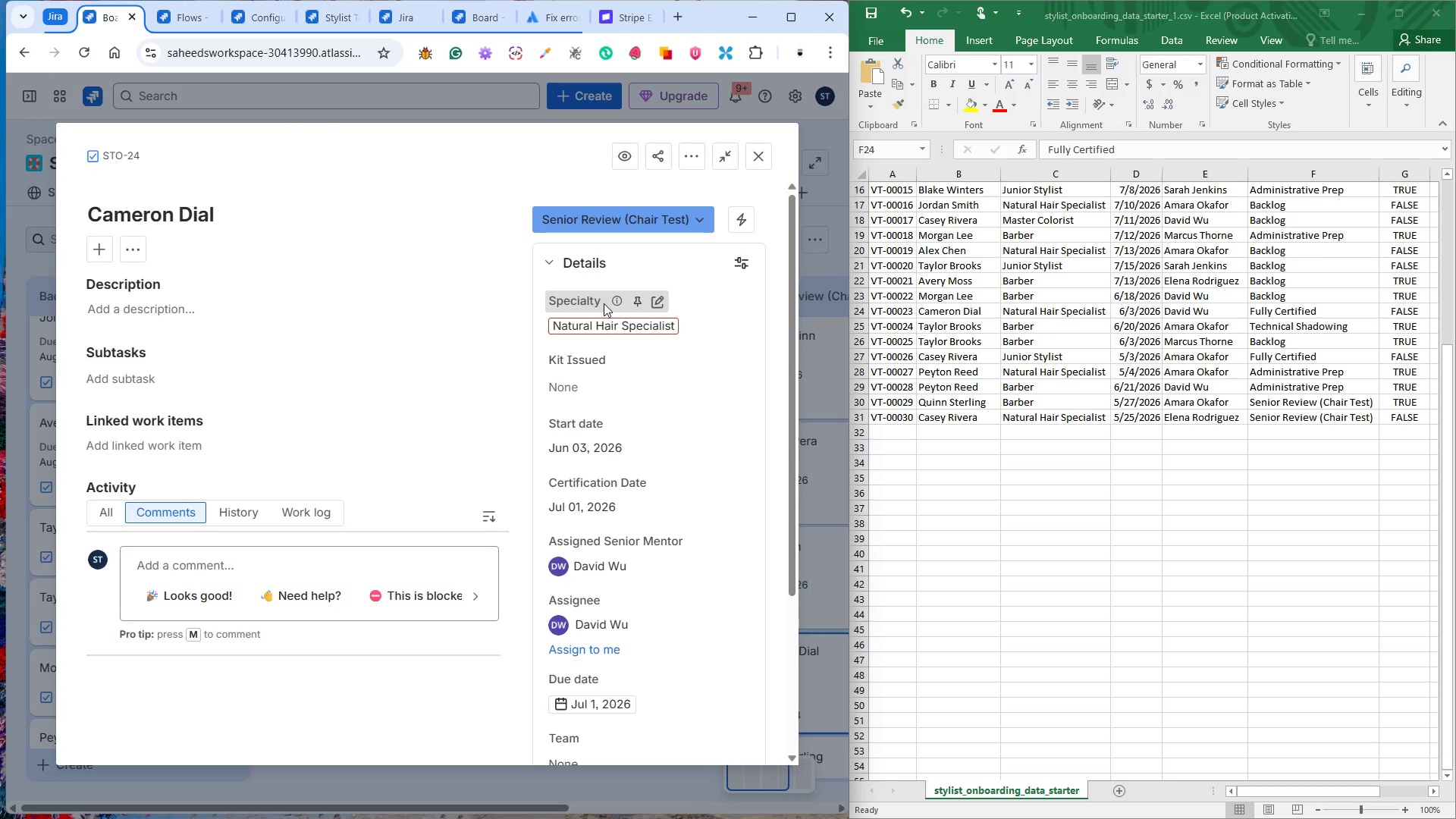 
mouse_move([557, 275])
 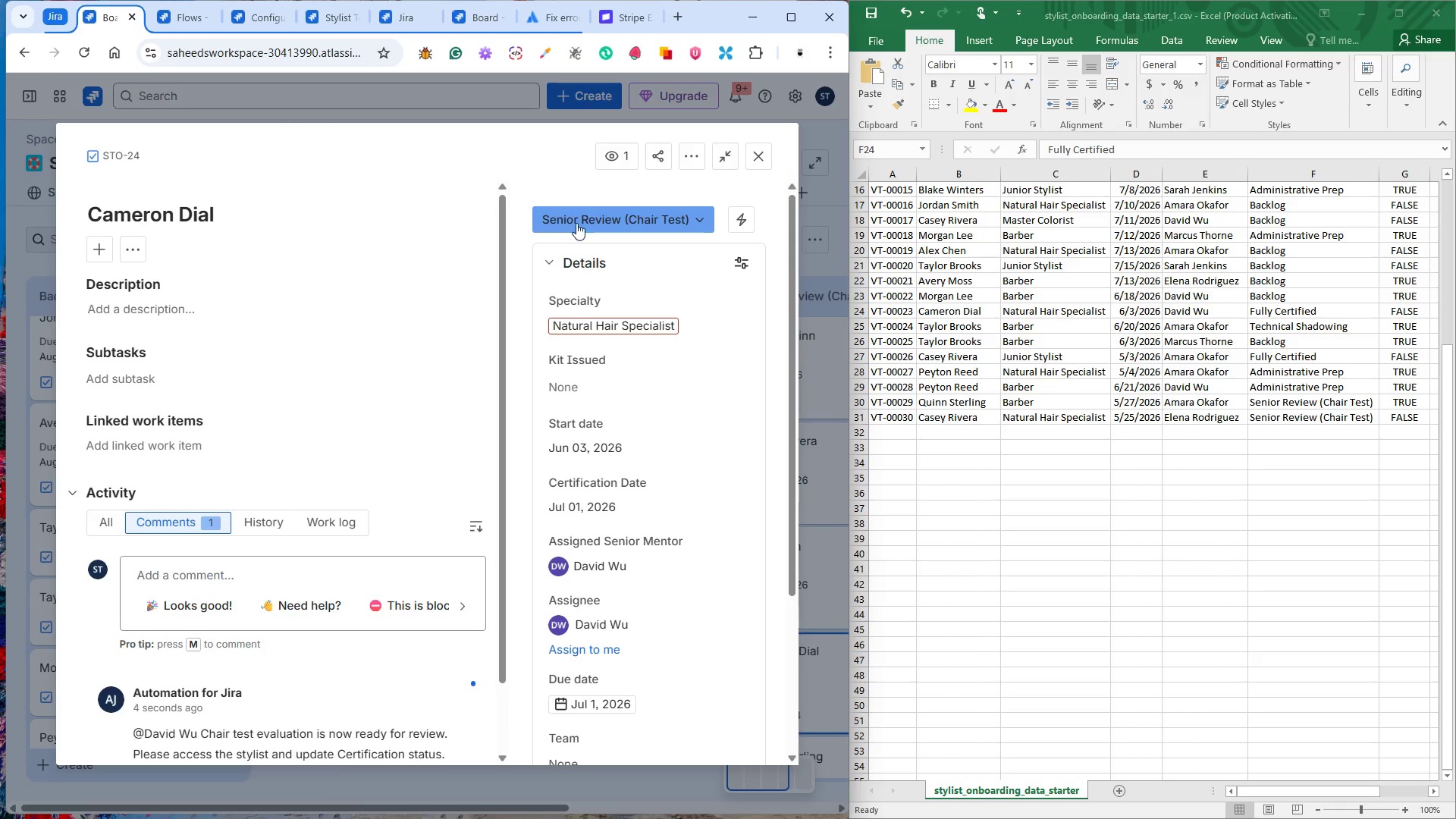 
left_click([576, 220])
 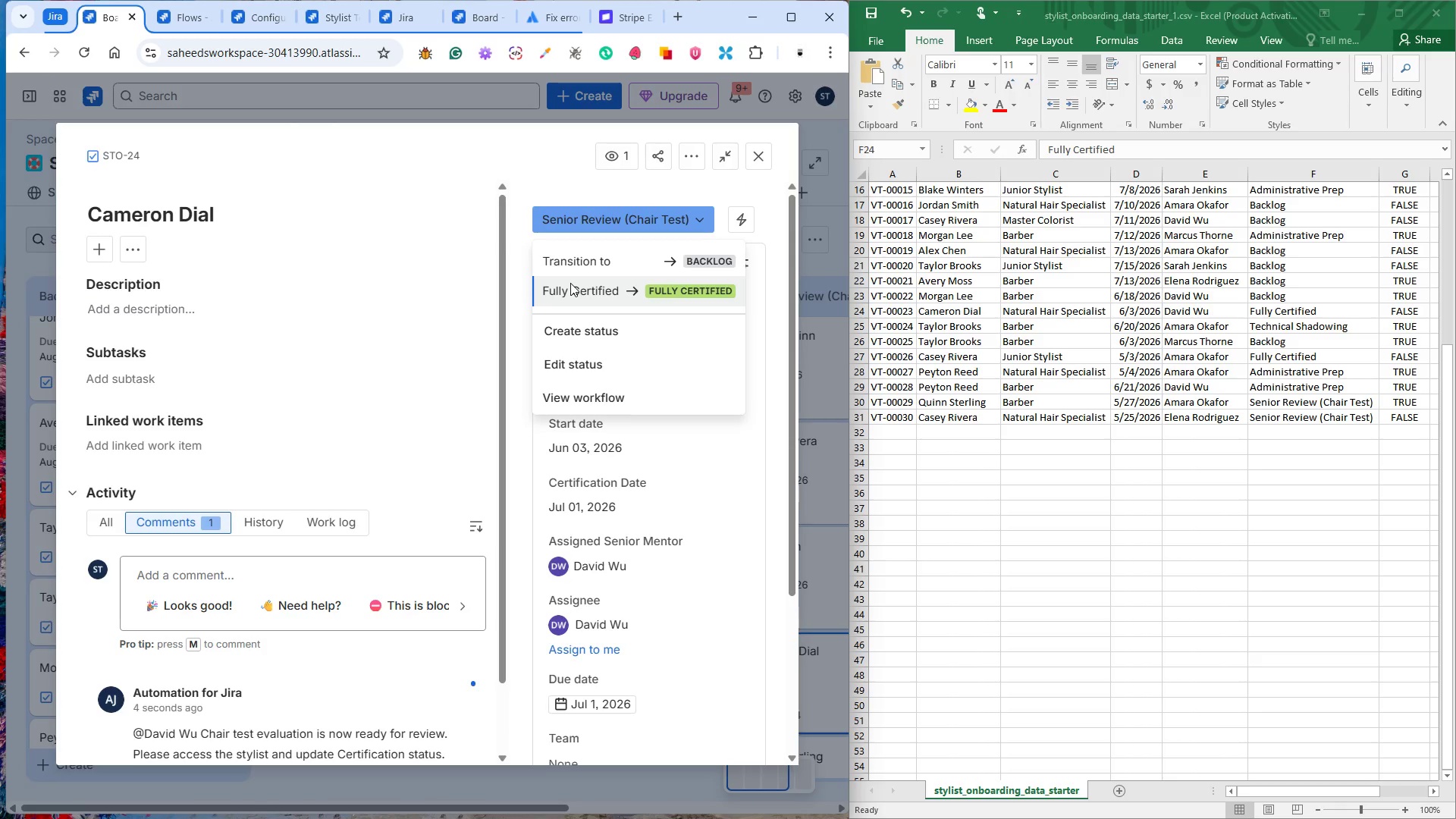 
wait(12.83)
 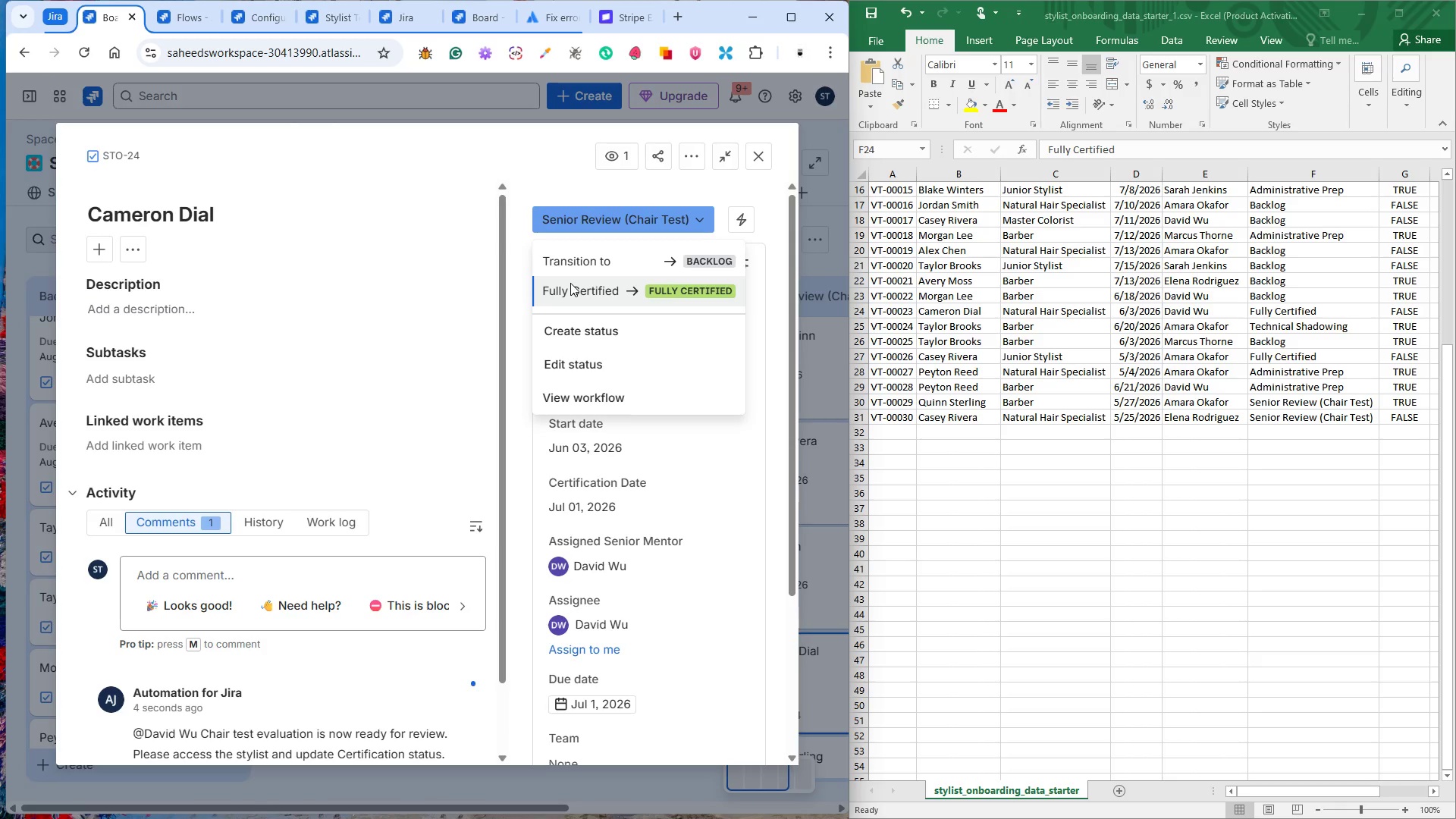 
left_click([631, 293])
 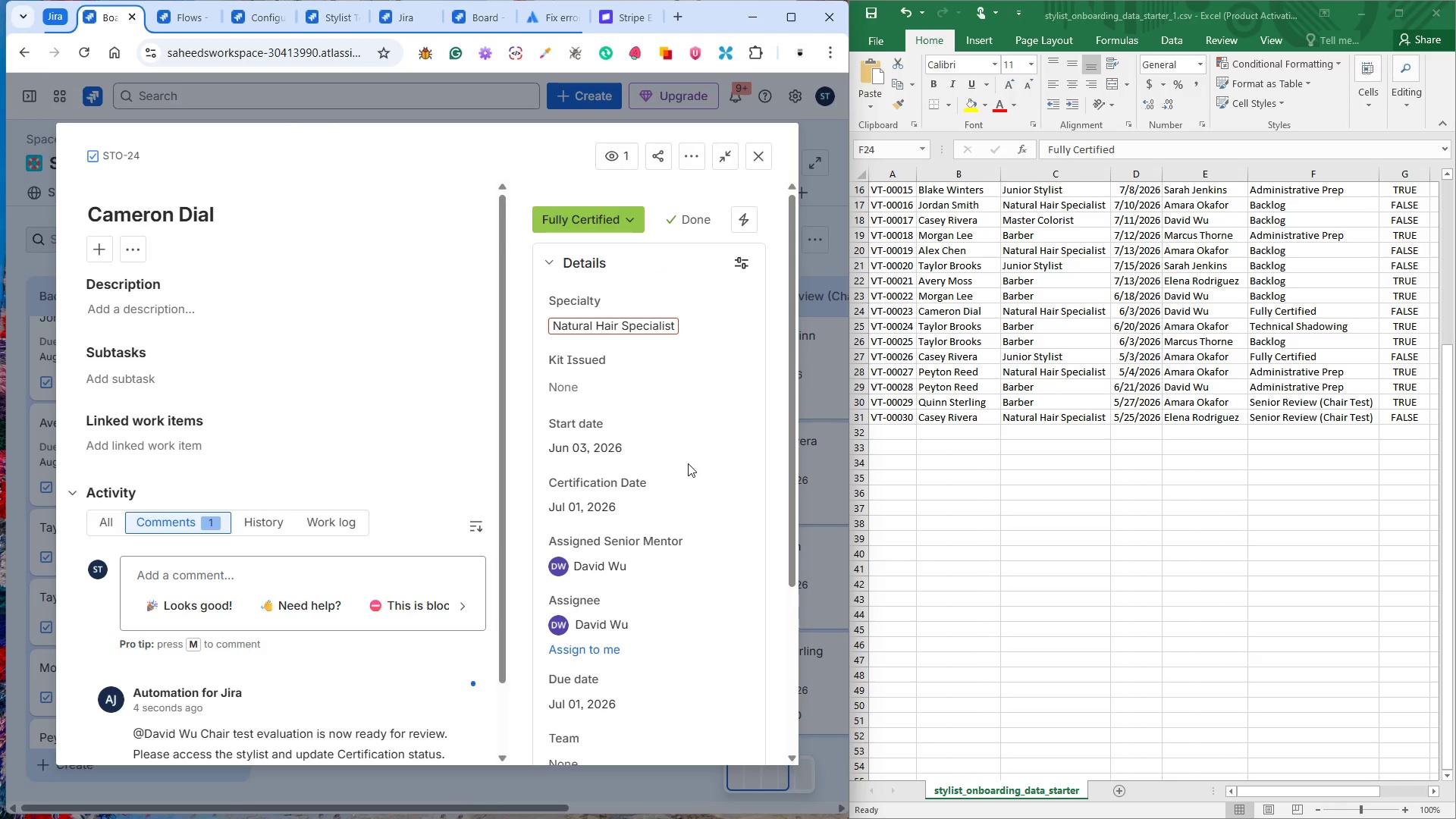 
wait(11.38)
 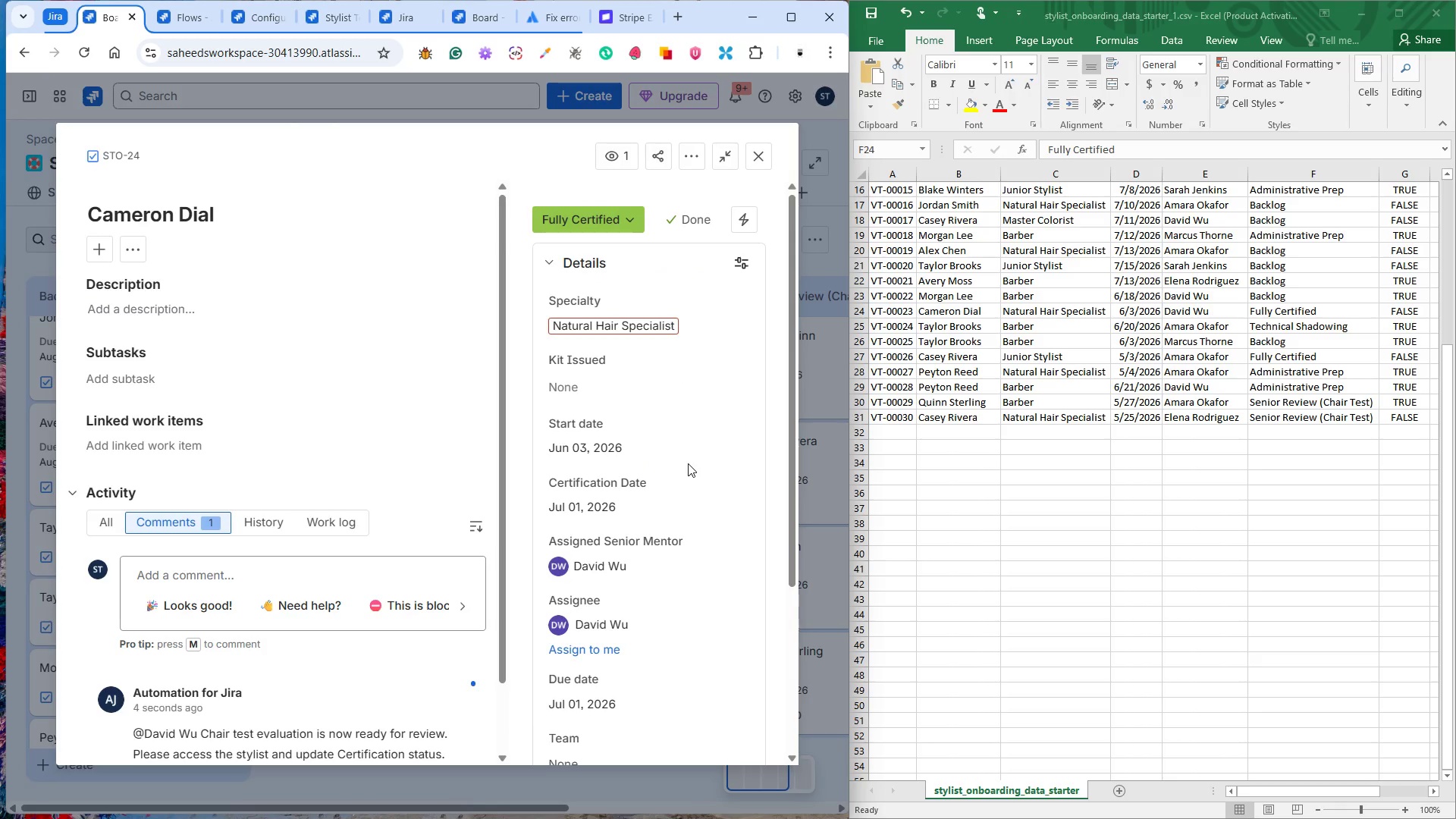 
scroll: coordinate [679, 466], scroll_direction: down, amount: 4.0
 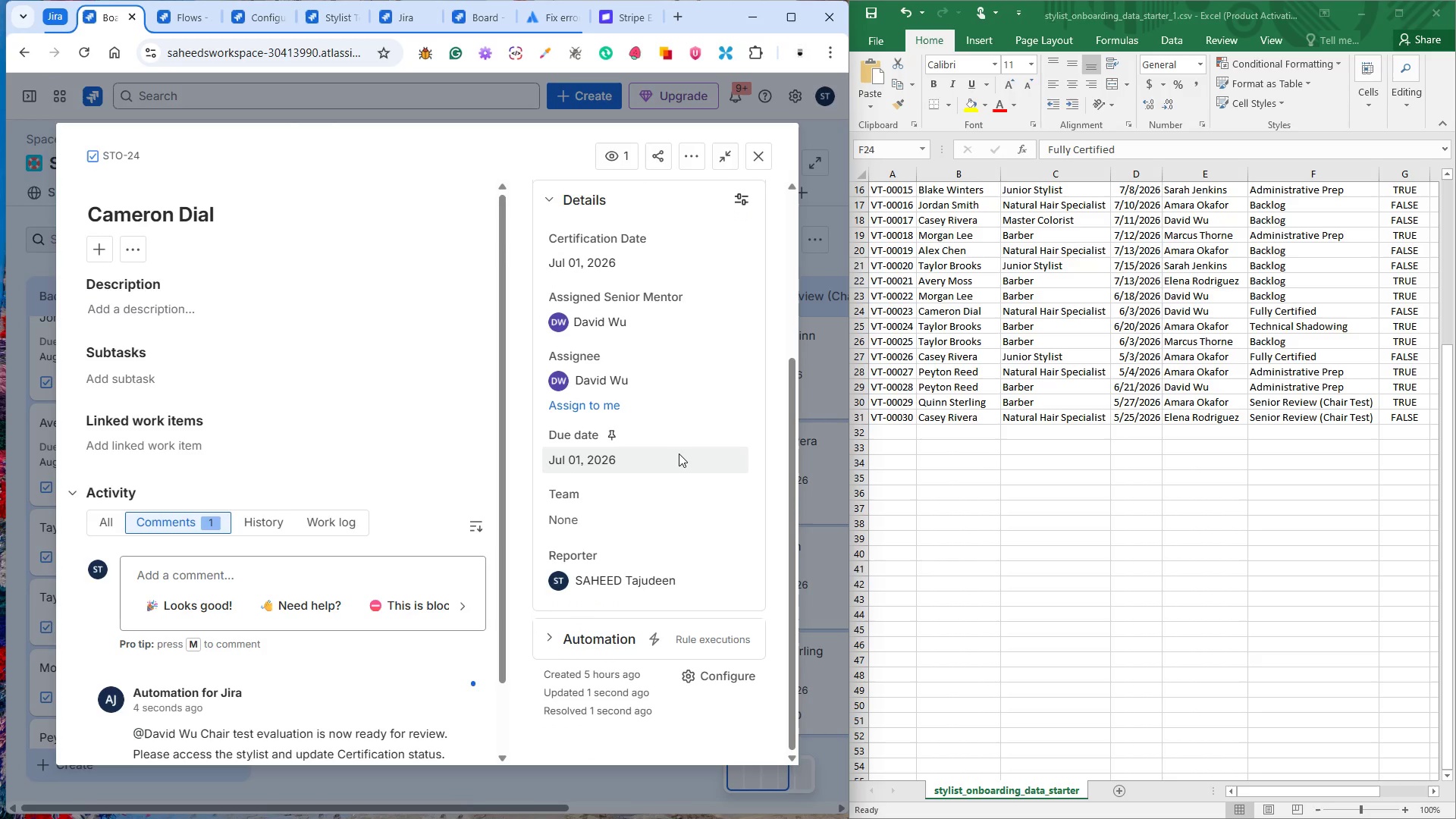 
wait(9.05)
 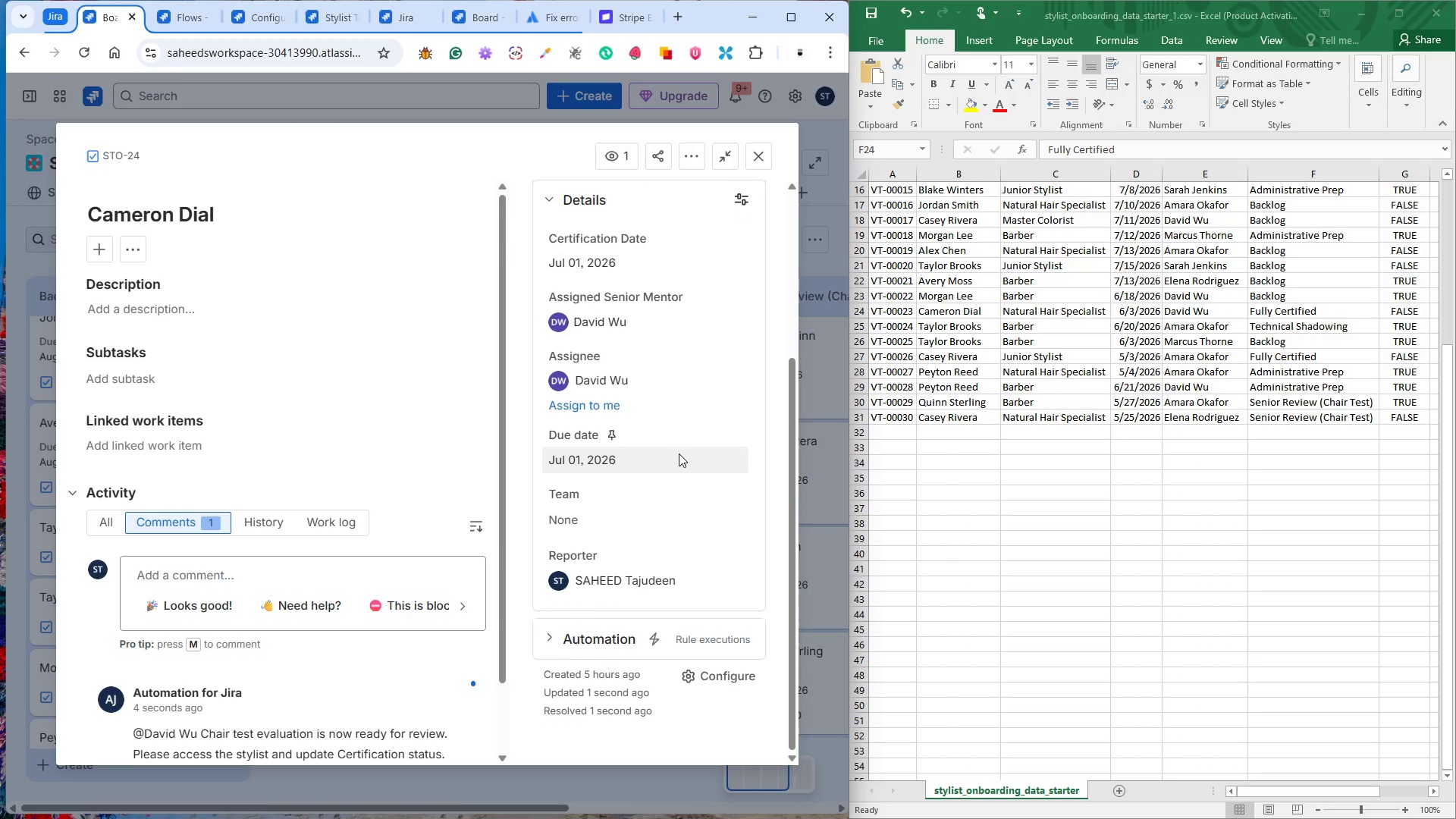 
scroll: coordinate [682, 419], scroll_direction: up, amount: 6.0
 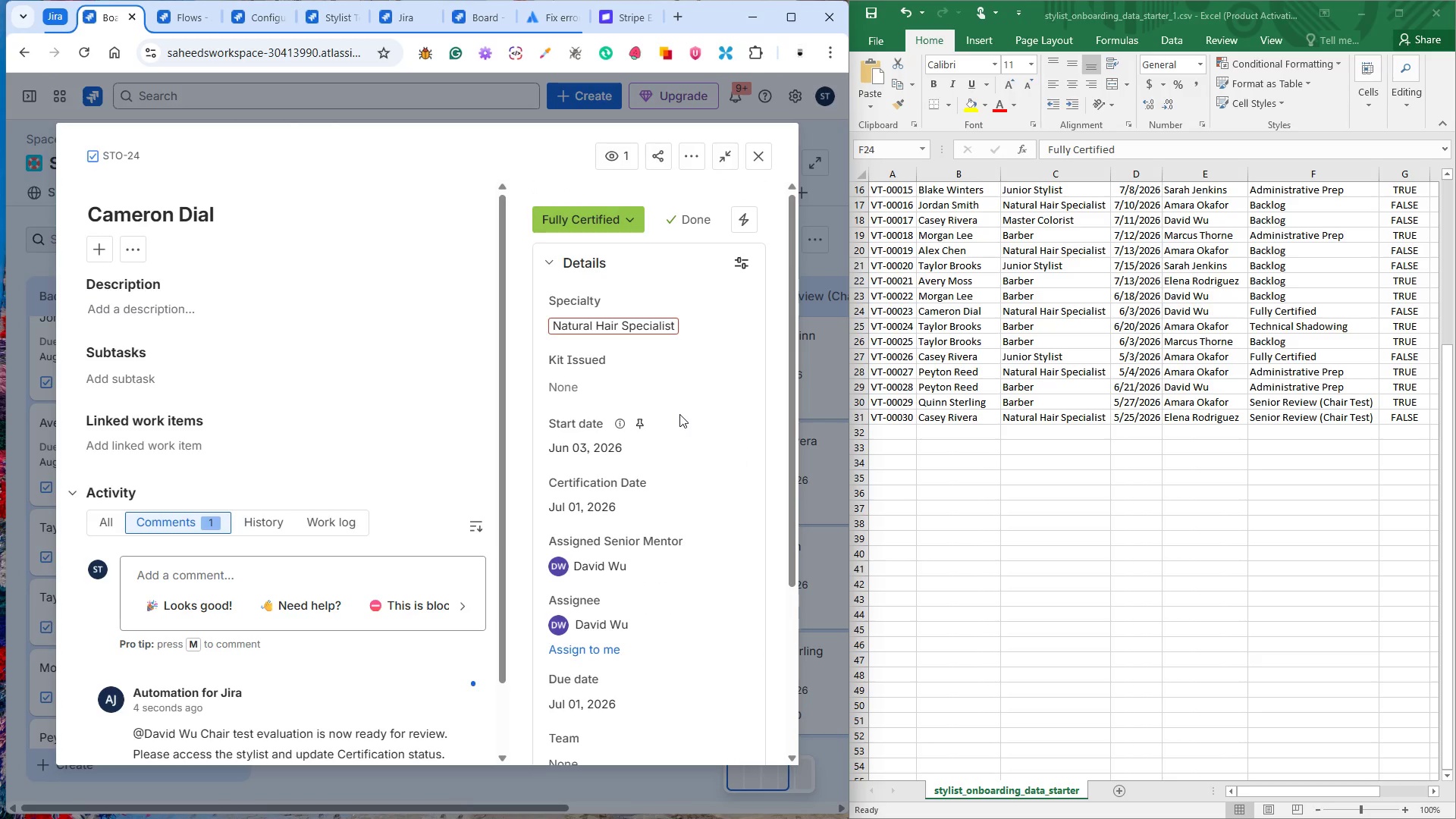 
wait(8.73)
 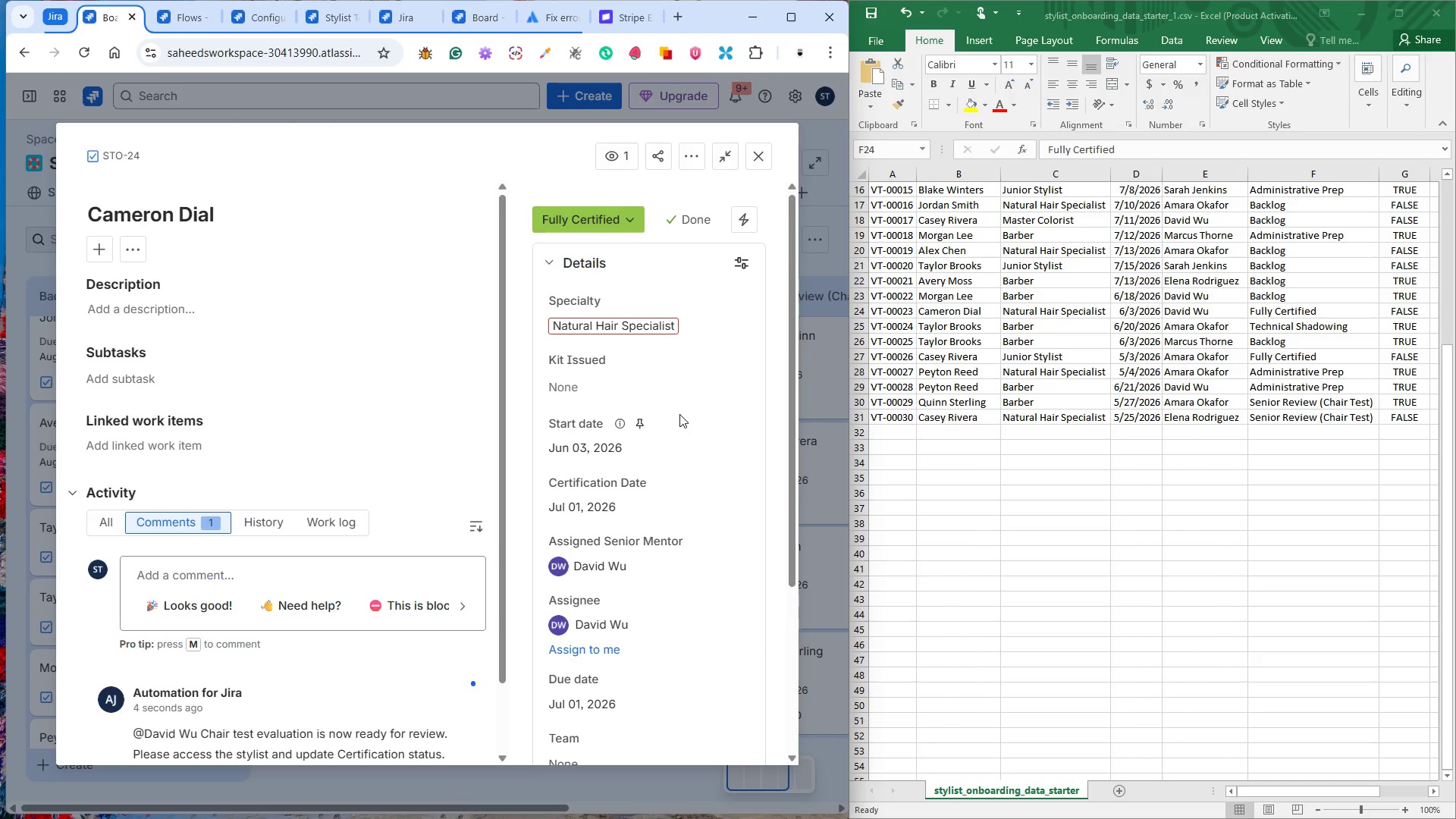 
left_click([941, 306])
 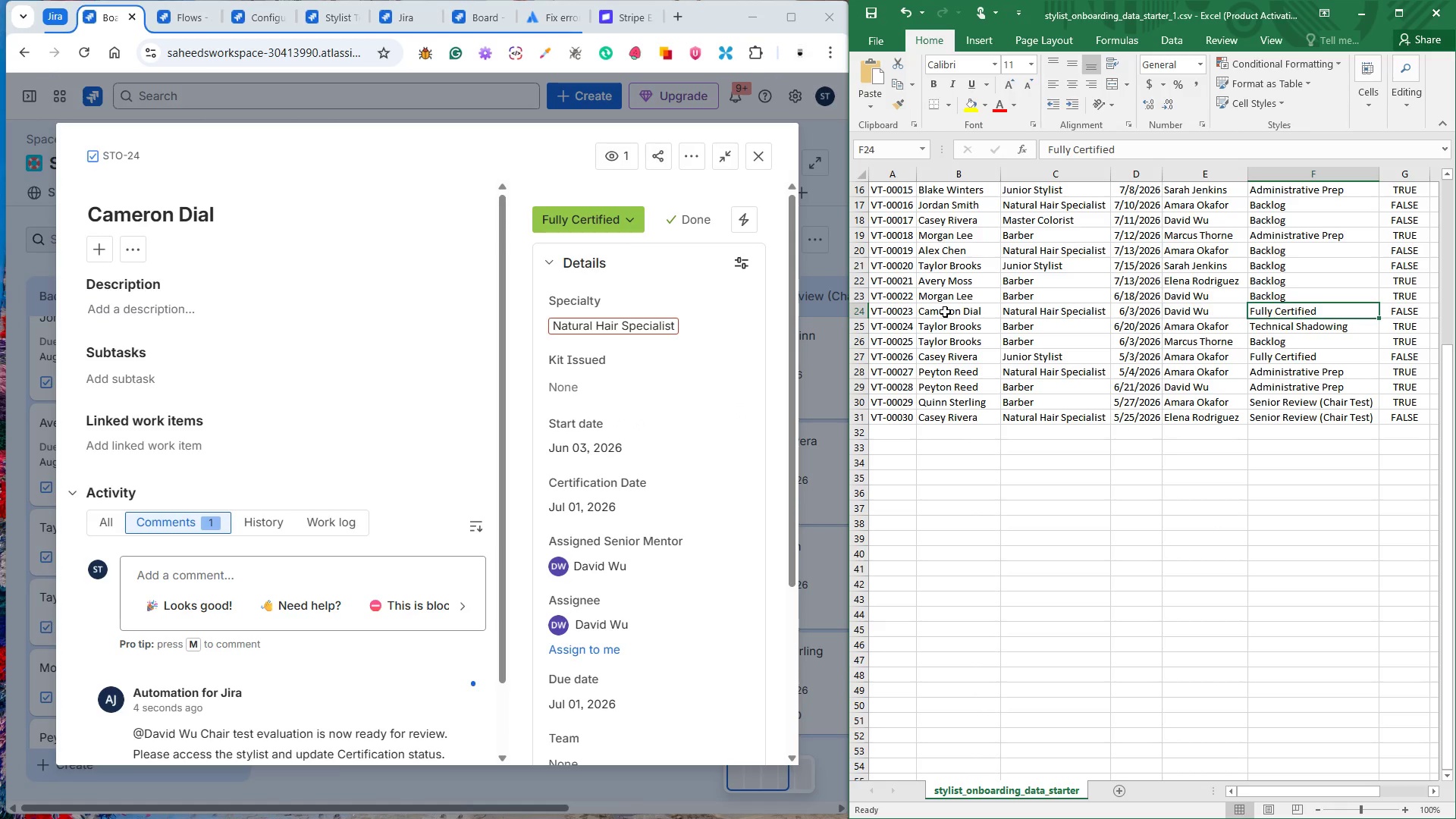 
double_click([945, 312])
 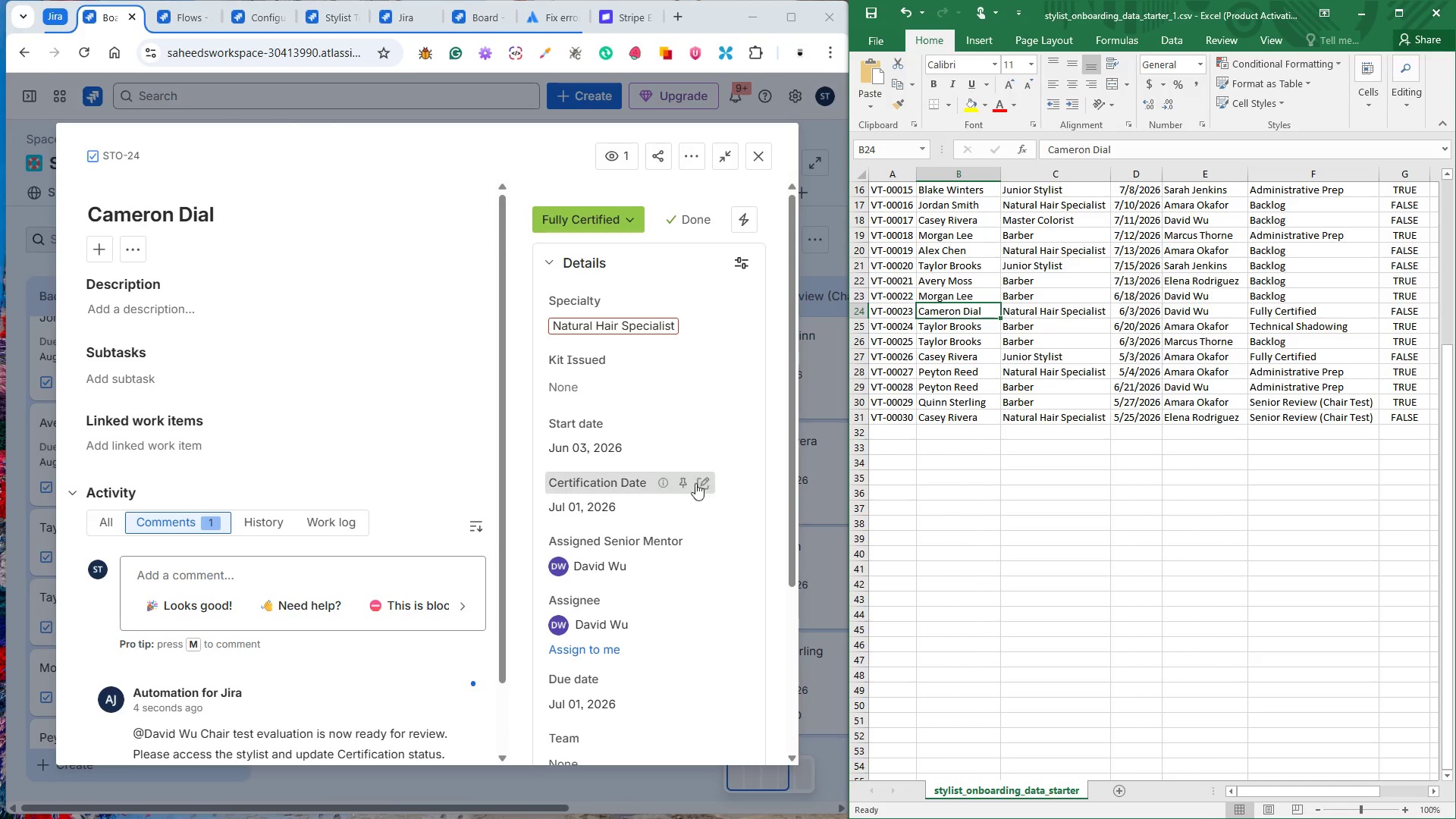 
wait(14.31)
 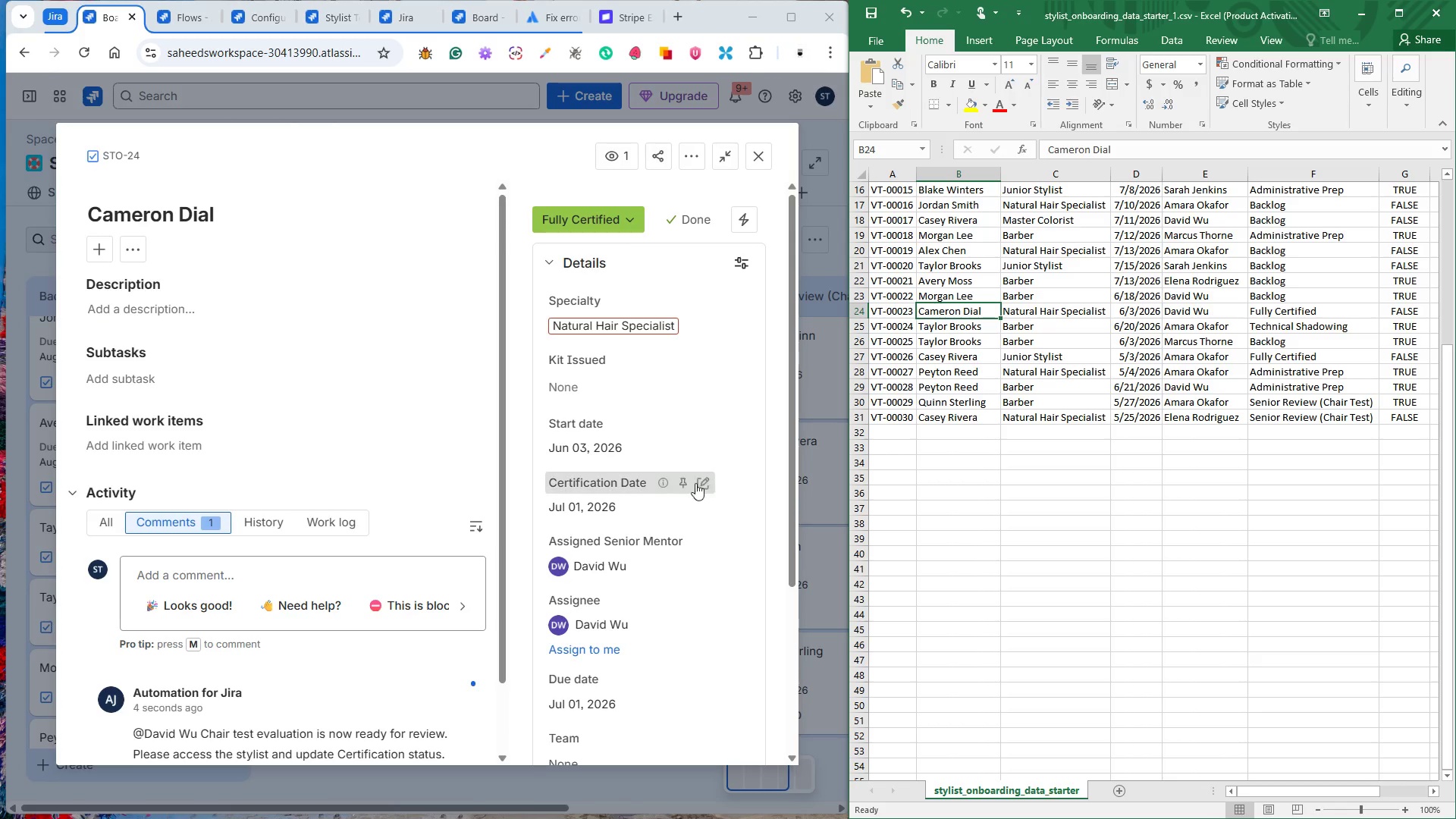 
scroll: coordinate [640, 469], scroll_direction: down, amount: 5.0
 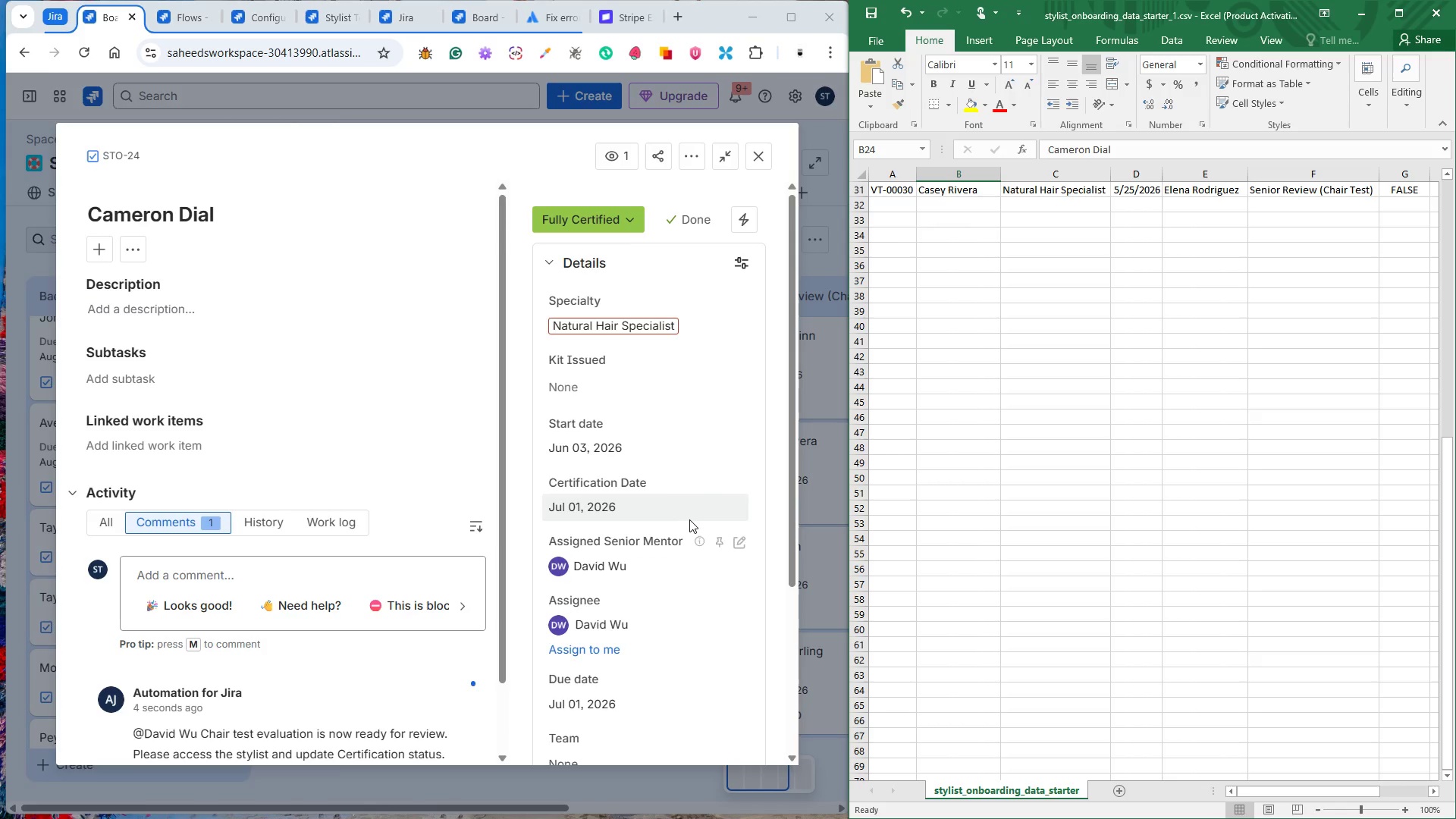 
scroll: coordinate [689, 518], scroll_direction: up, amount: 12.0
 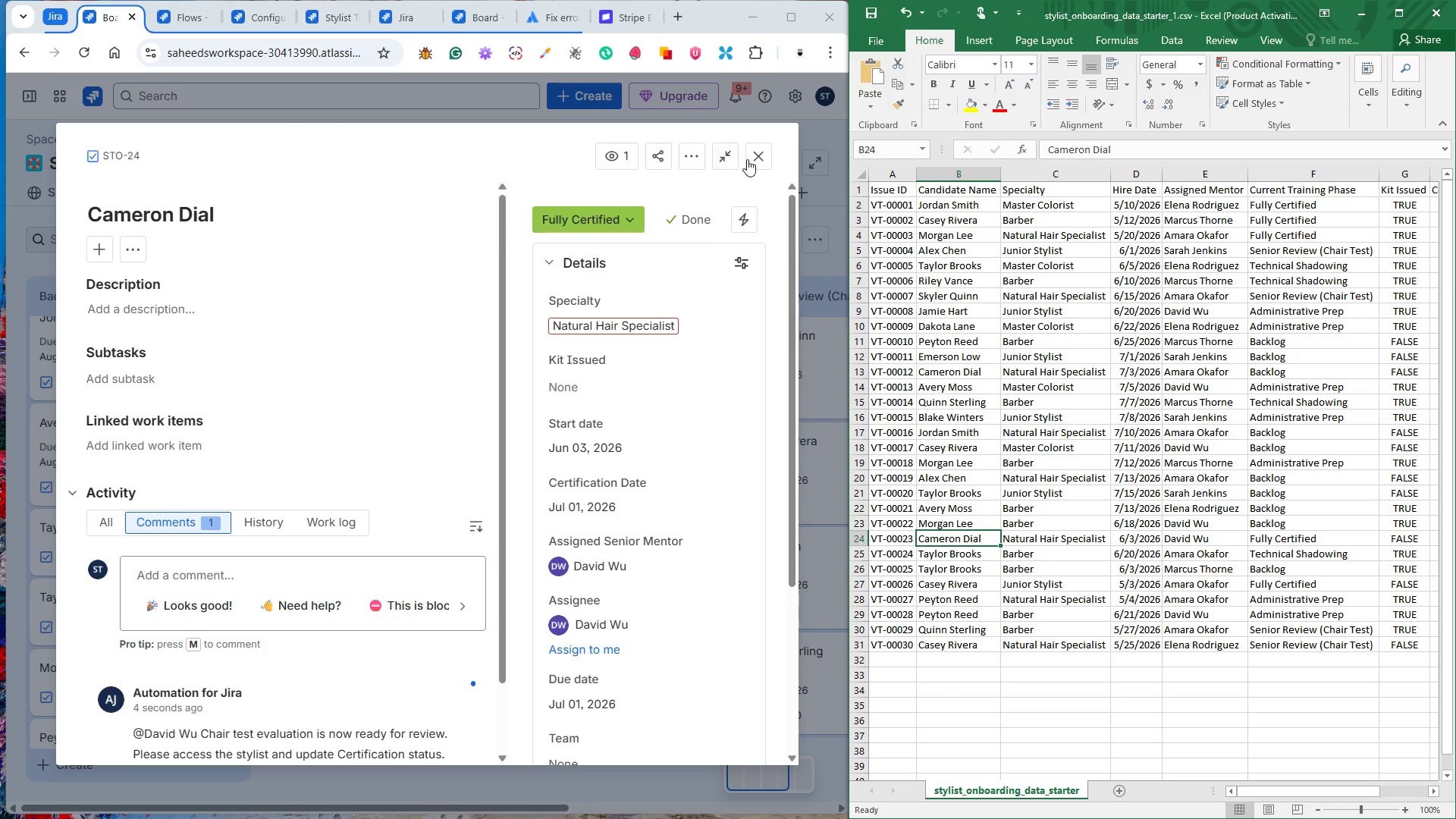 
left_click([758, 158])
 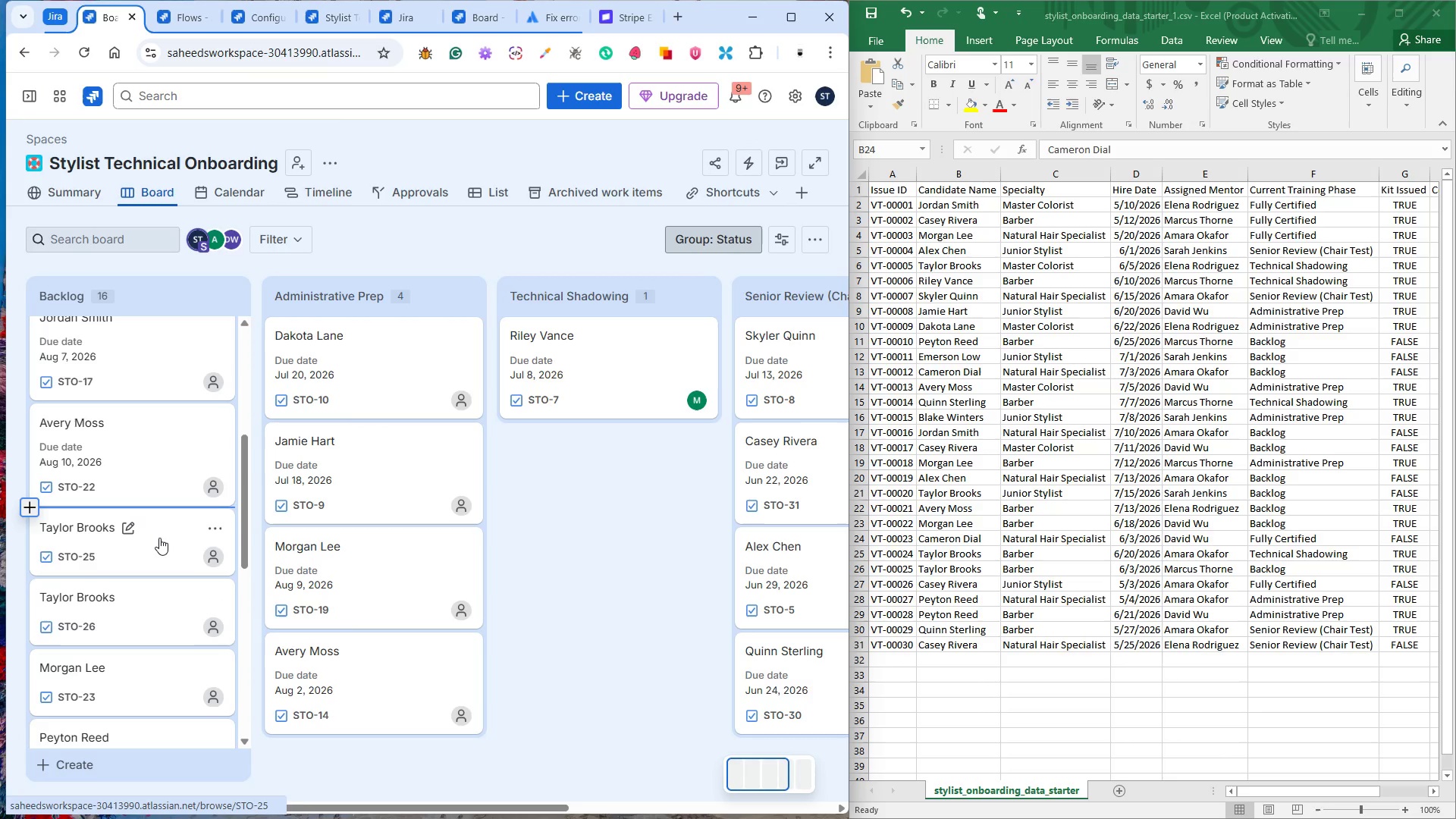 
wait(8.19)
 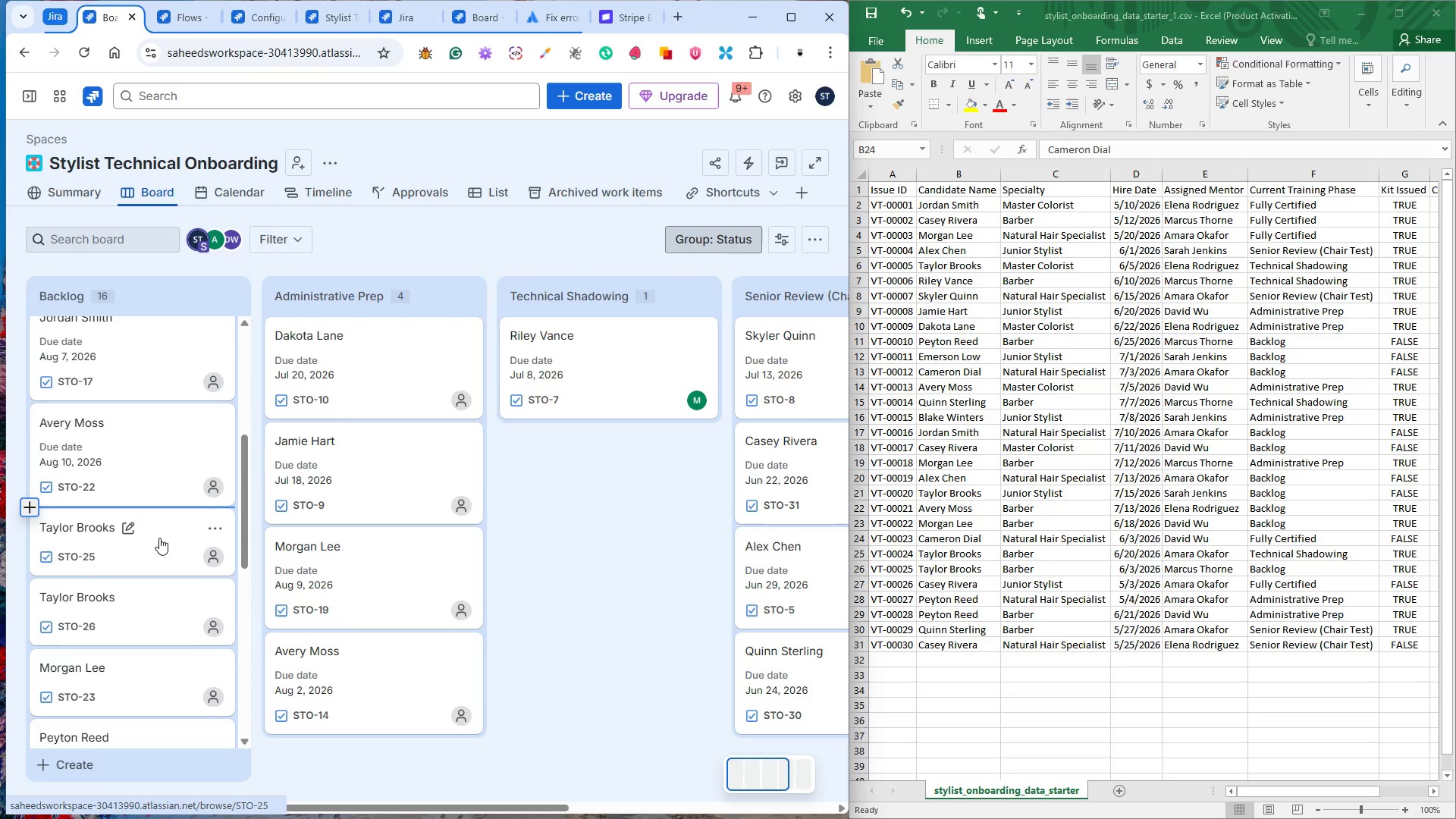 
left_click([158, 537])
 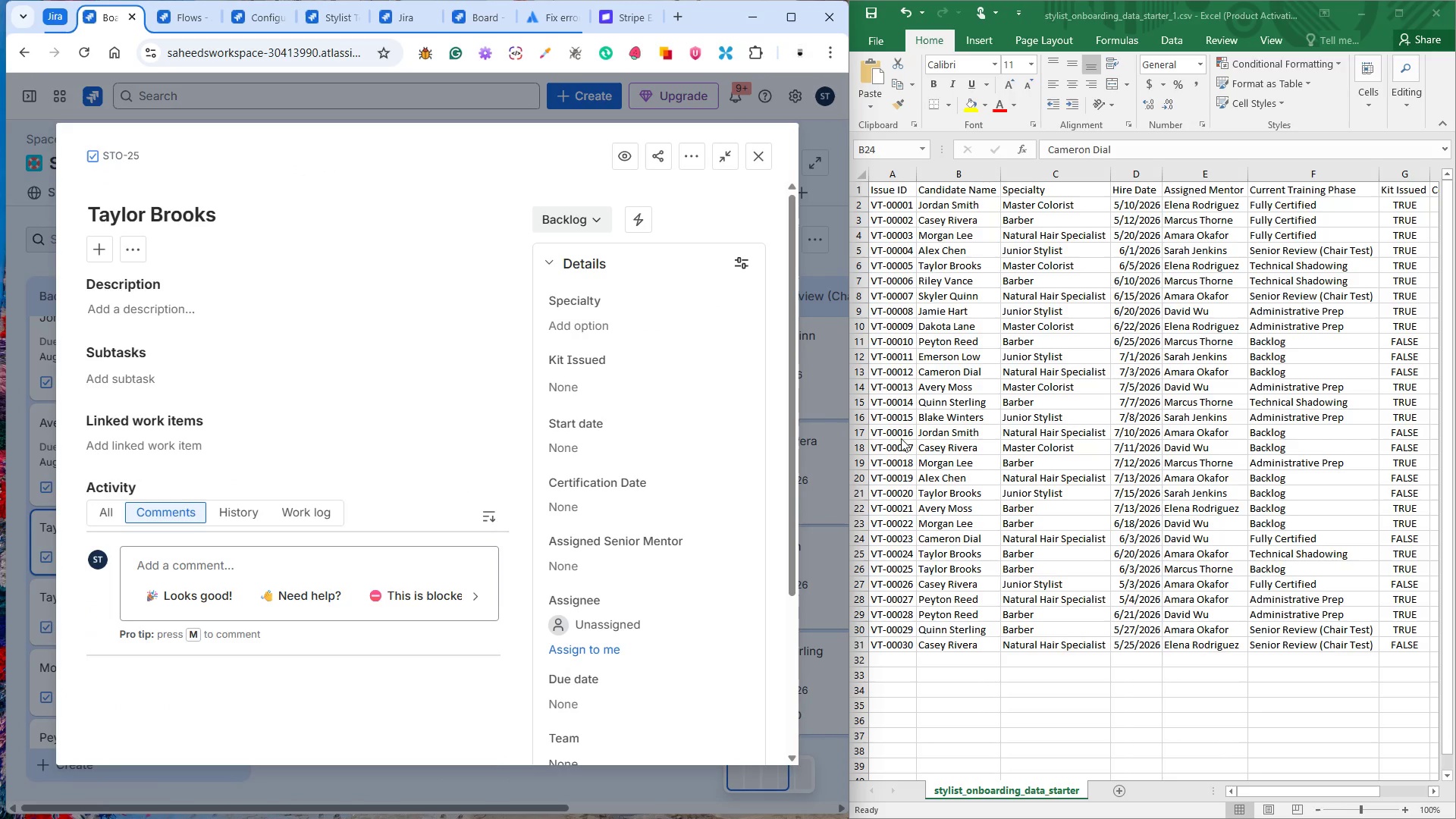 
wait(5.11)
 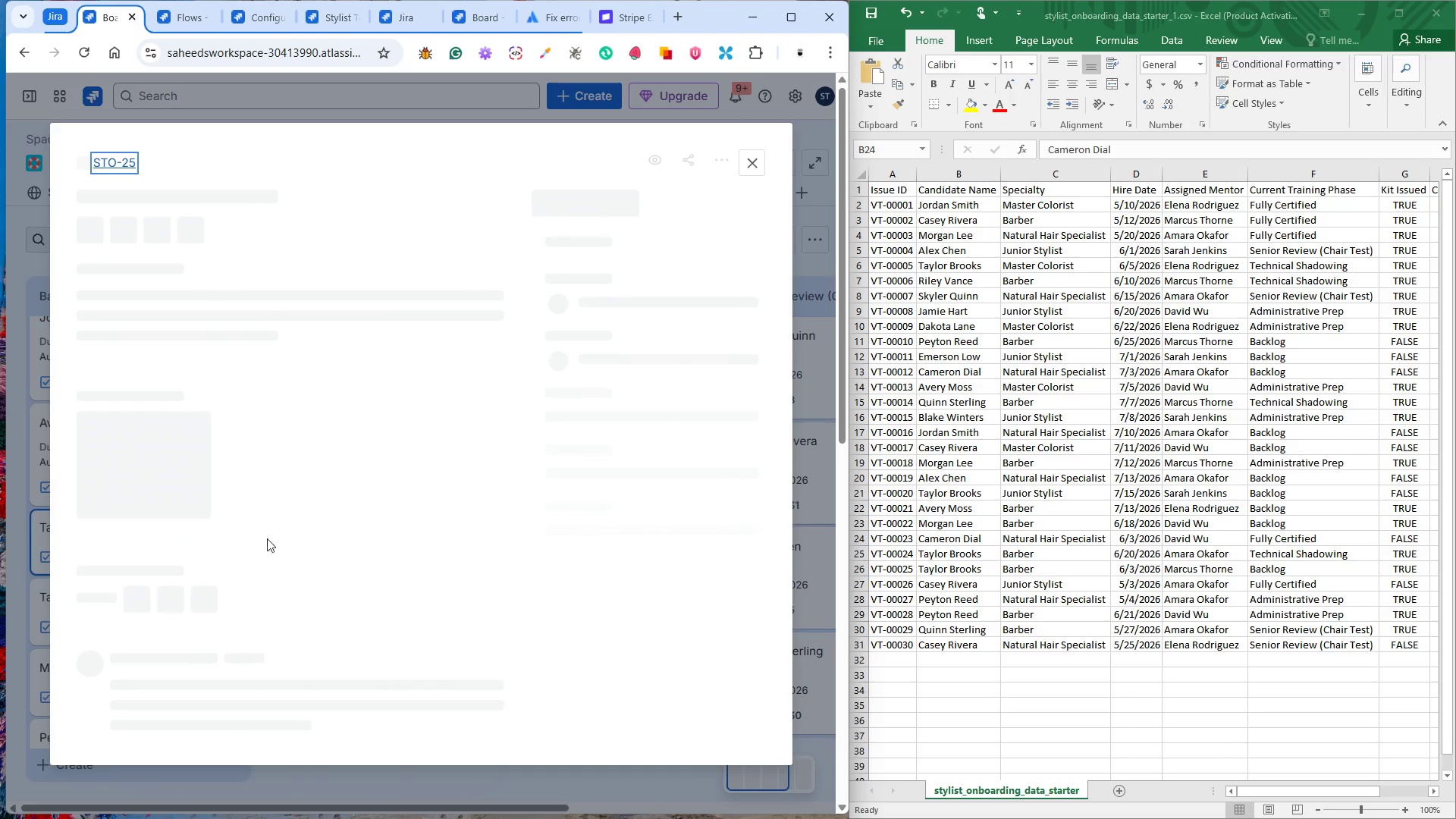 
left_click([884, 511])
 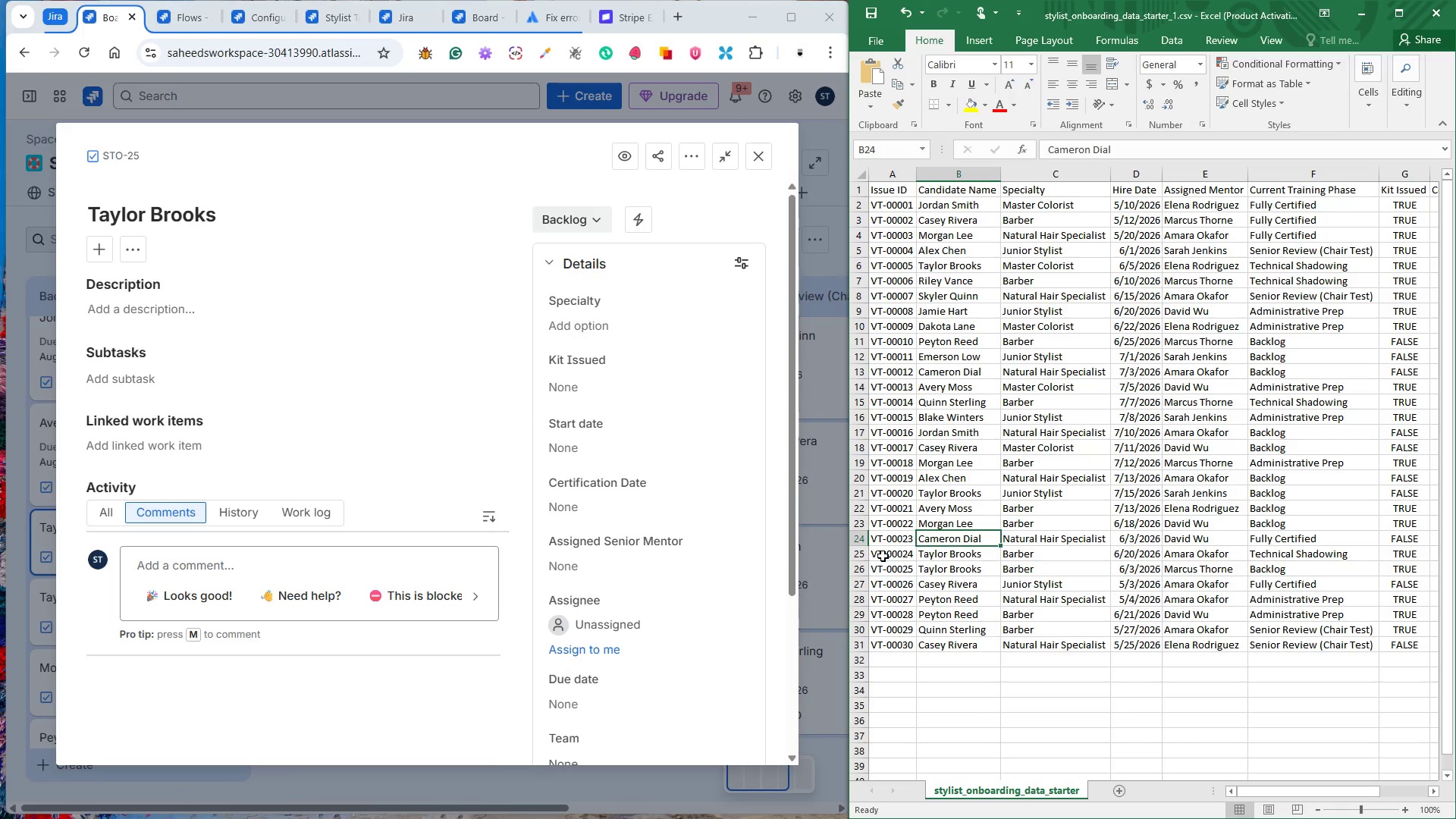 
left_click([883, 556])
 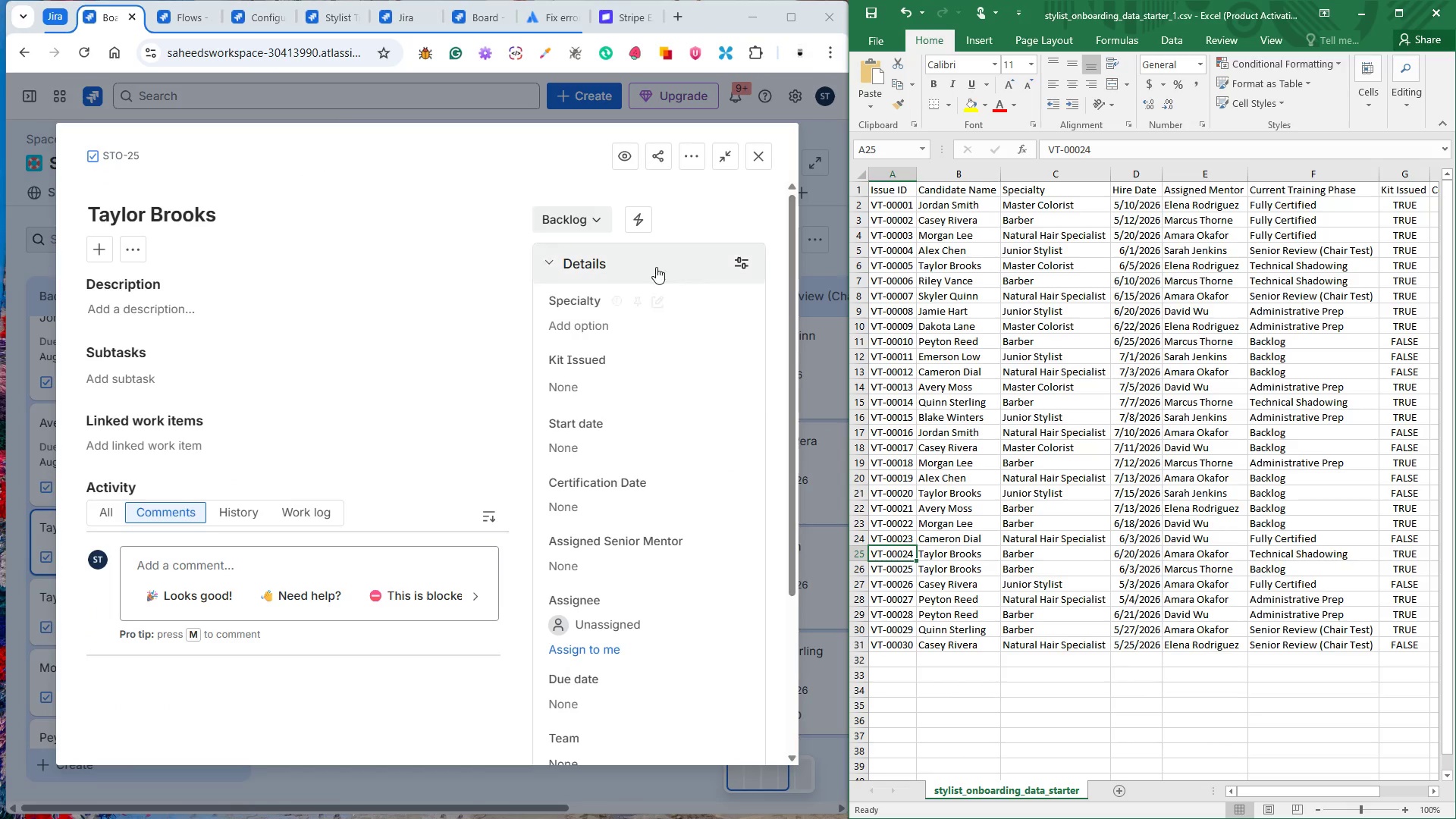 
left_click([579, 221])
 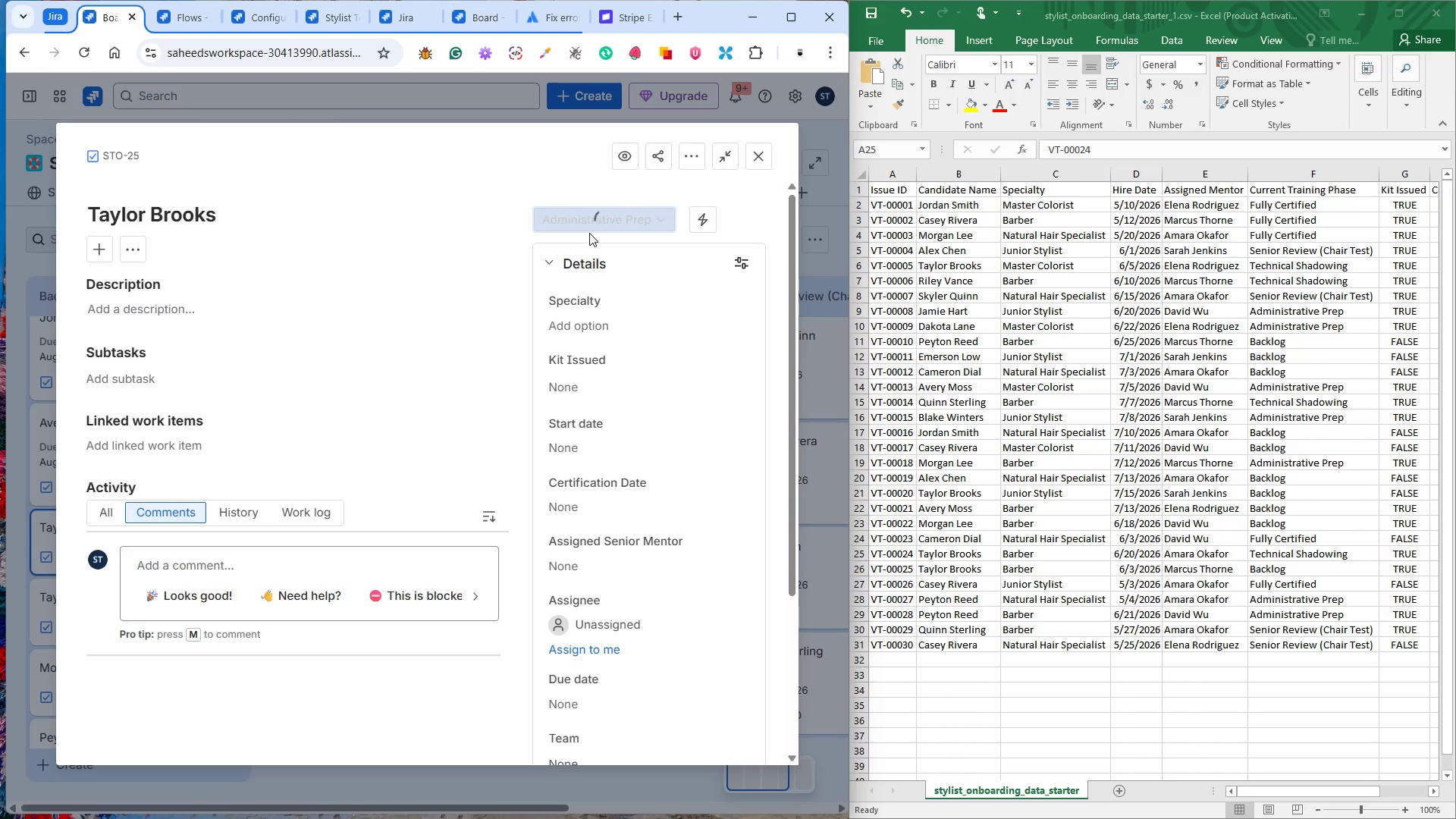 
left_click([597, 225])
 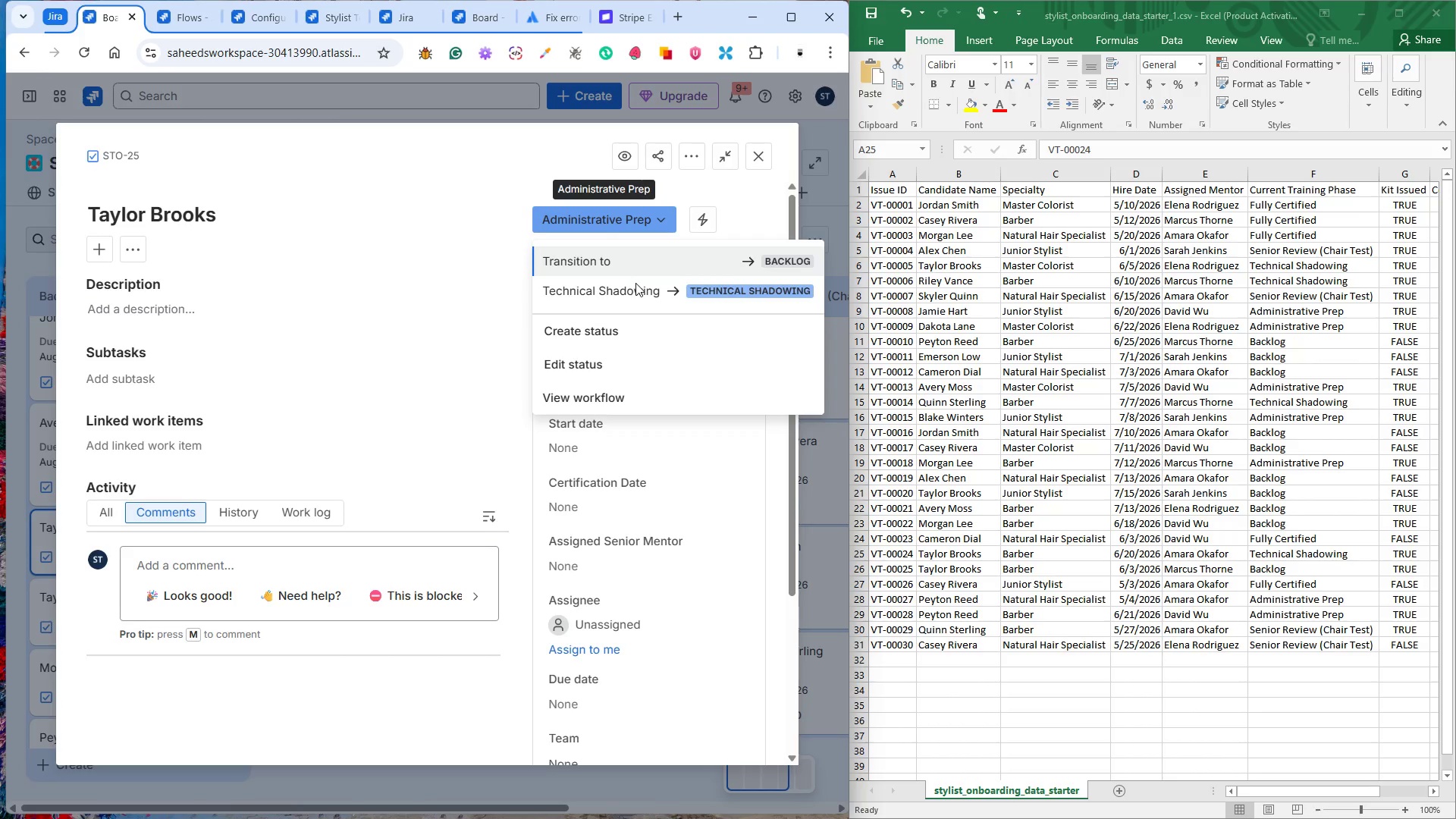 
left_click([635, 283])
 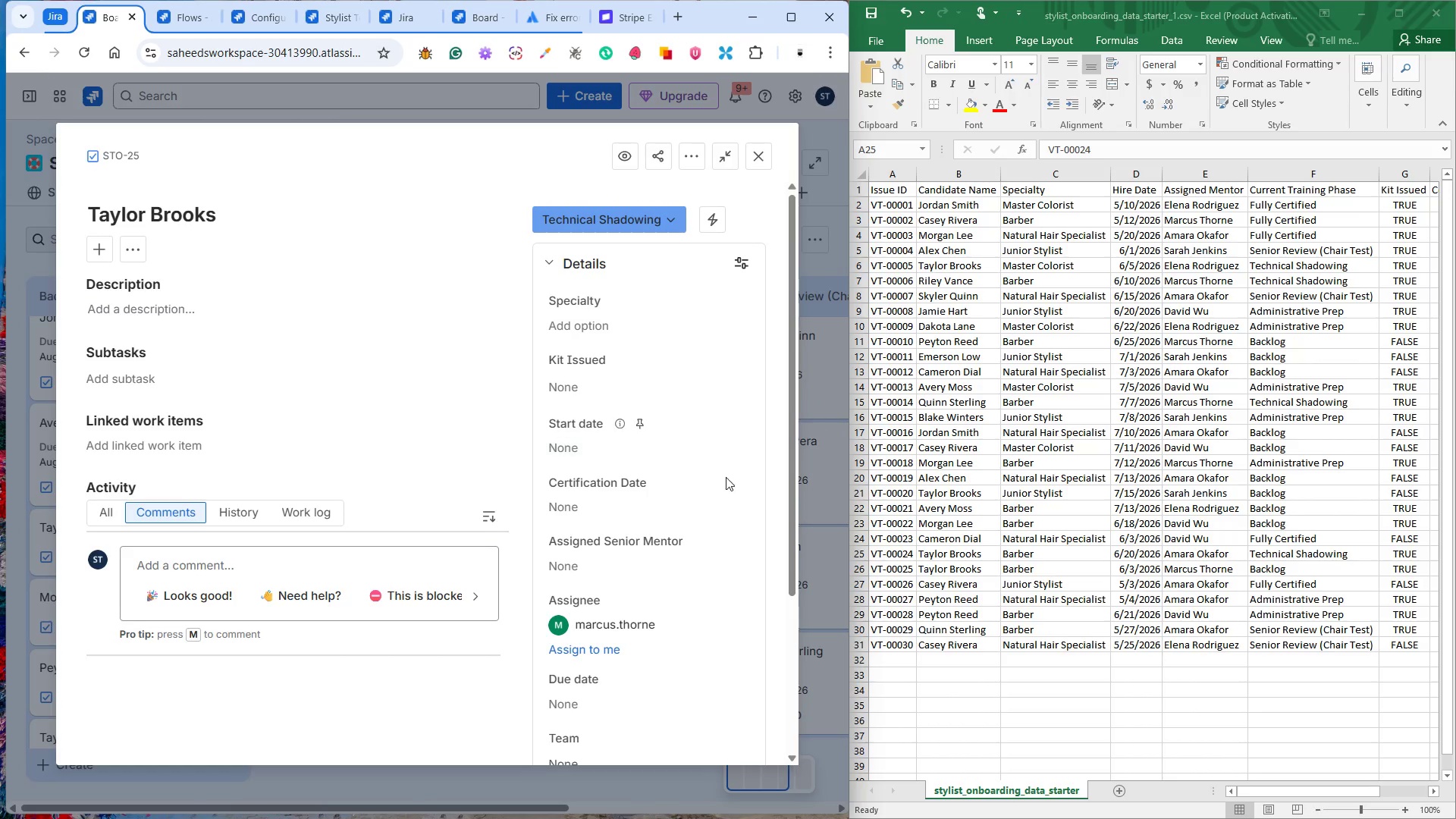 
wait(6.64)
 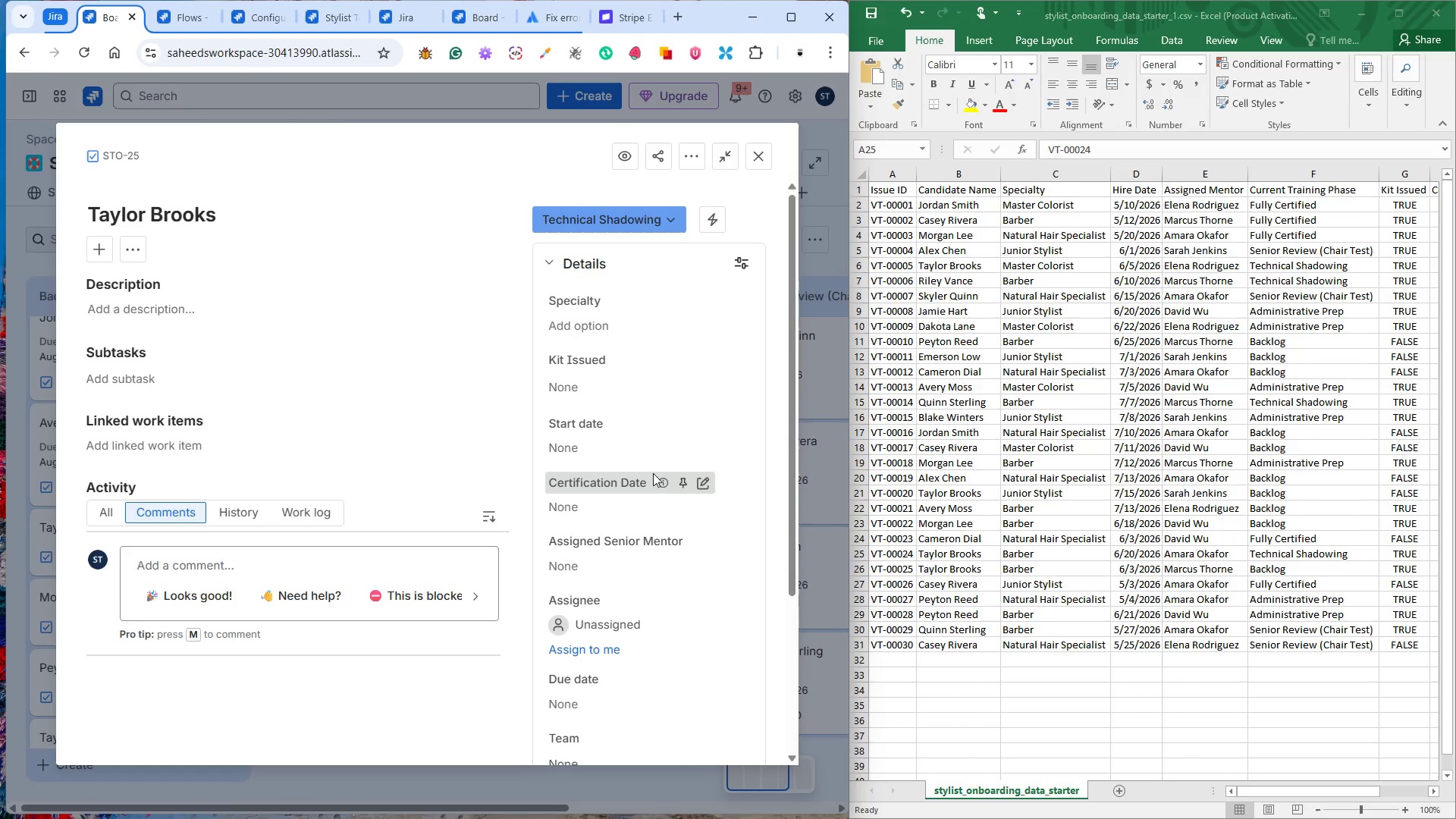 
left_click([1176, 553])
 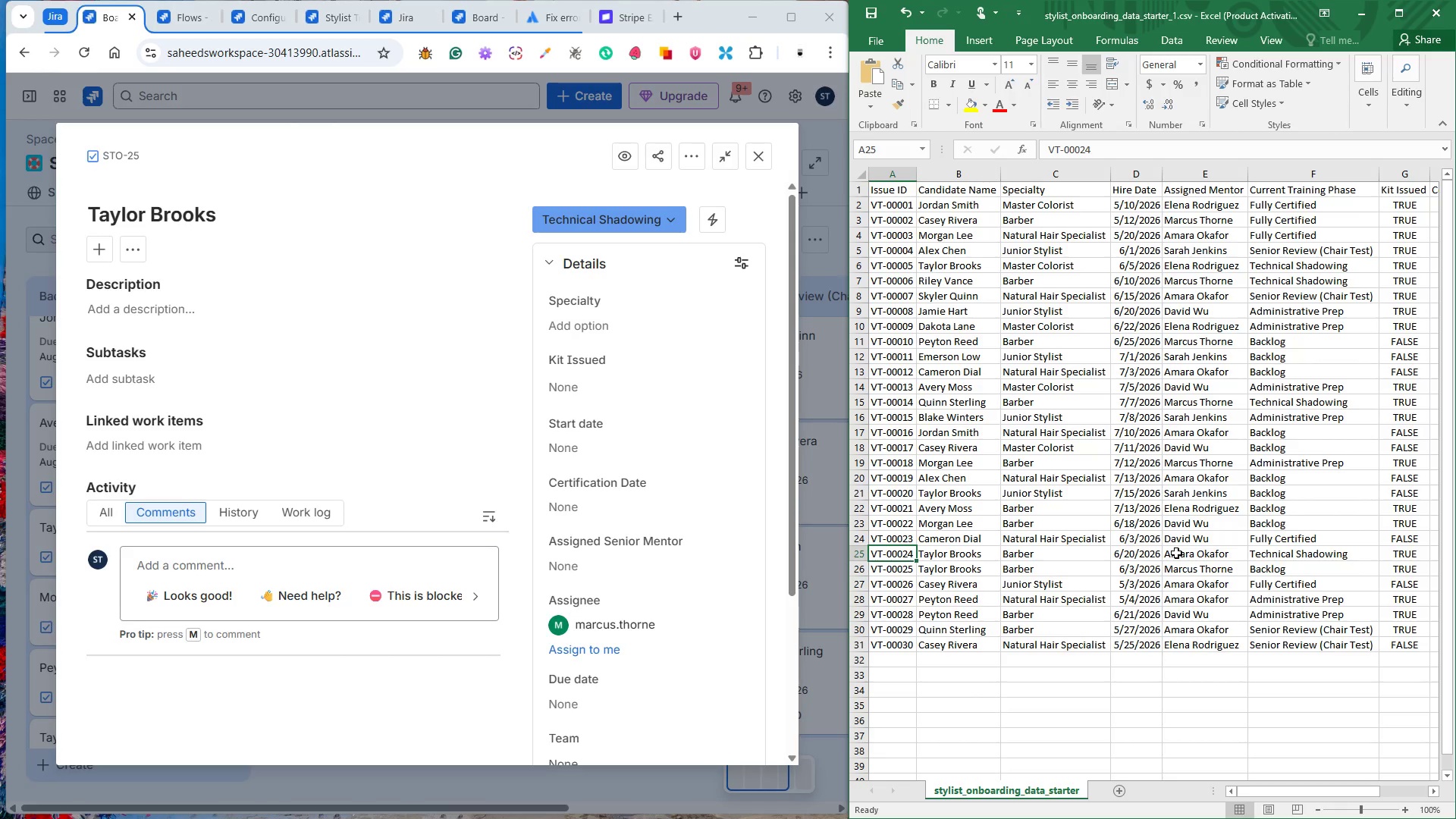 
left_click([1176, 553])
 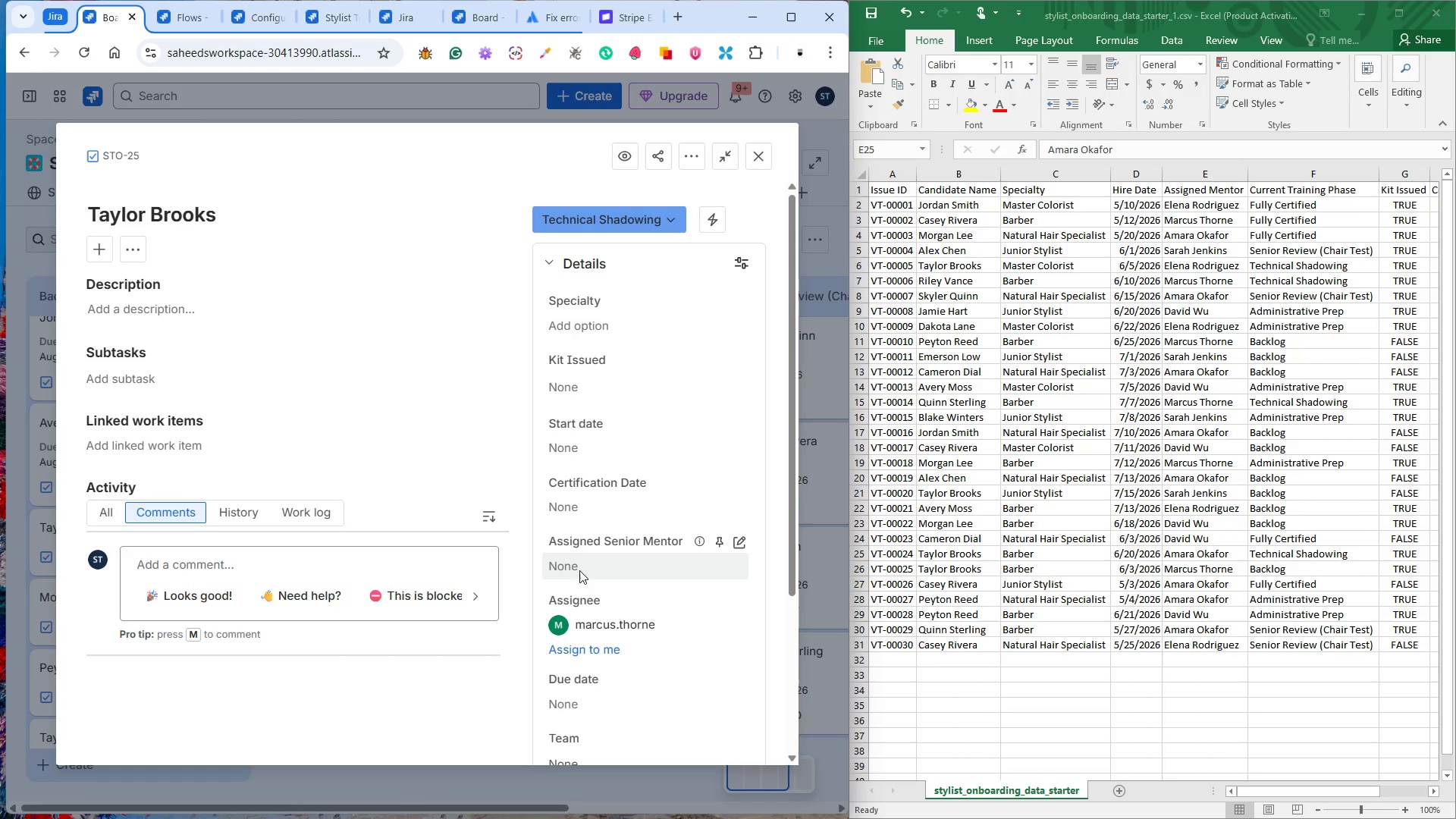 
mouse_move([616, 552])
 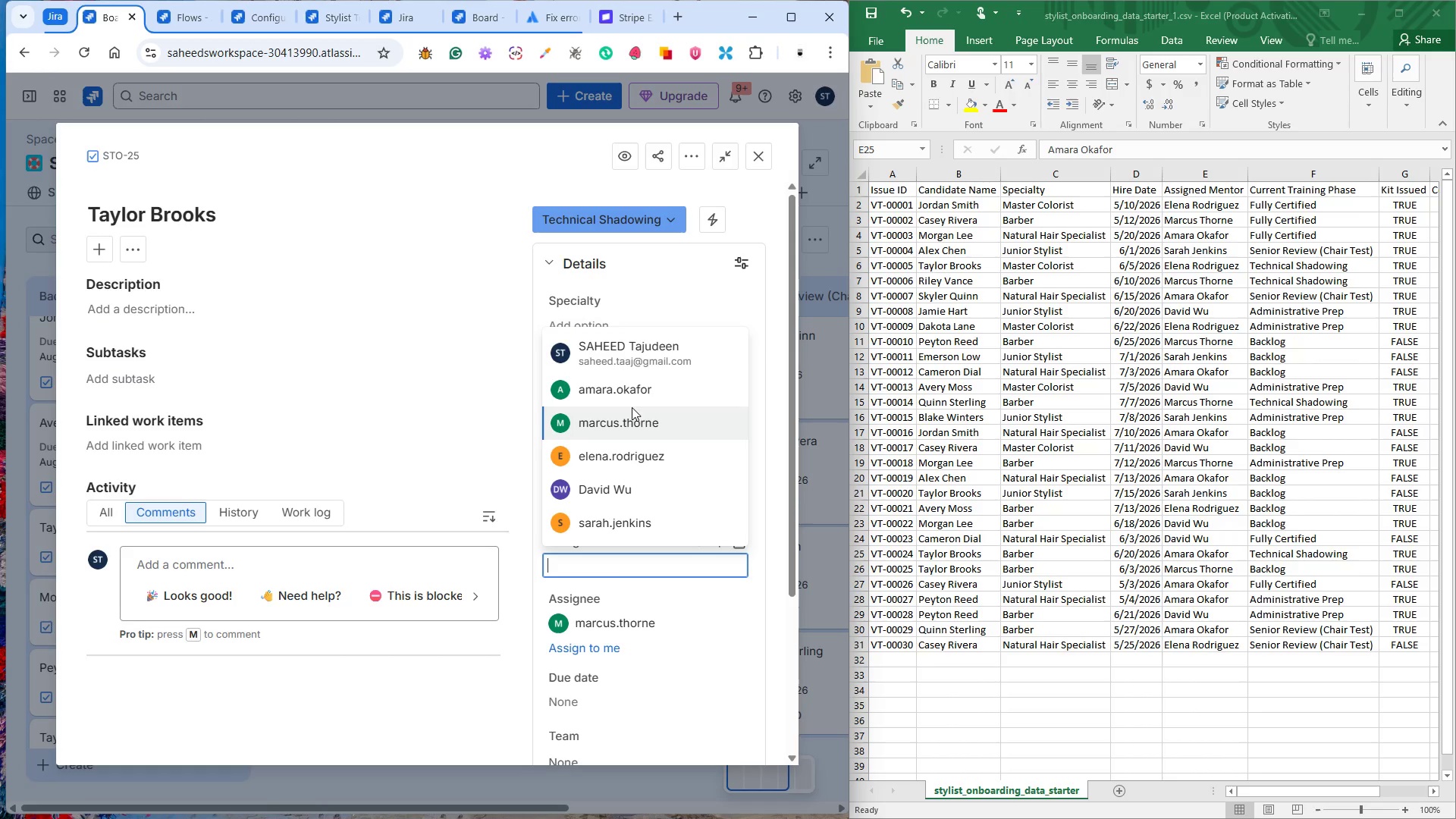 
left_click([631, 406])
 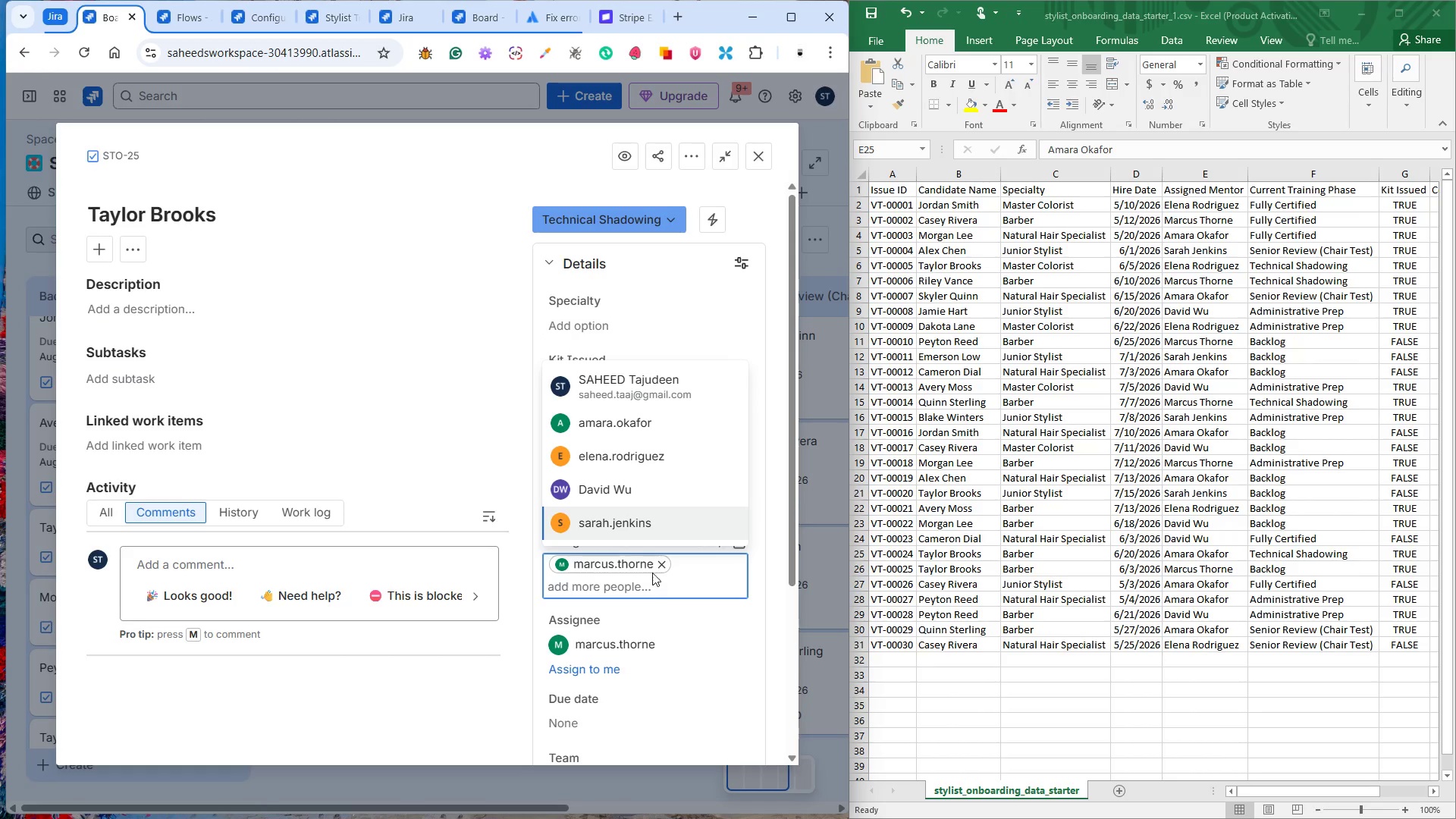 
left_click([659, 564])
 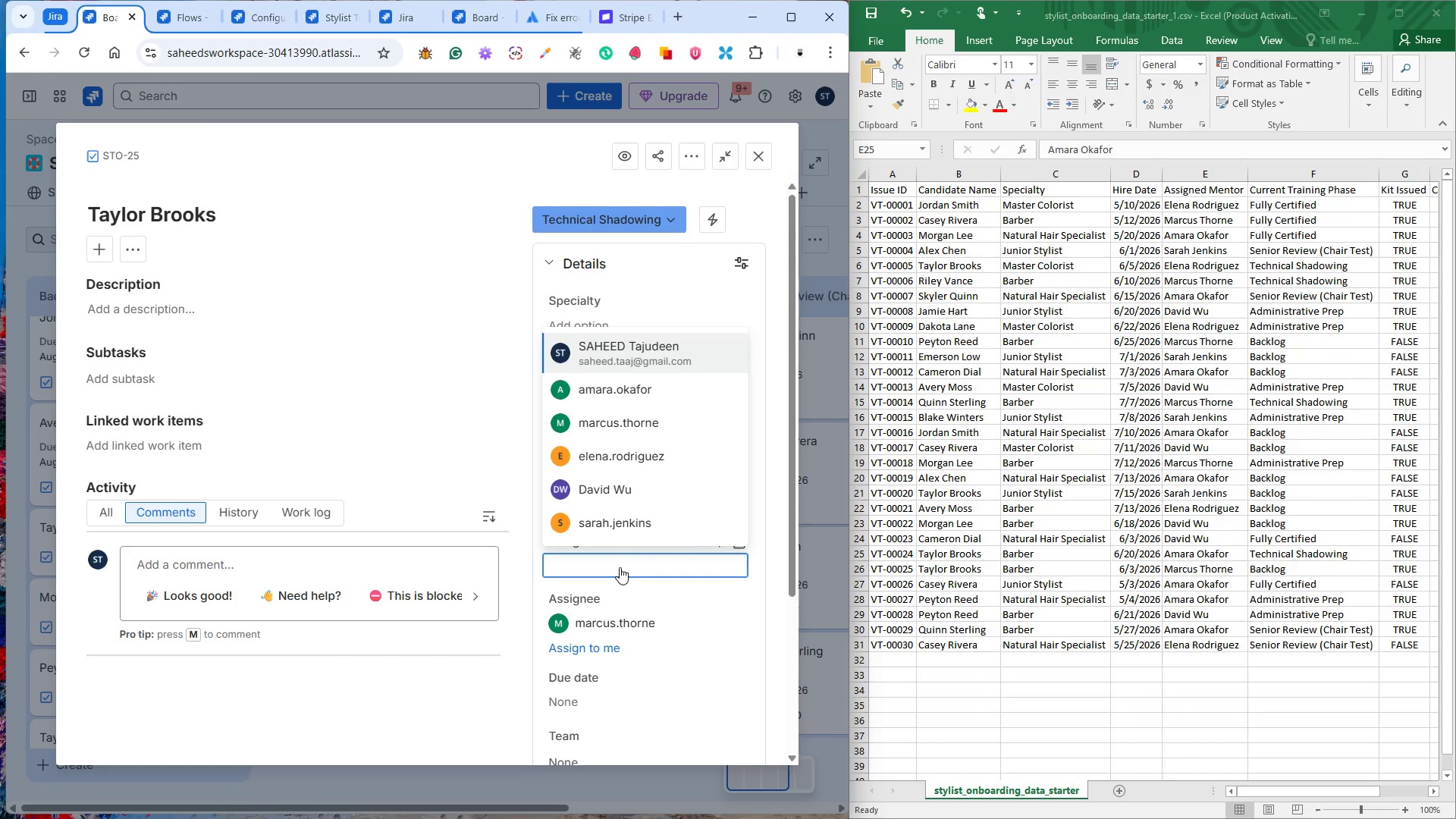 
left_click([620, 567])
 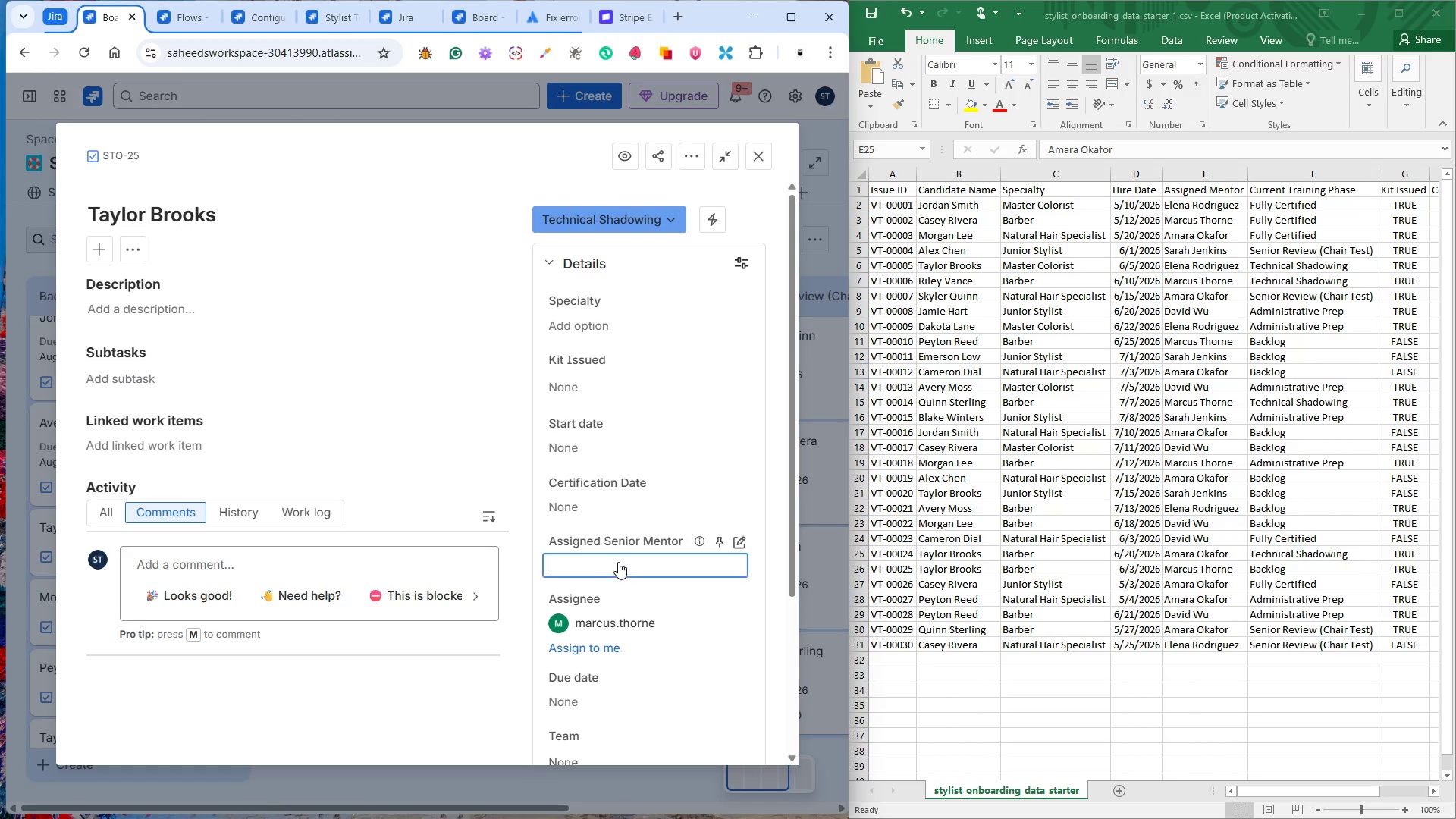 
left_click([617, 560])
 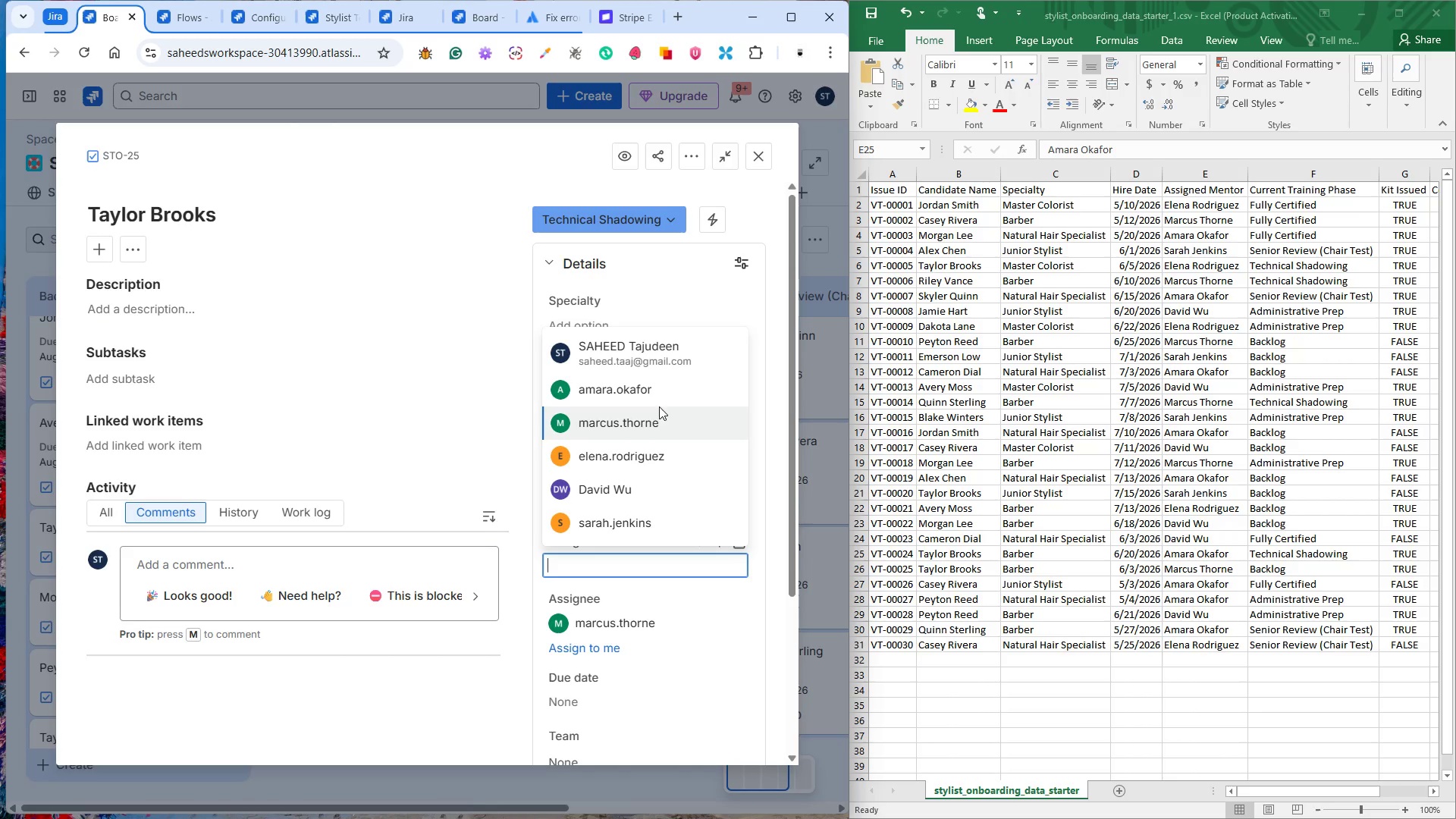 
left_click([652, 392])
 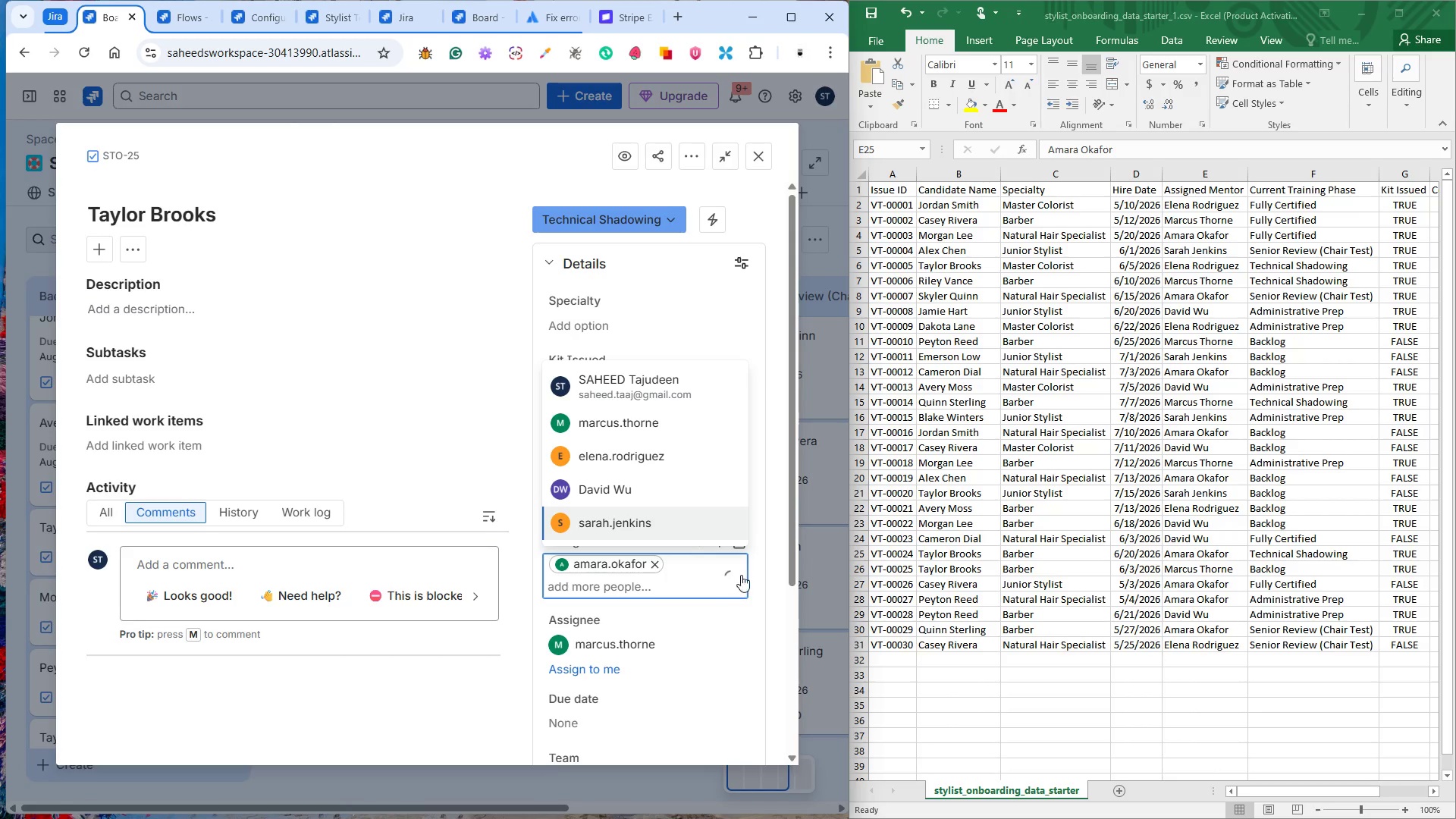 
left_click([772, 549])
 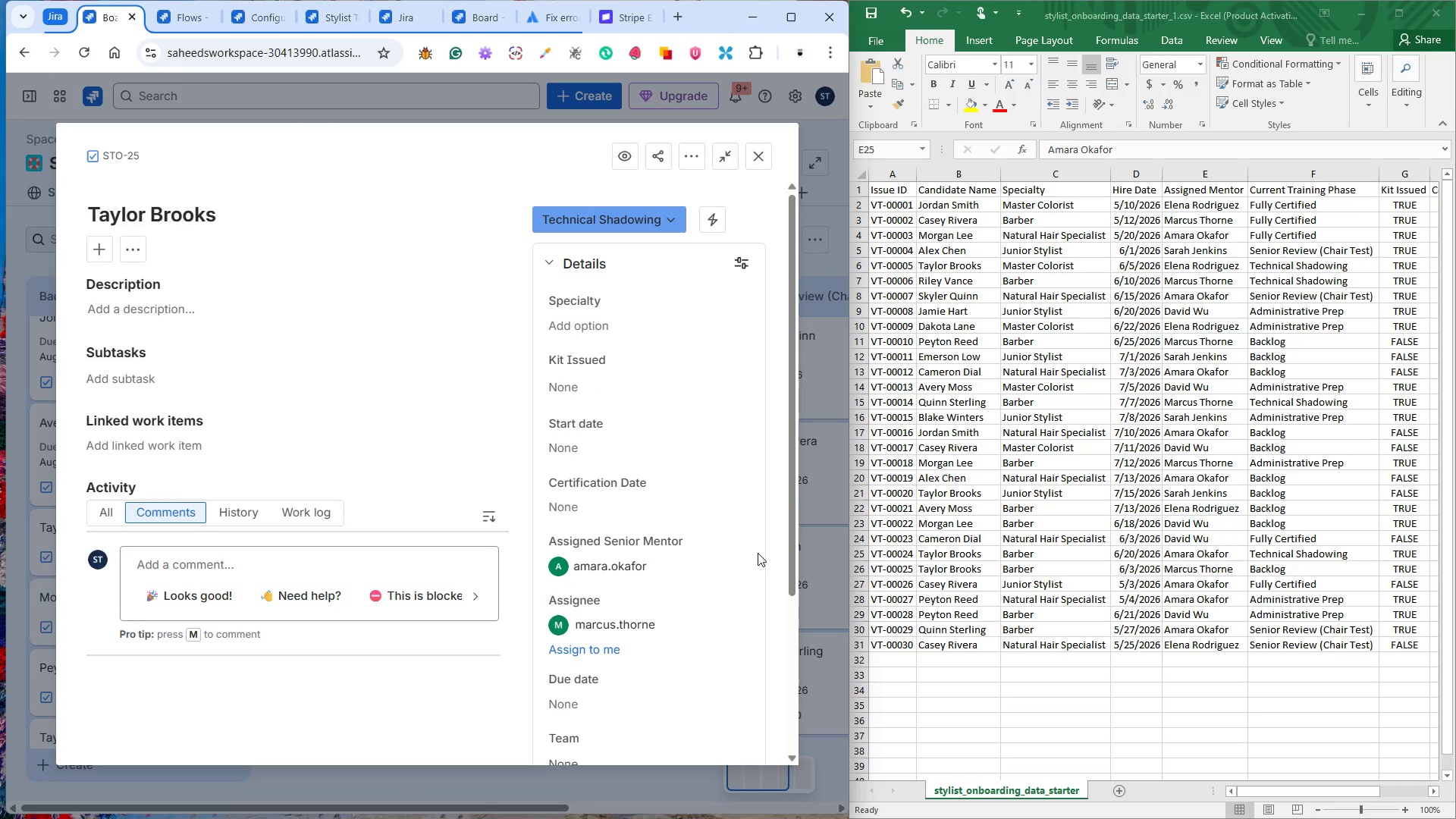 
scroll: coordinate [698, 583], scroll_direction: down, amount: 2.0
 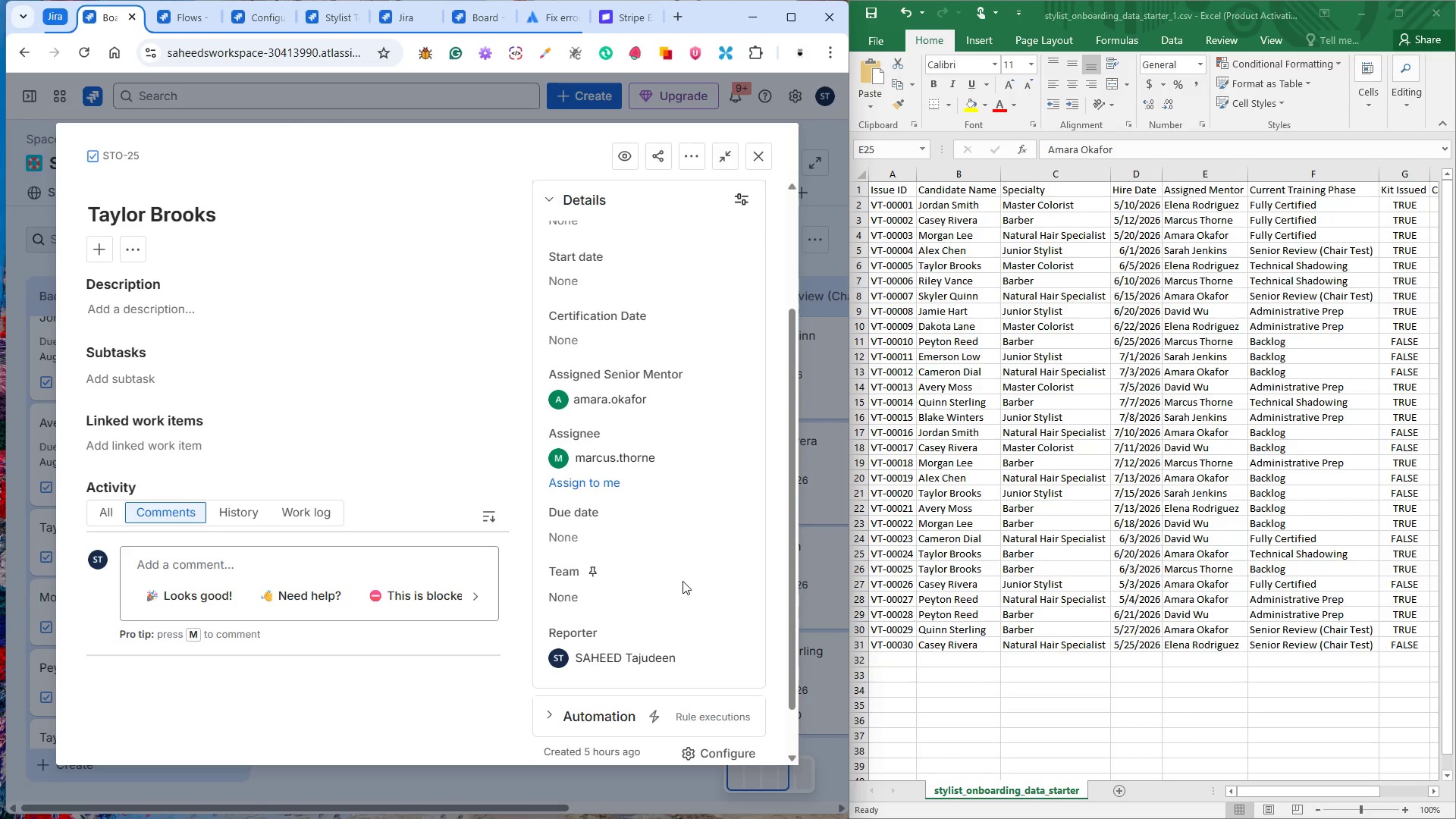 
scroll: coordinate [682, 581], scroll_direction: up, amount: 1.0
 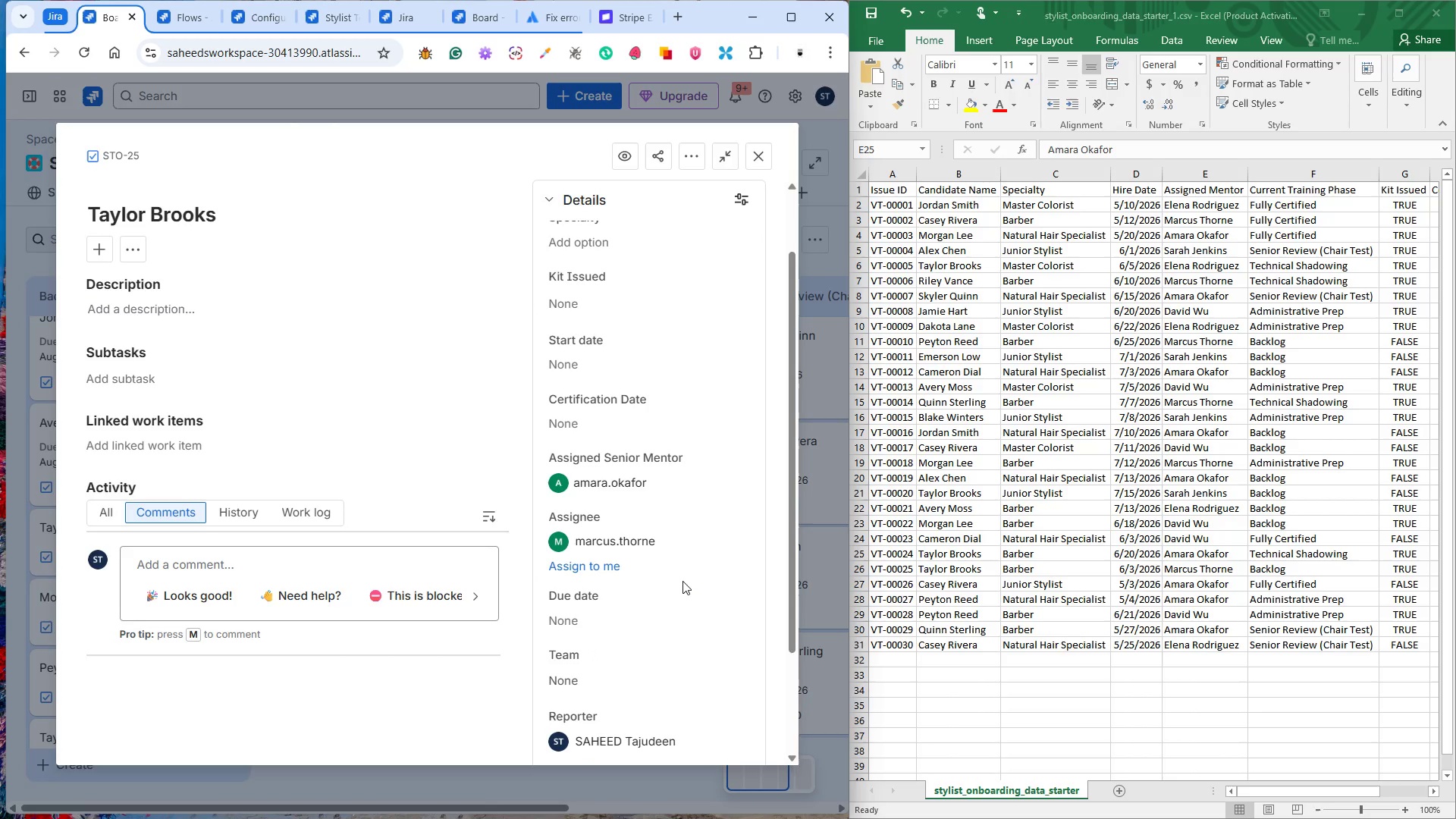 
wait(6.5)
 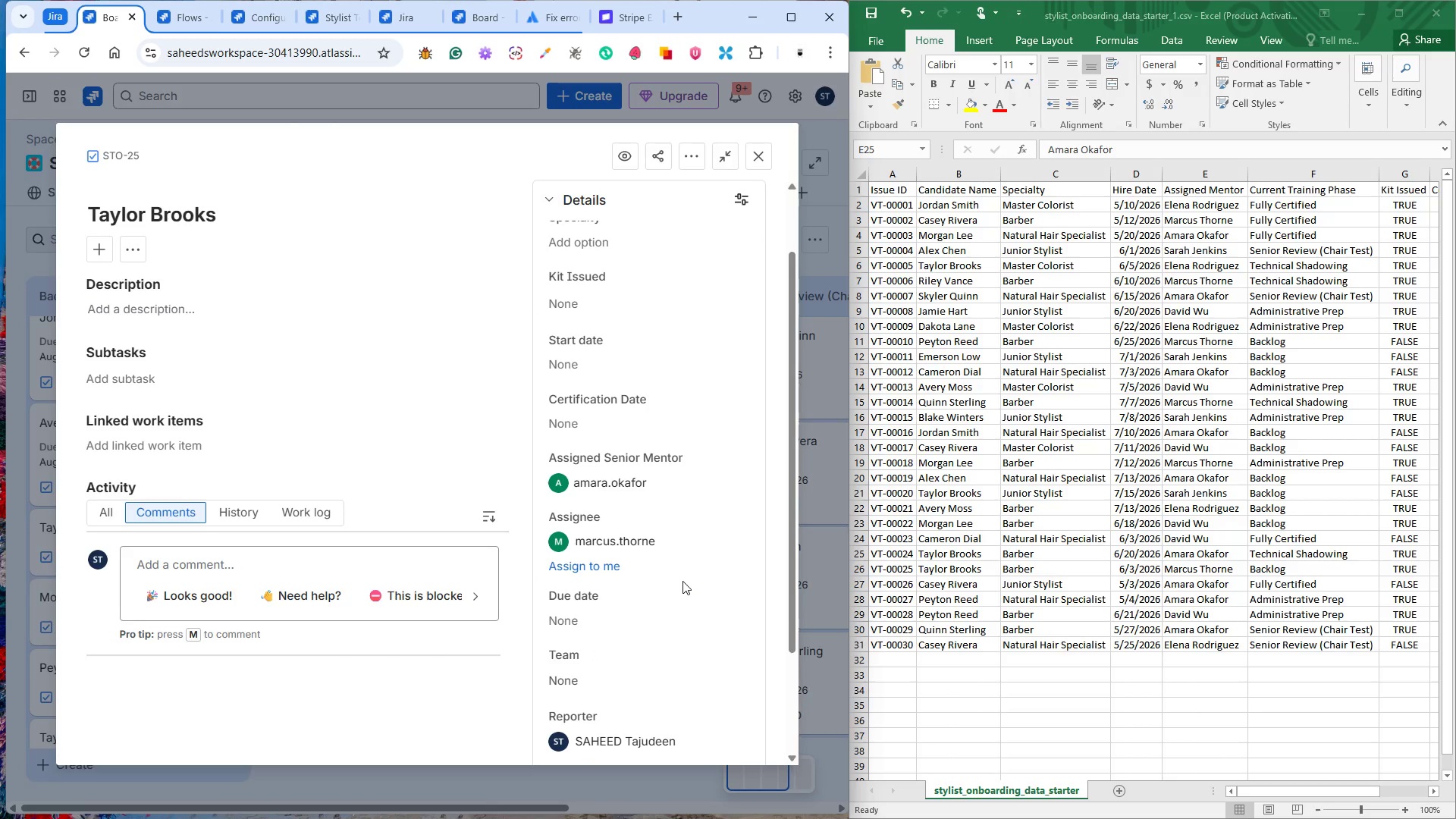 
scroll: coordinate [682, 581], scroll_direction: up, amount: 4.0
 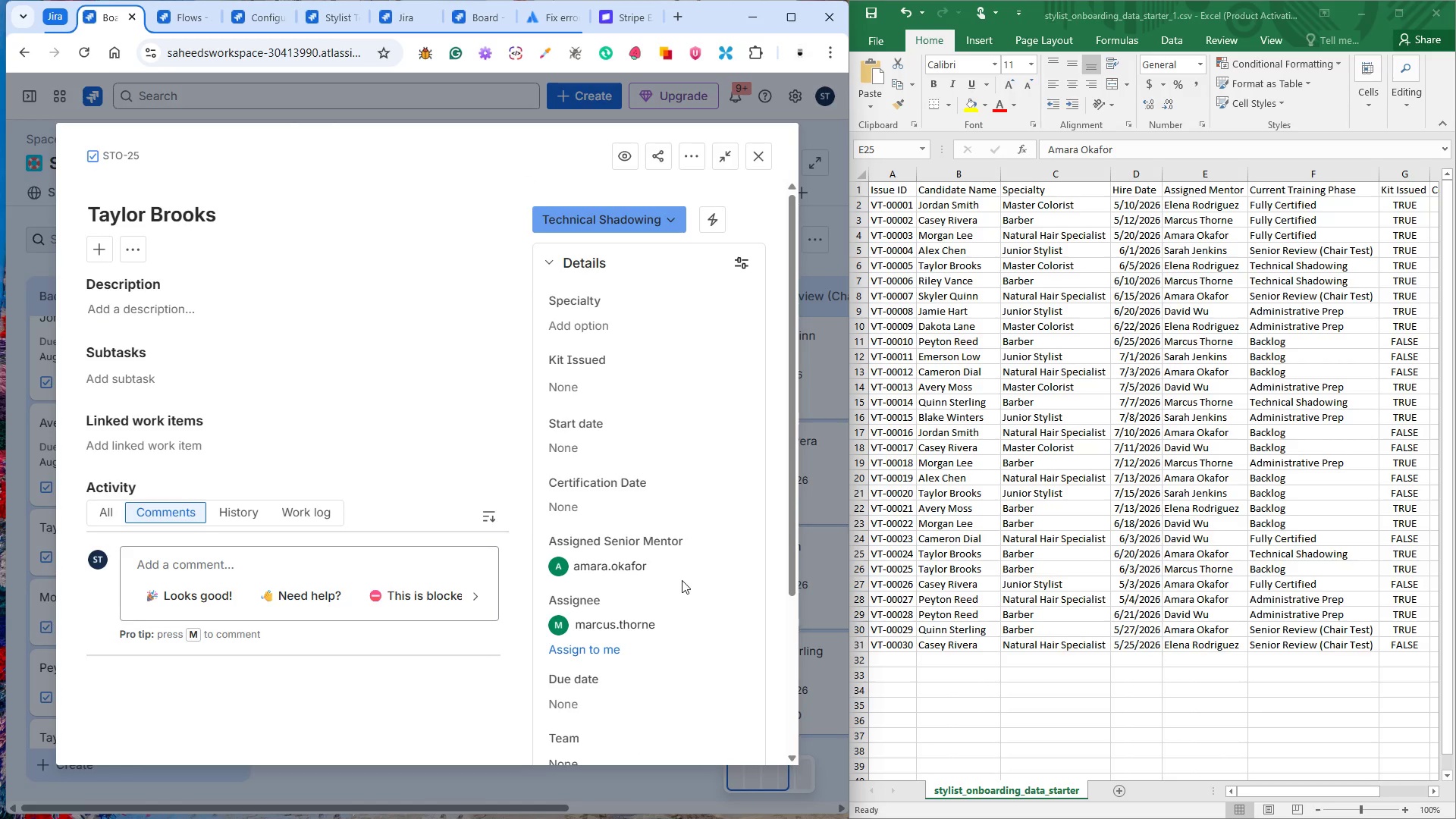 
left_click([628, 334])
 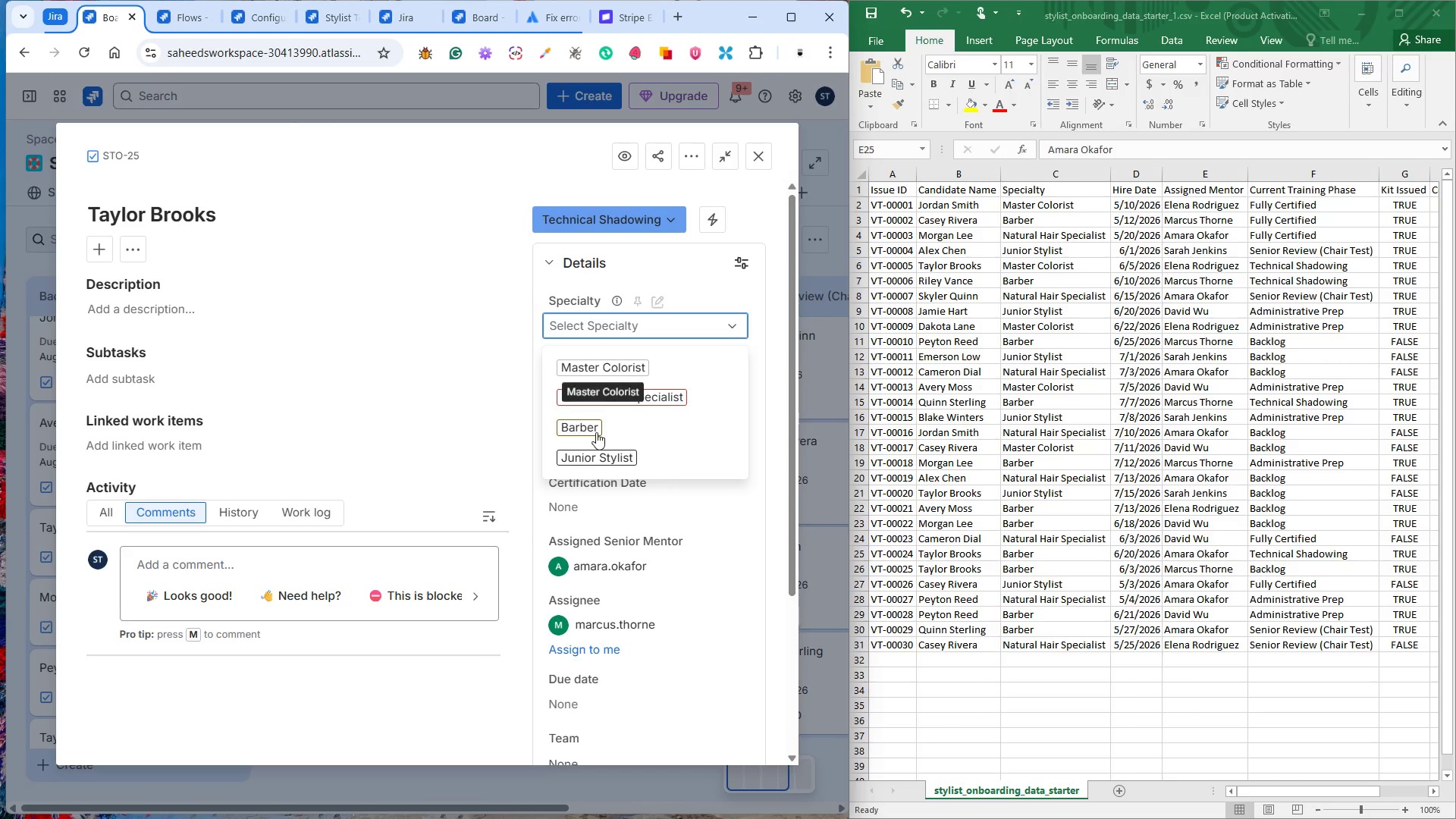 
left_click([581, 428])
 